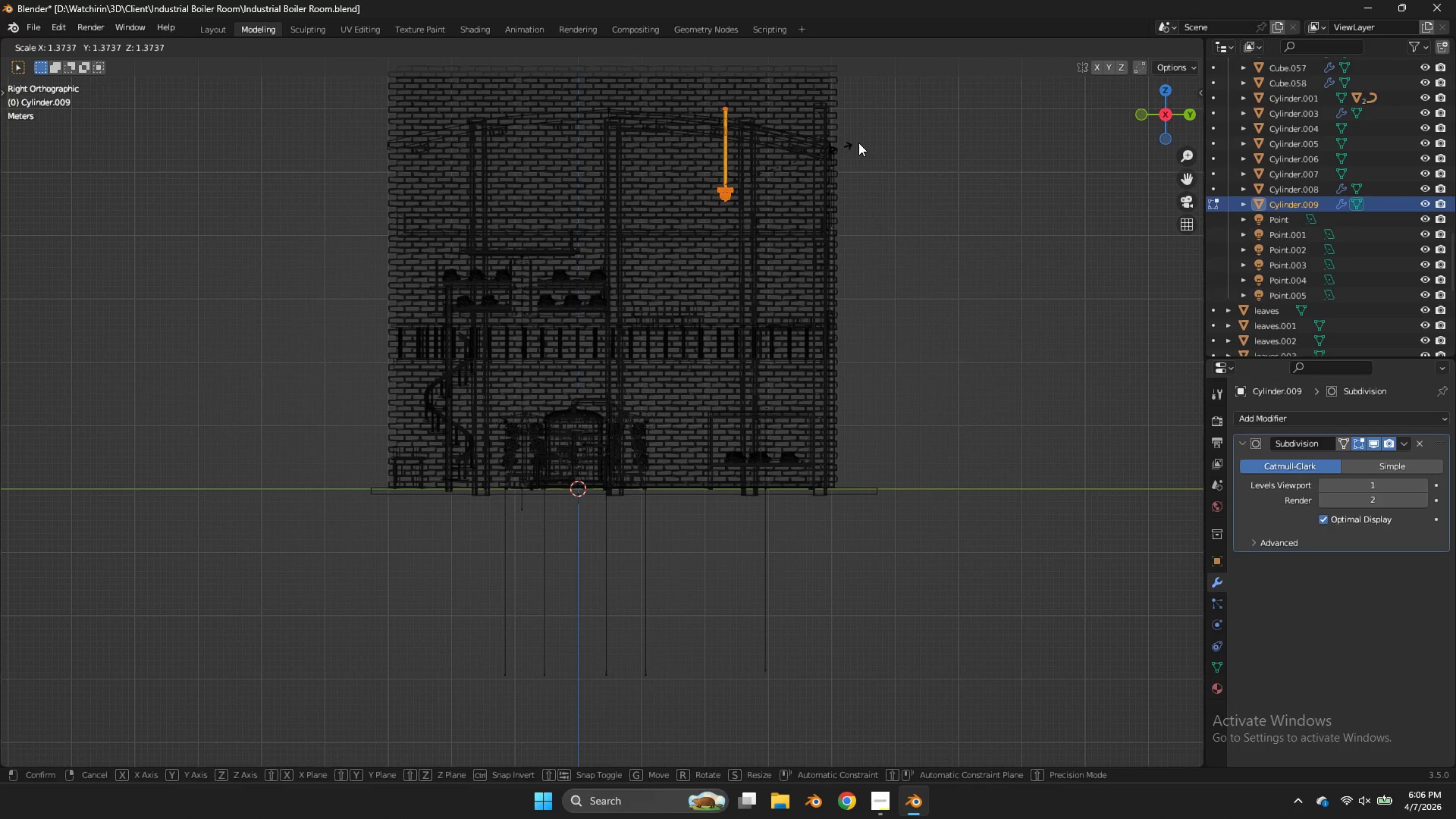 
left_click([861, 142])
 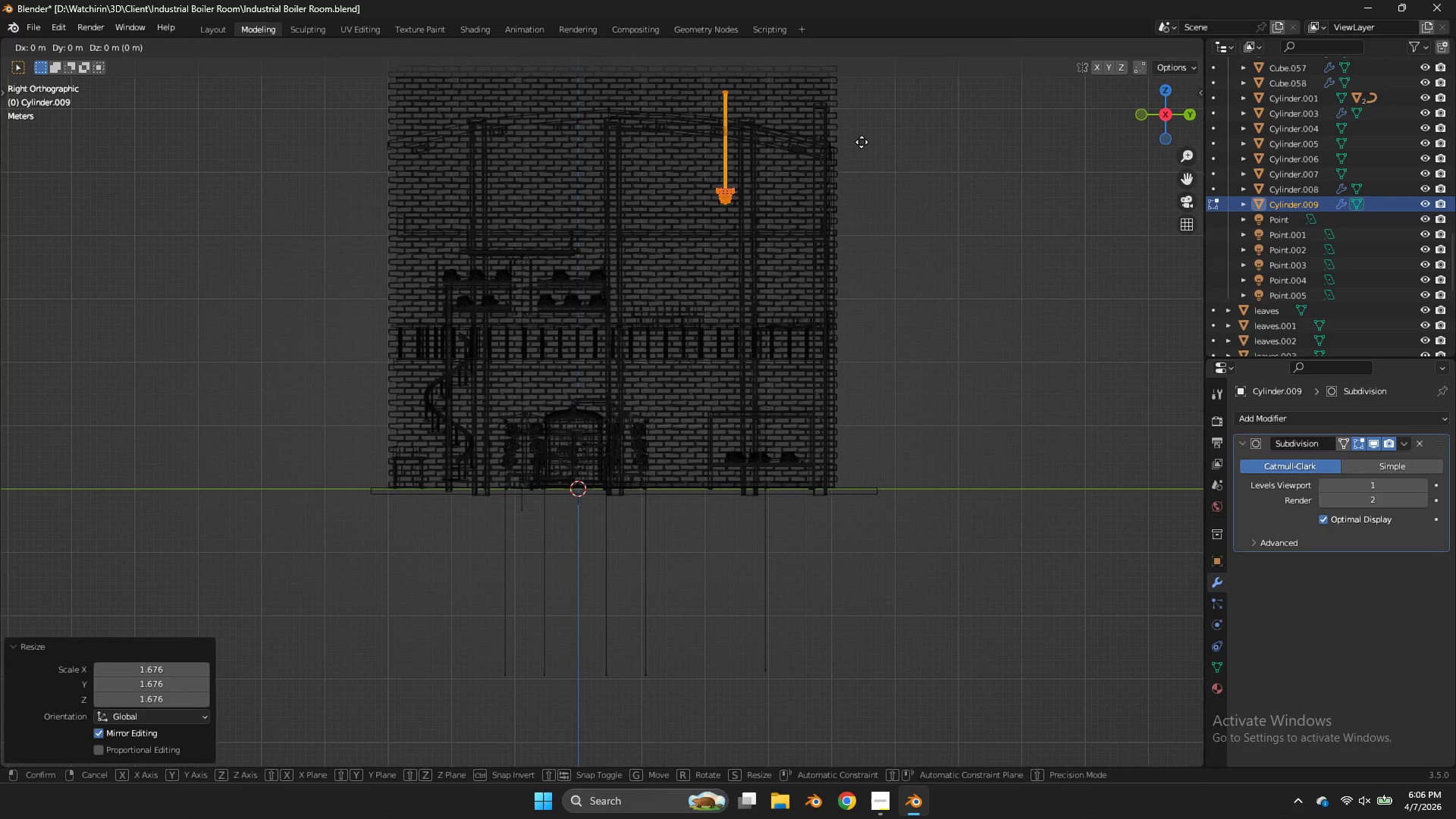 
type(gz)
 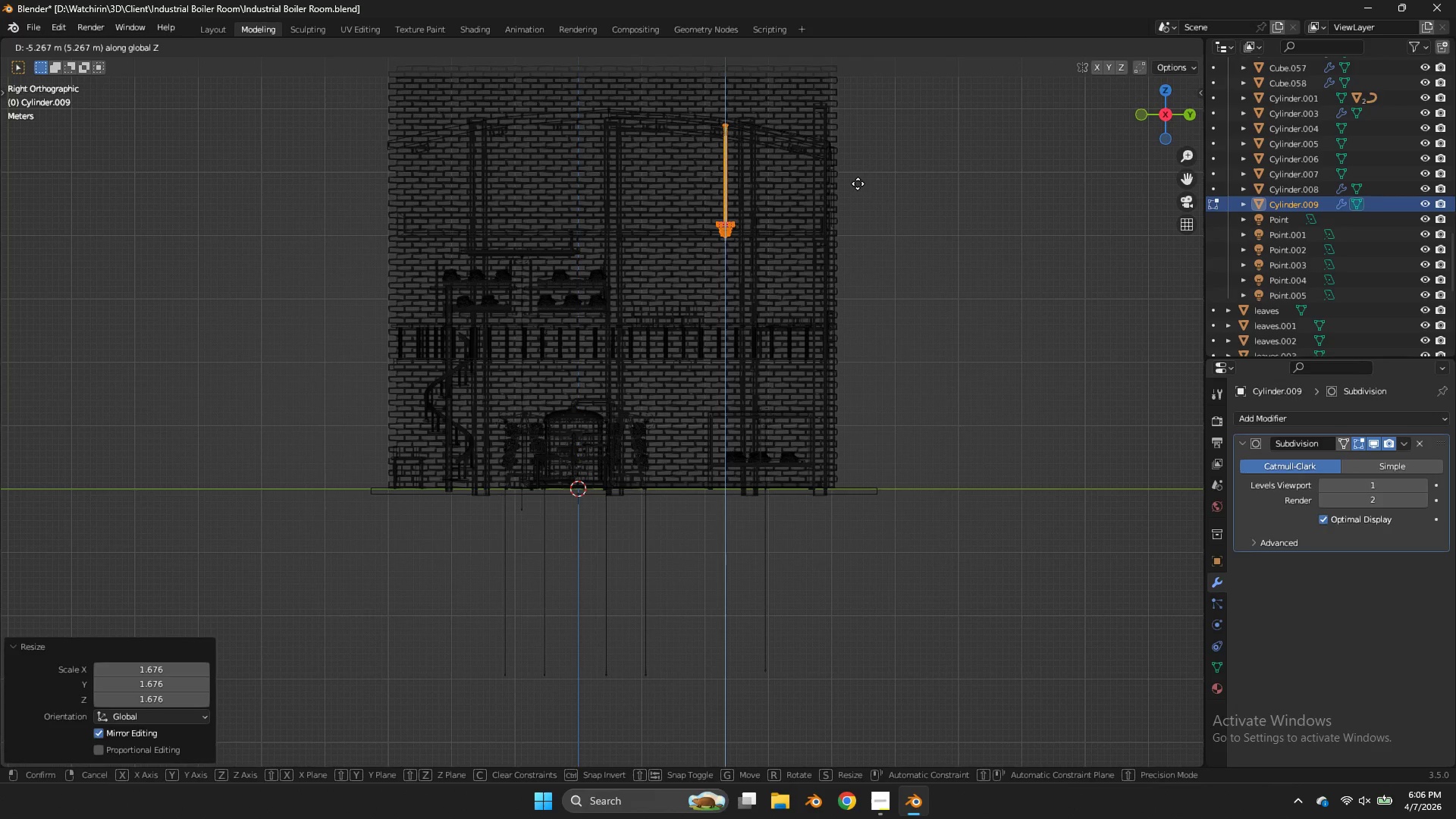 
left_click([858, 184])
 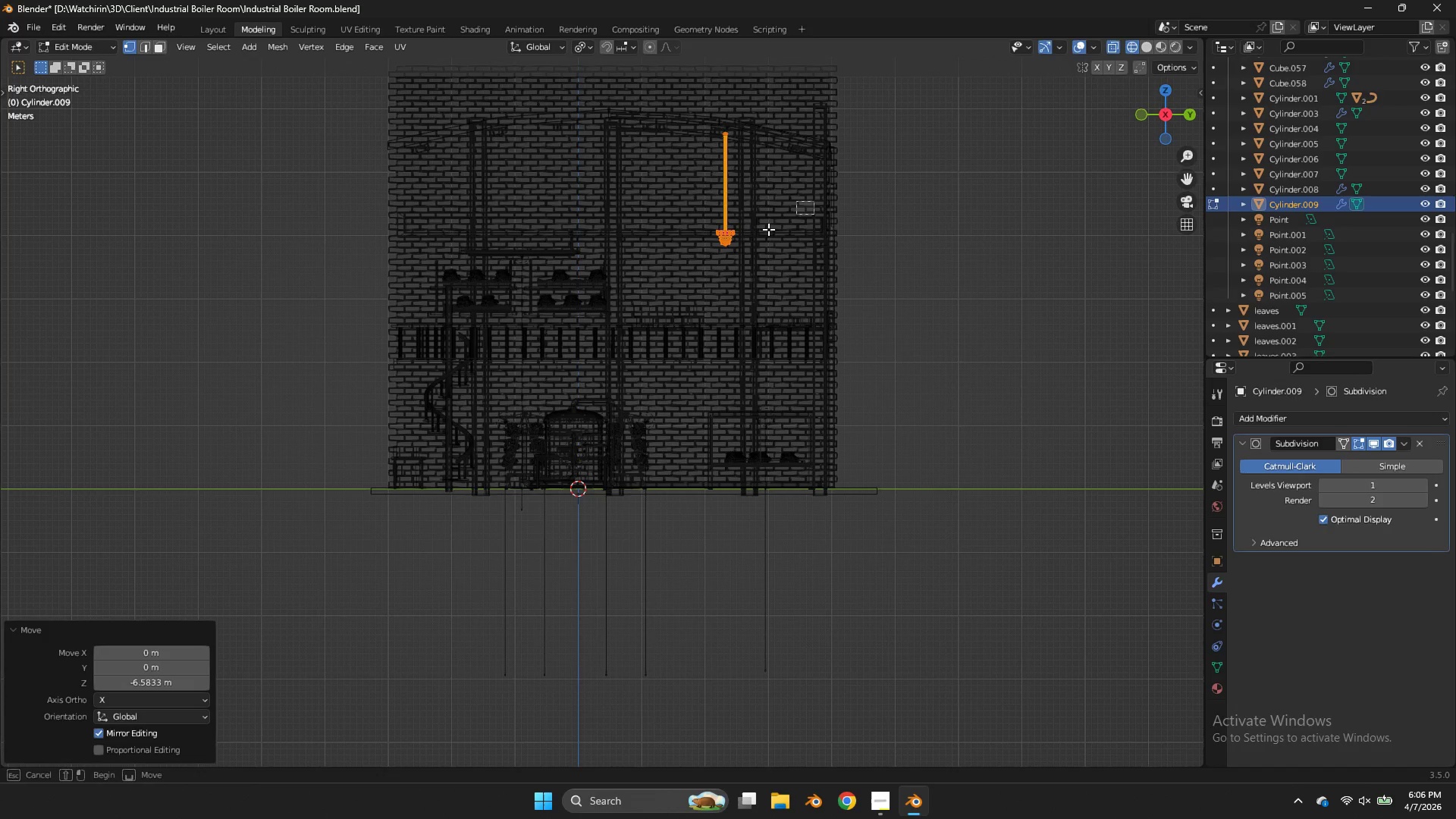 
left_click_drag(start_coordinate=[814, 201], to_coordinate=[642, 288])
 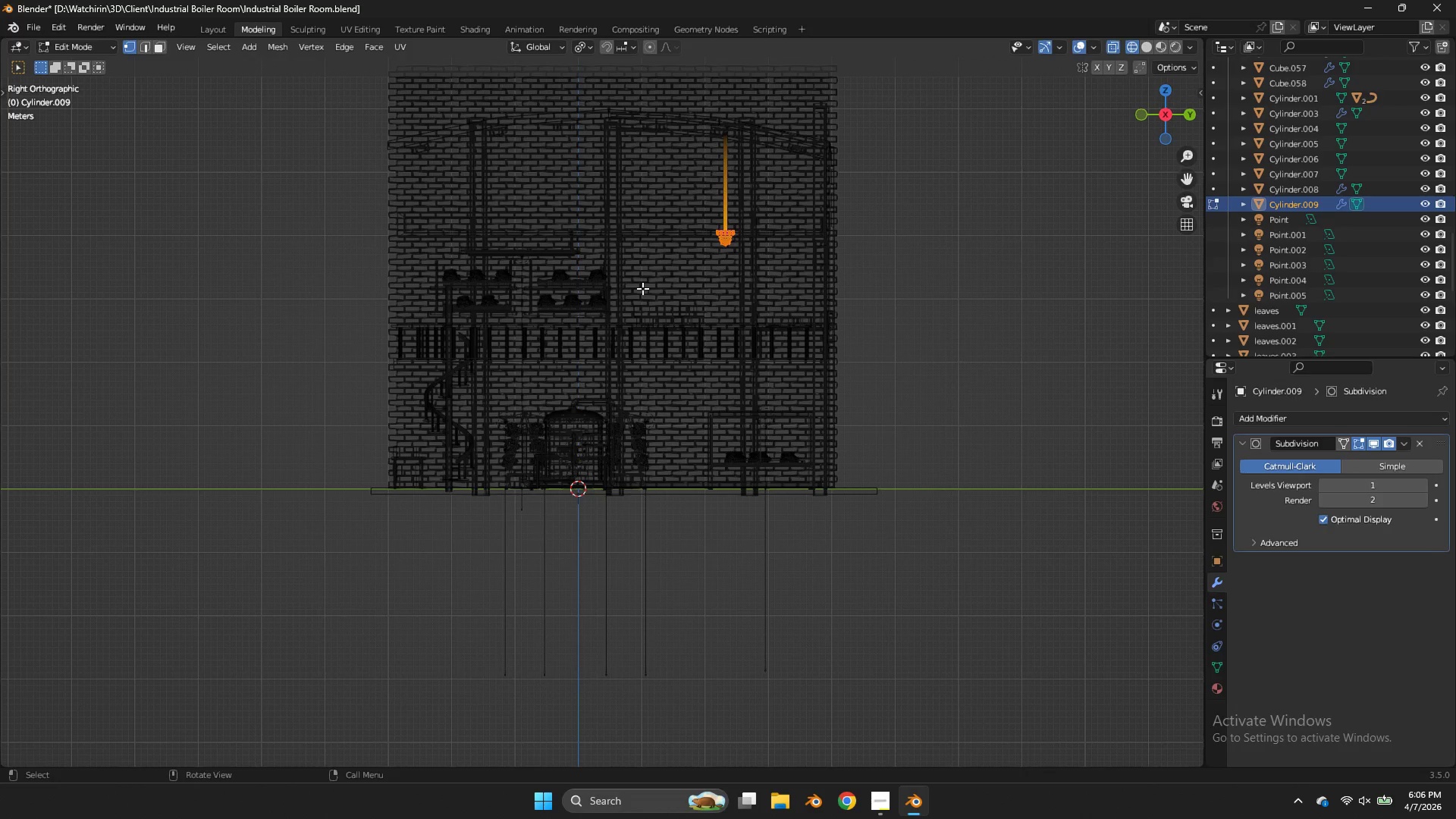 
type(gz)
 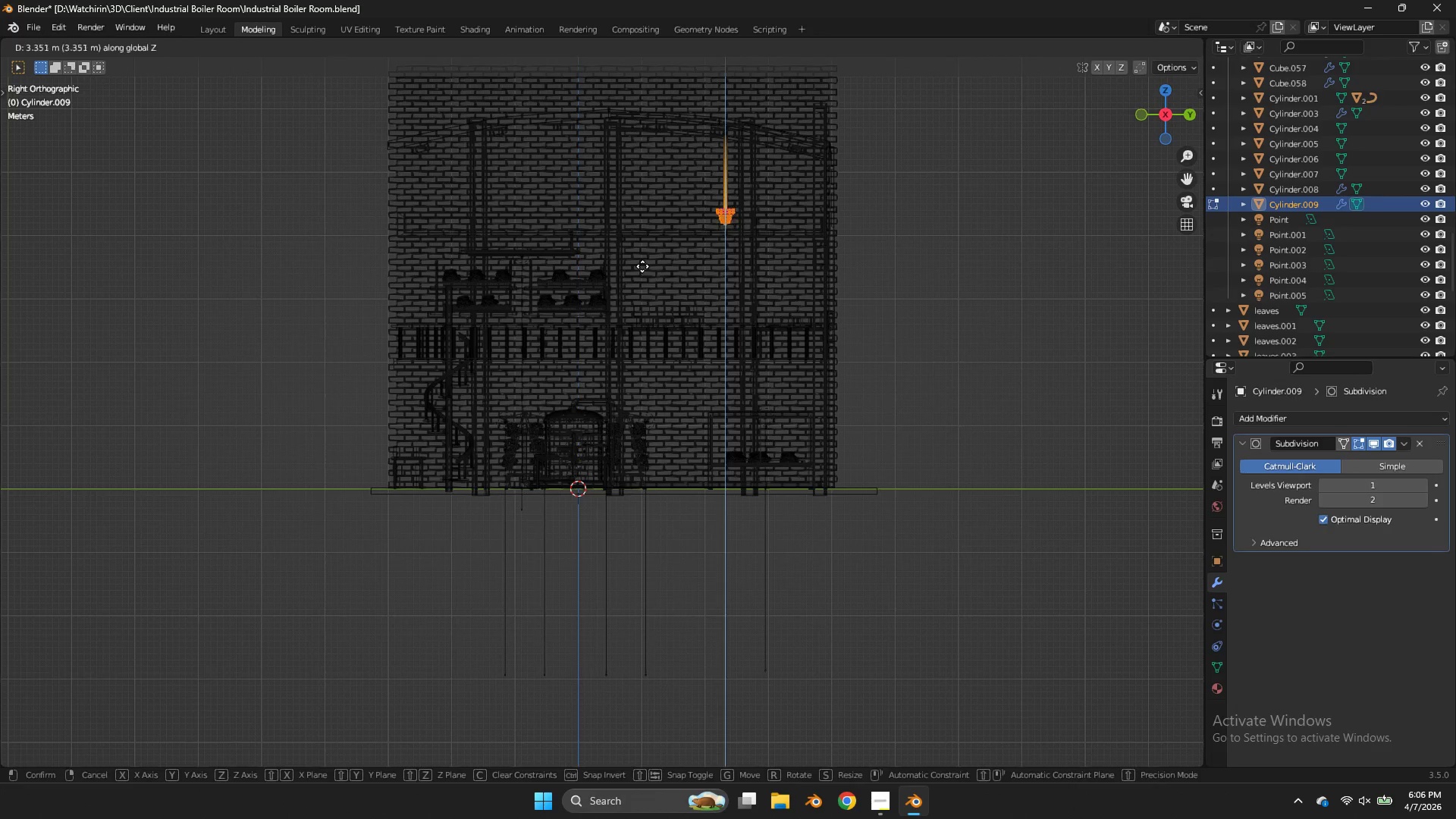 
left_click([642, 266])
 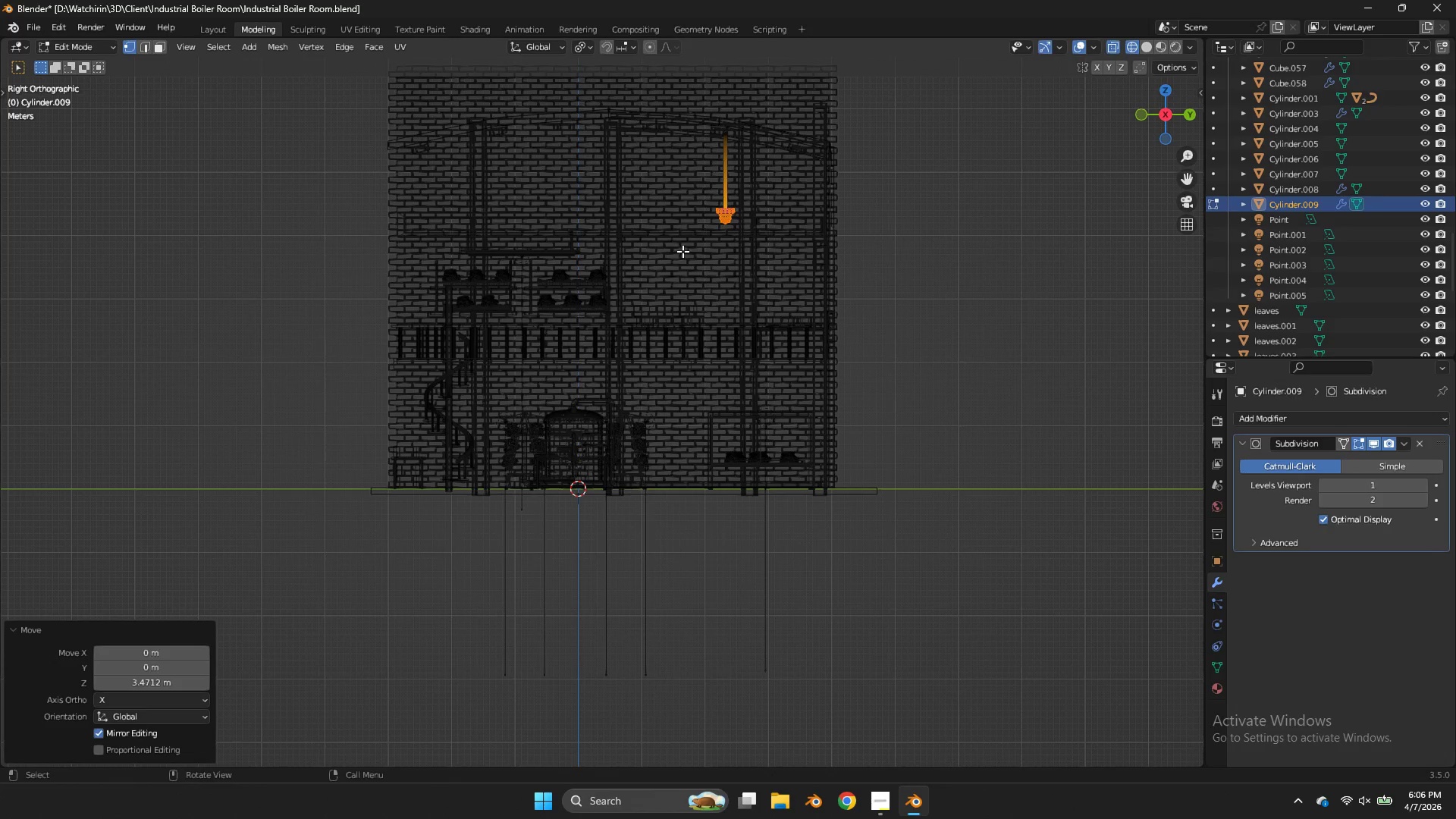 
key(Control+ControlLeft)
 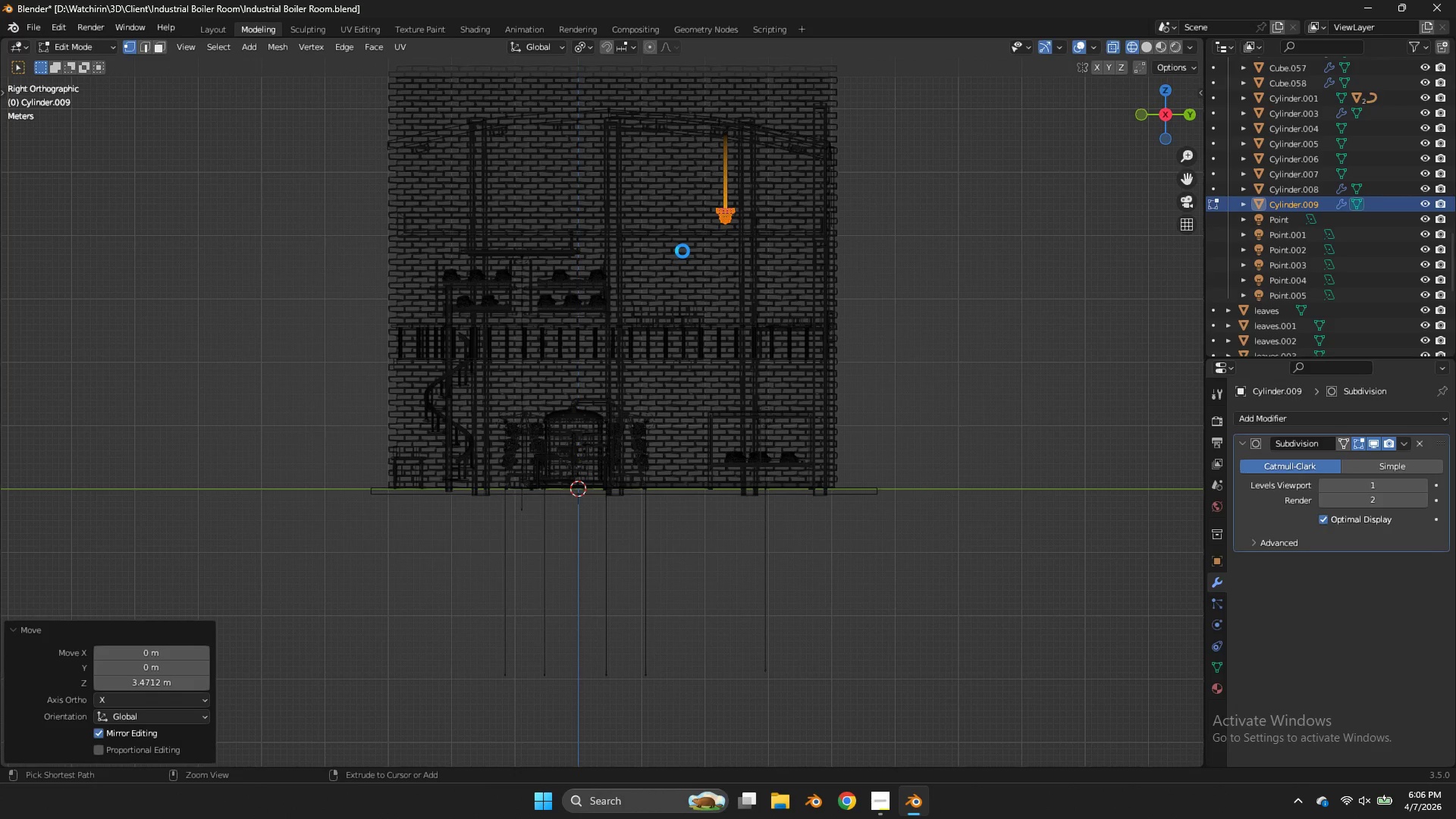 
key(Control+S)
 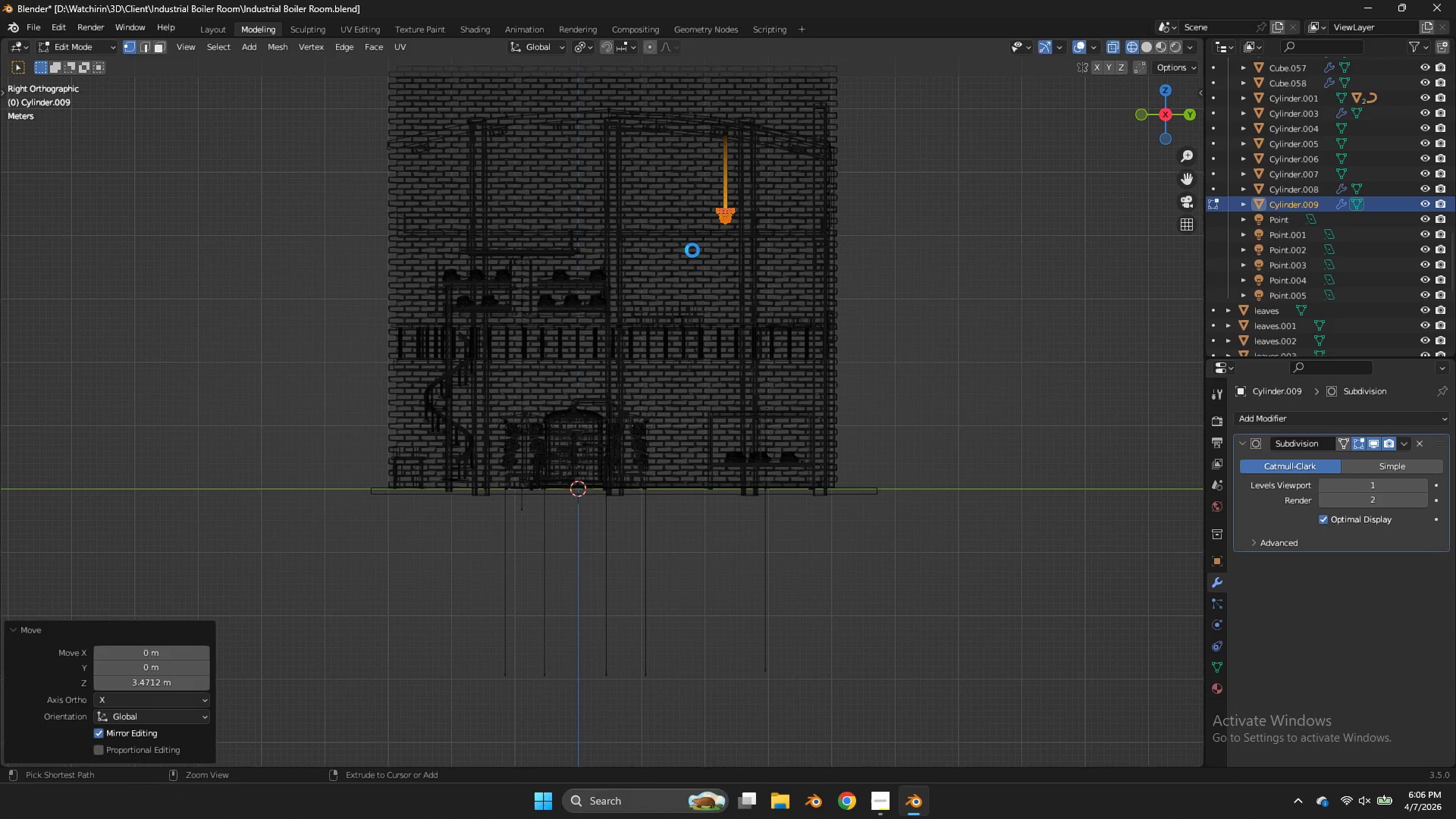 
key(Z)
 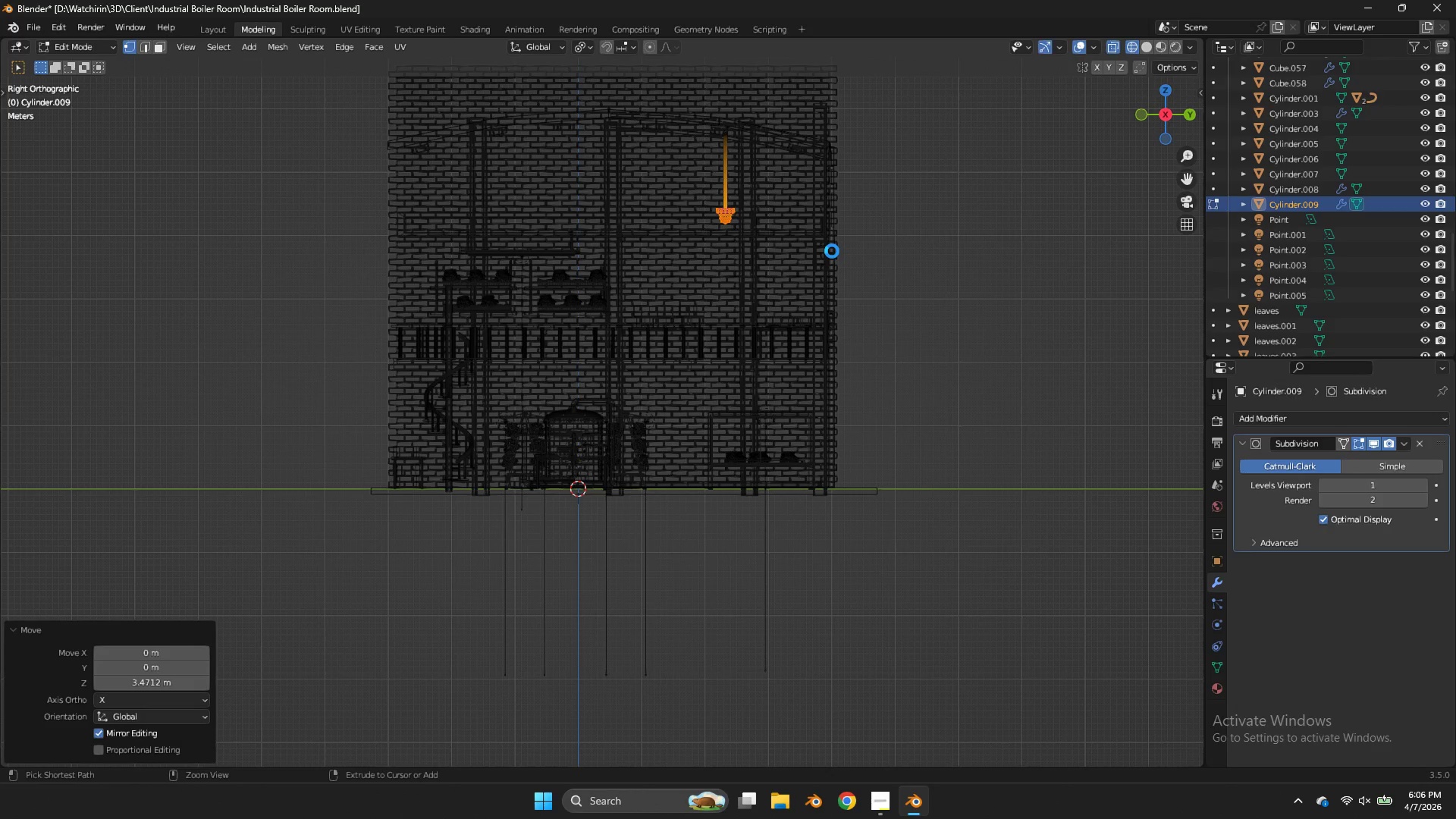 
wait(5.06)
 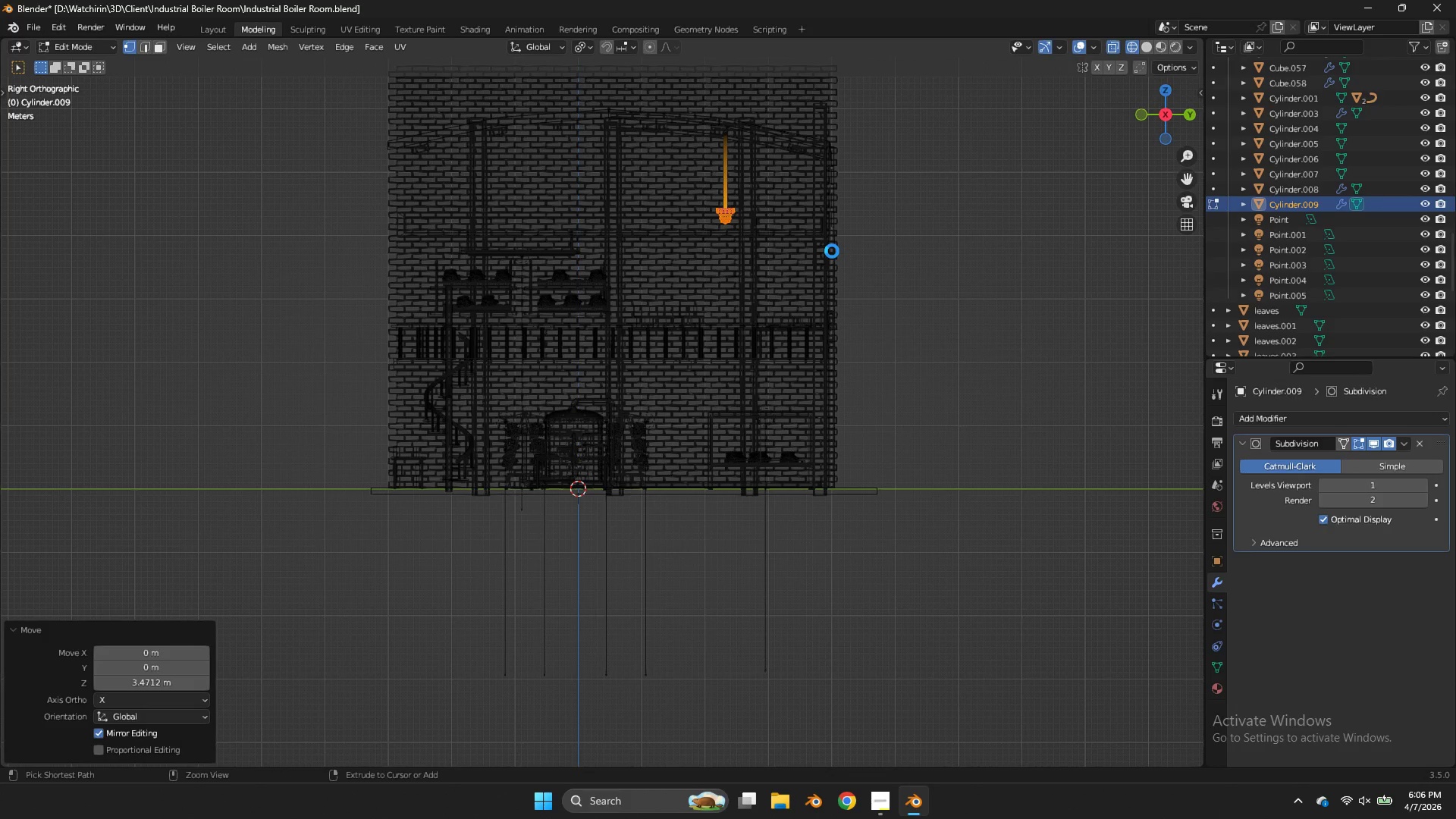 
hold_key(key=Z, duration=0.39)
 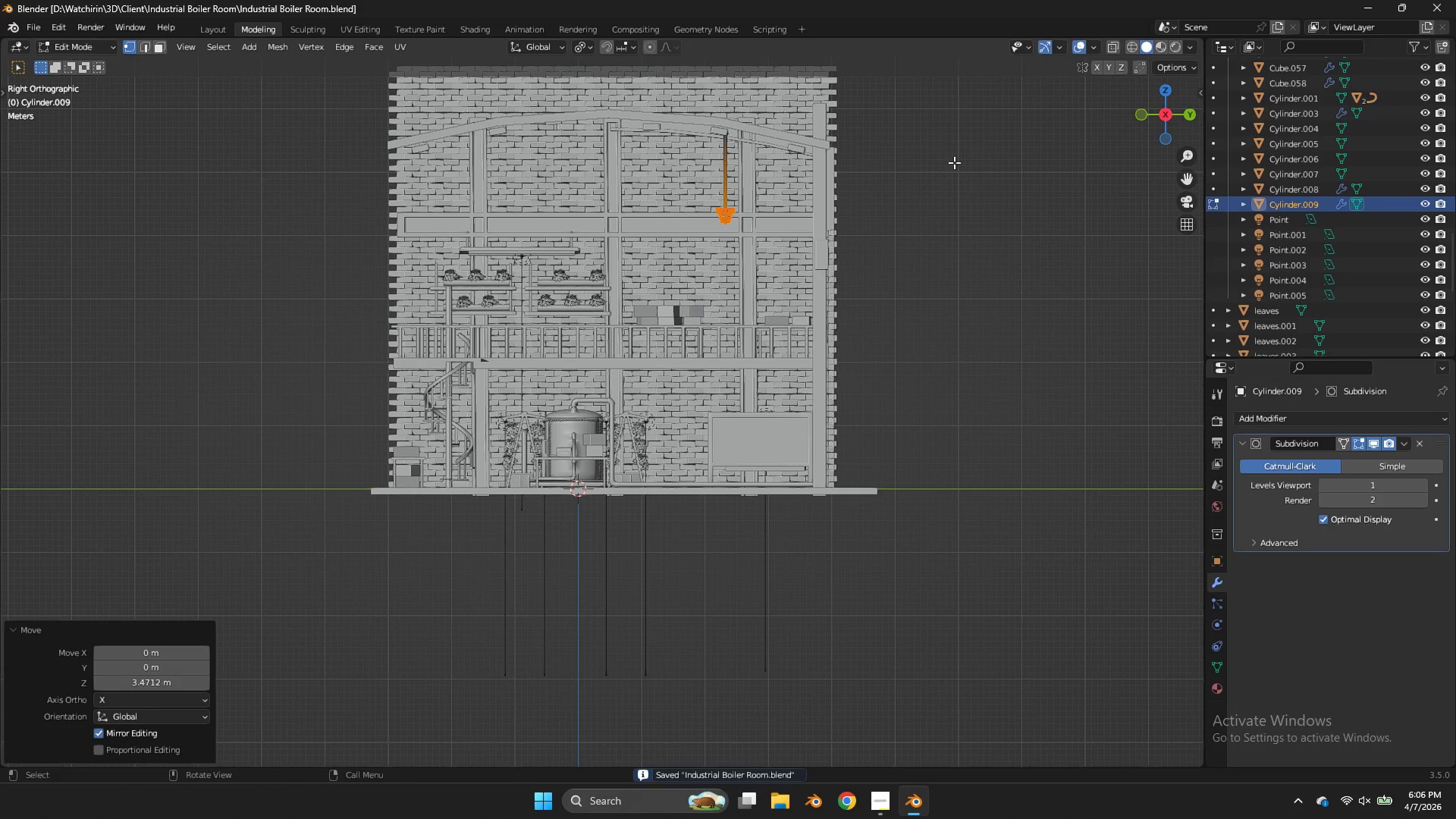 
key(Tab)
 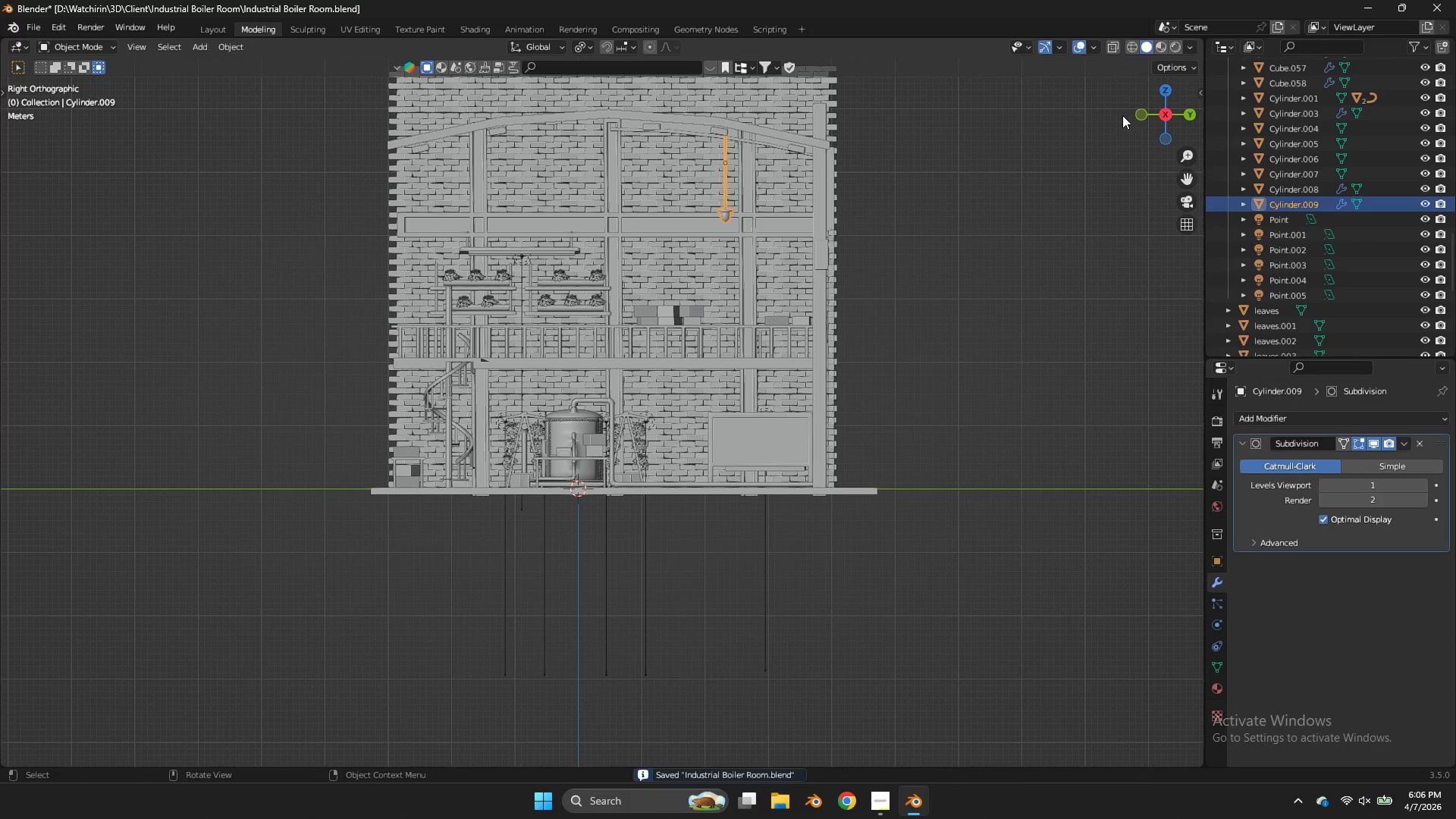 
left_click_drag(start_coordinate=[1180, 177], to_coordinate=[1094, 303])
 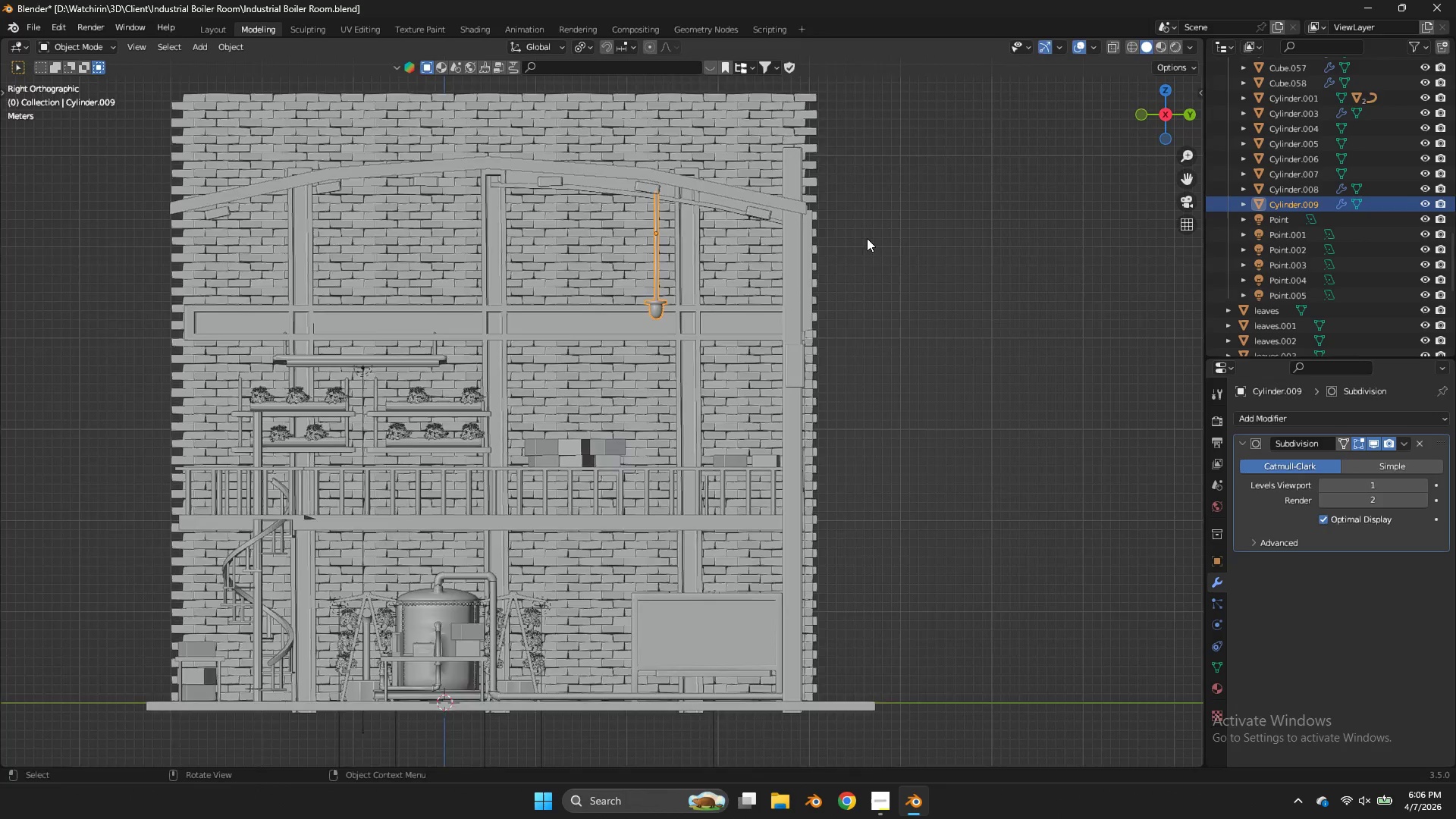 
scroll: coordinate [862, 238], scroll_direction: up, amount: 7.0
 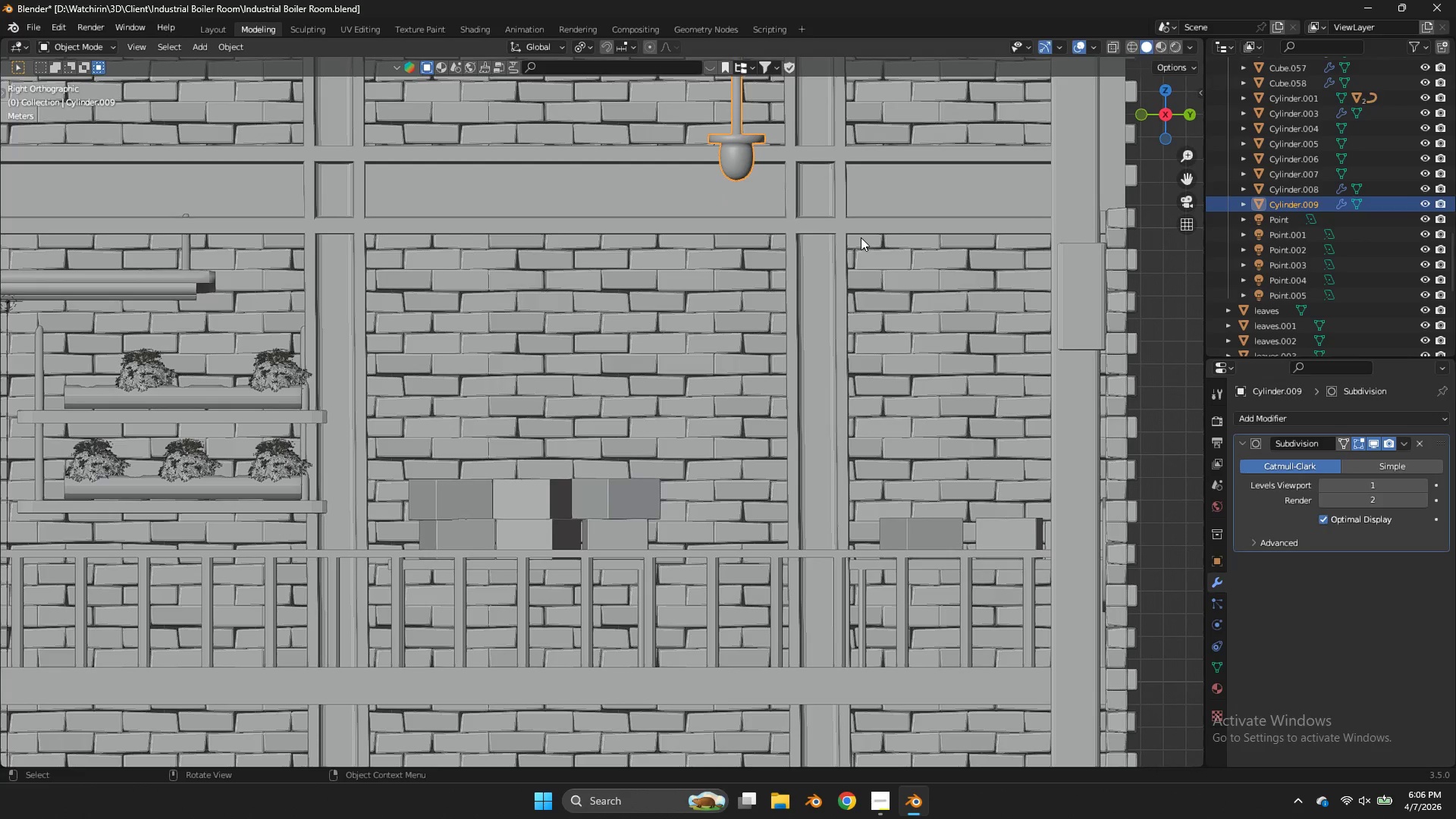 
key(Tab)
 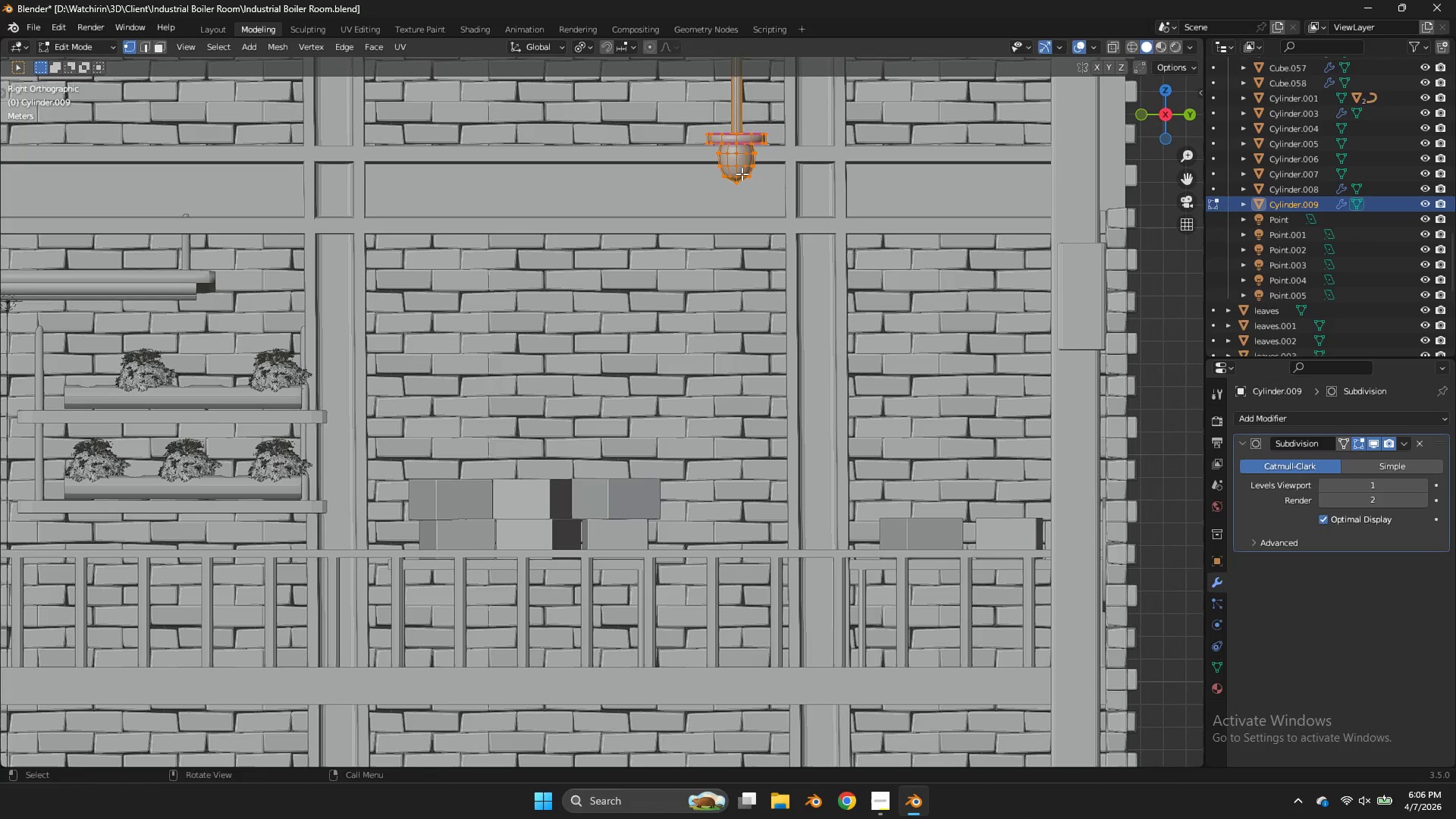 
hold_key(key=AltLeft, duration=1.67)
left_click([741, 174])
 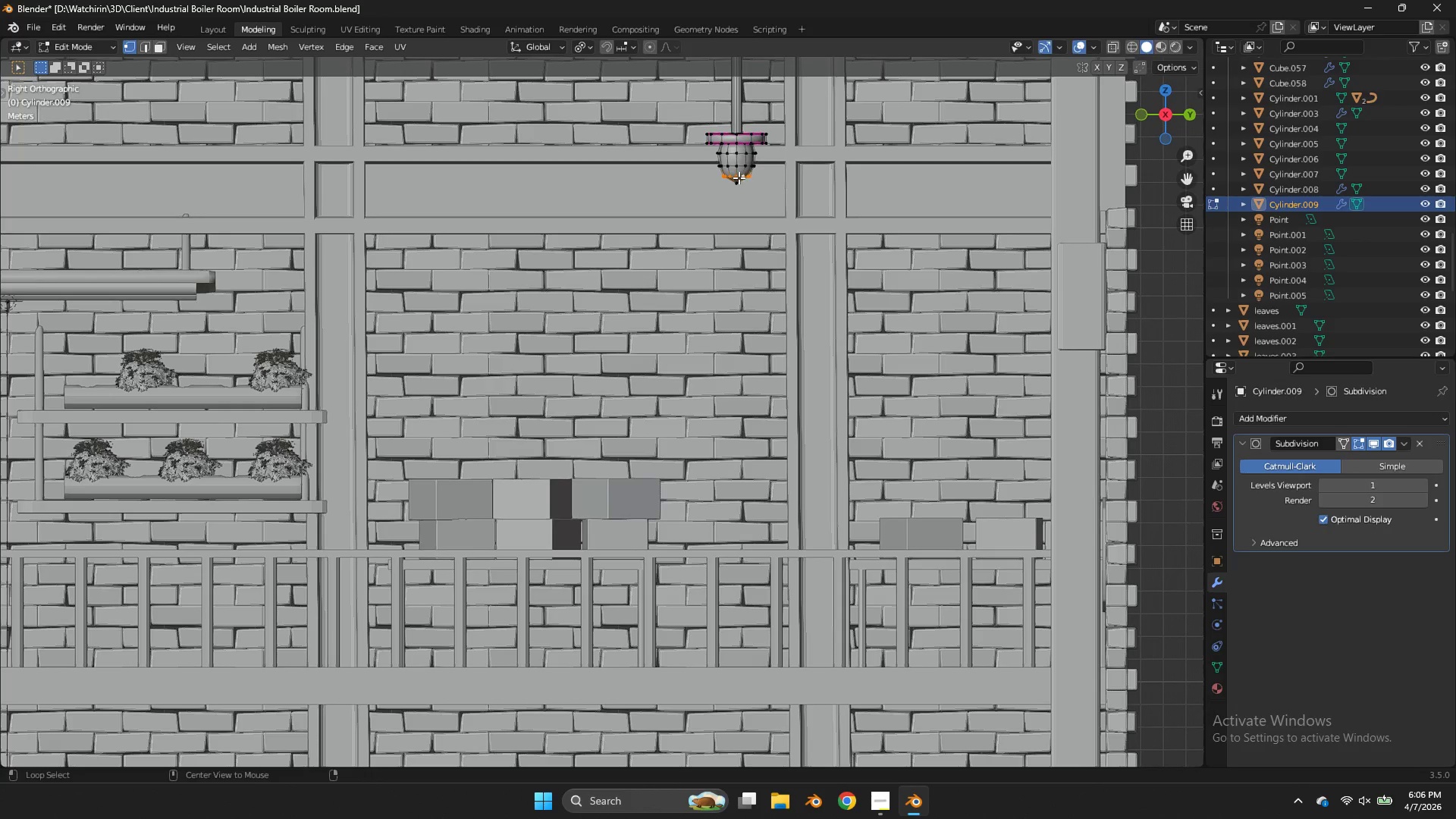 
left_click([739, 177])
 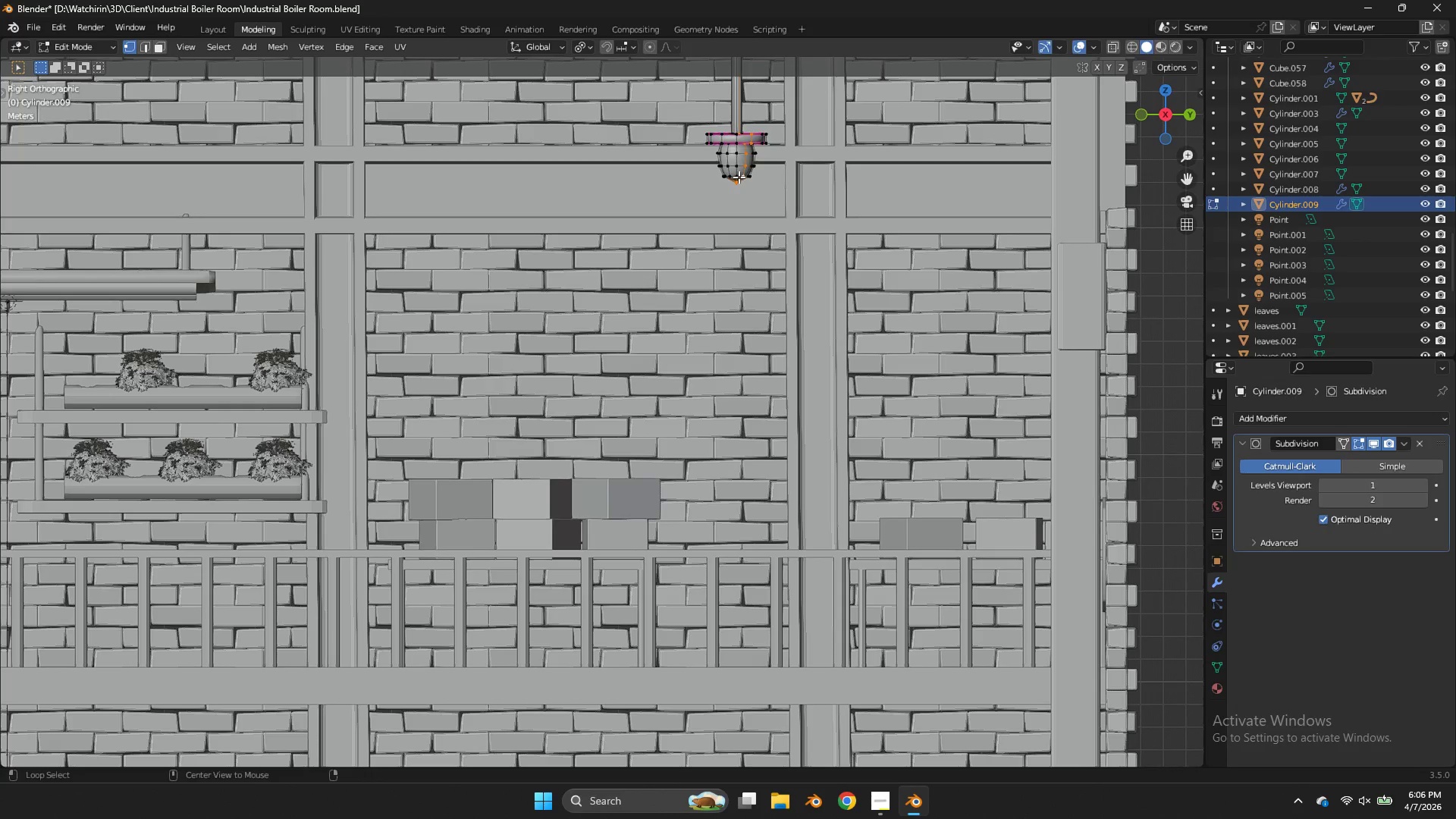 
left_click([739, 177])
 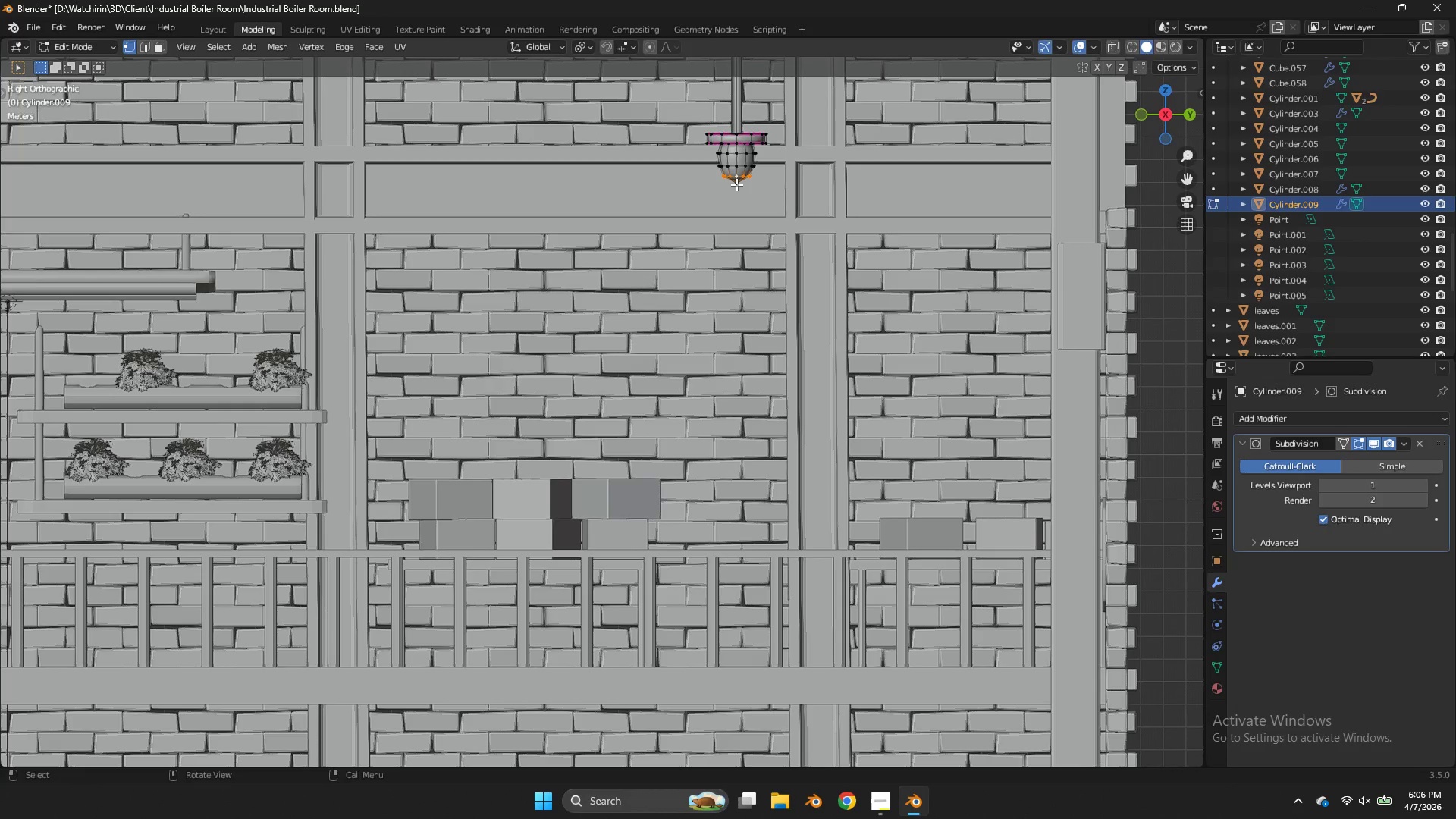 
double_click([736, 184])
 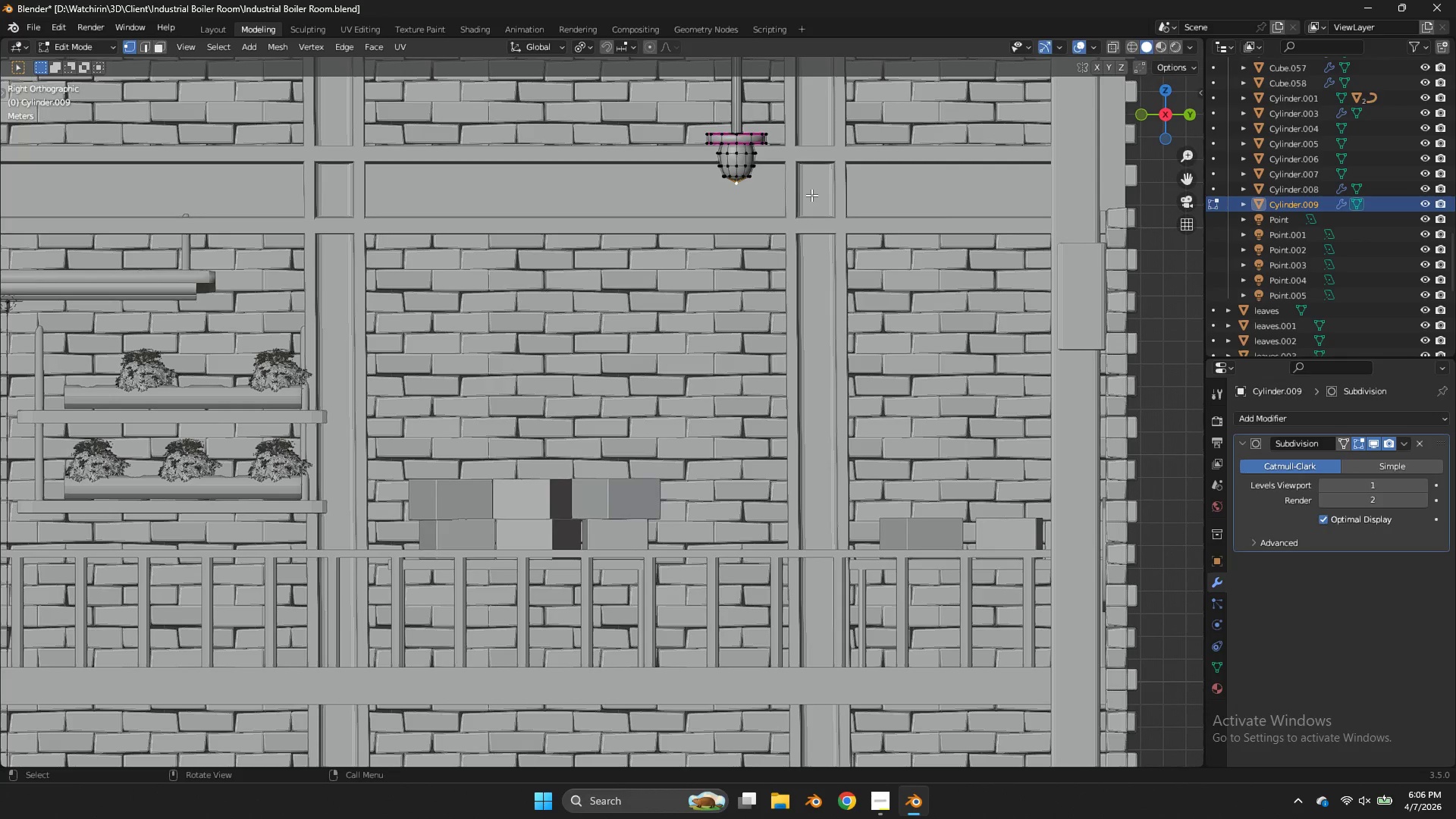 
key(Shift+ShiftLeft)
 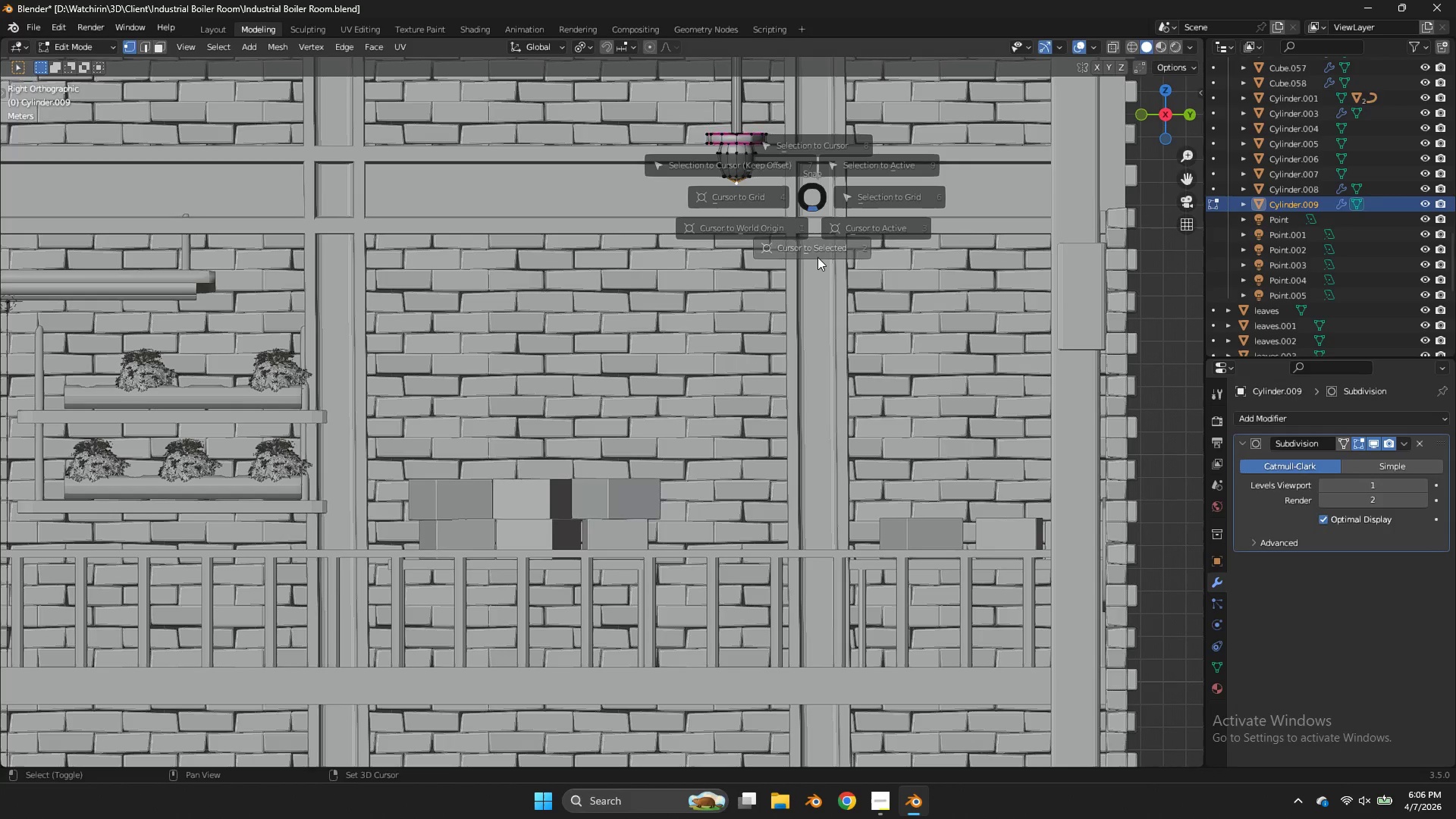 
key(Shift+S)
 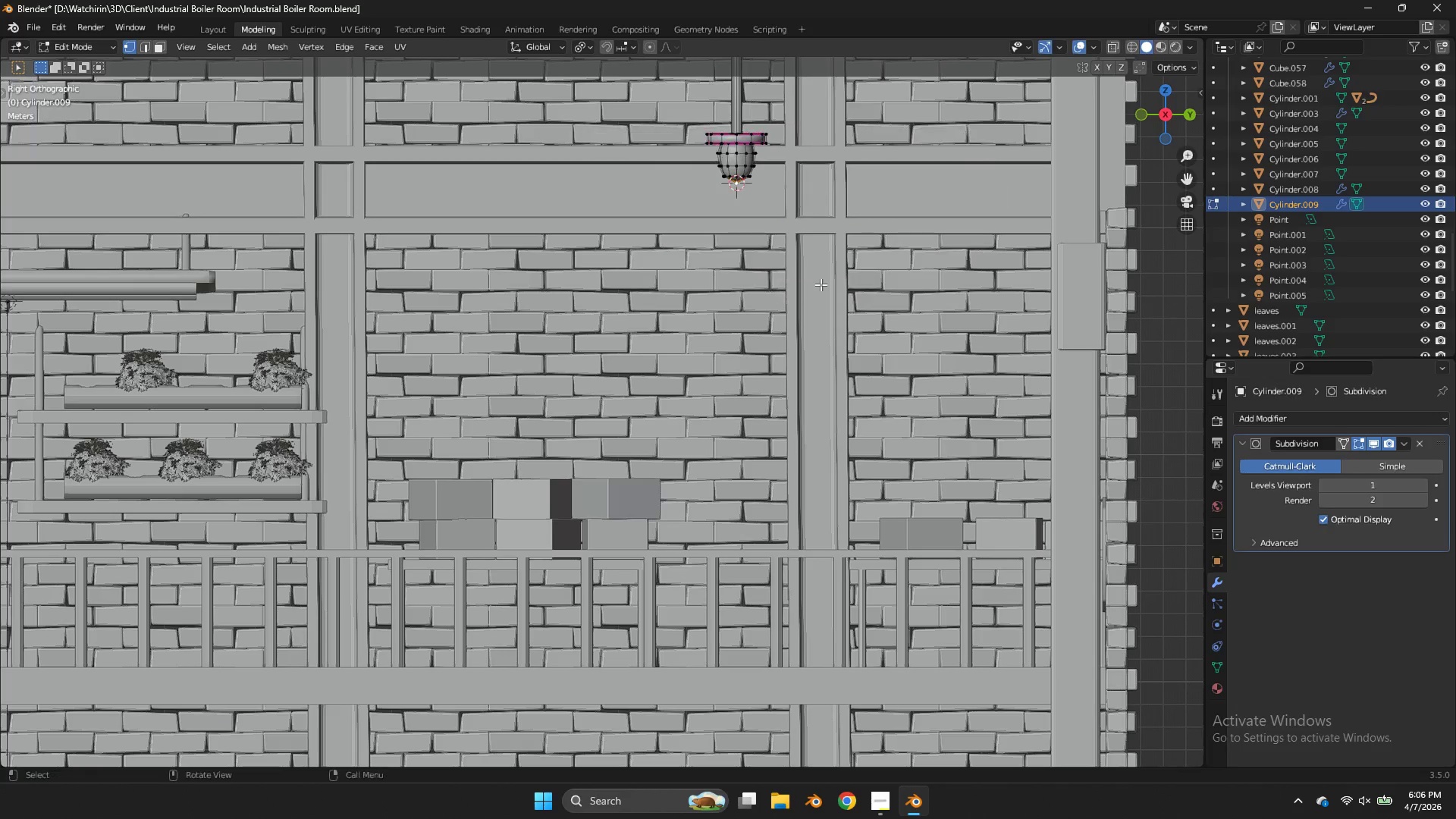 
left_click([821, 284])
 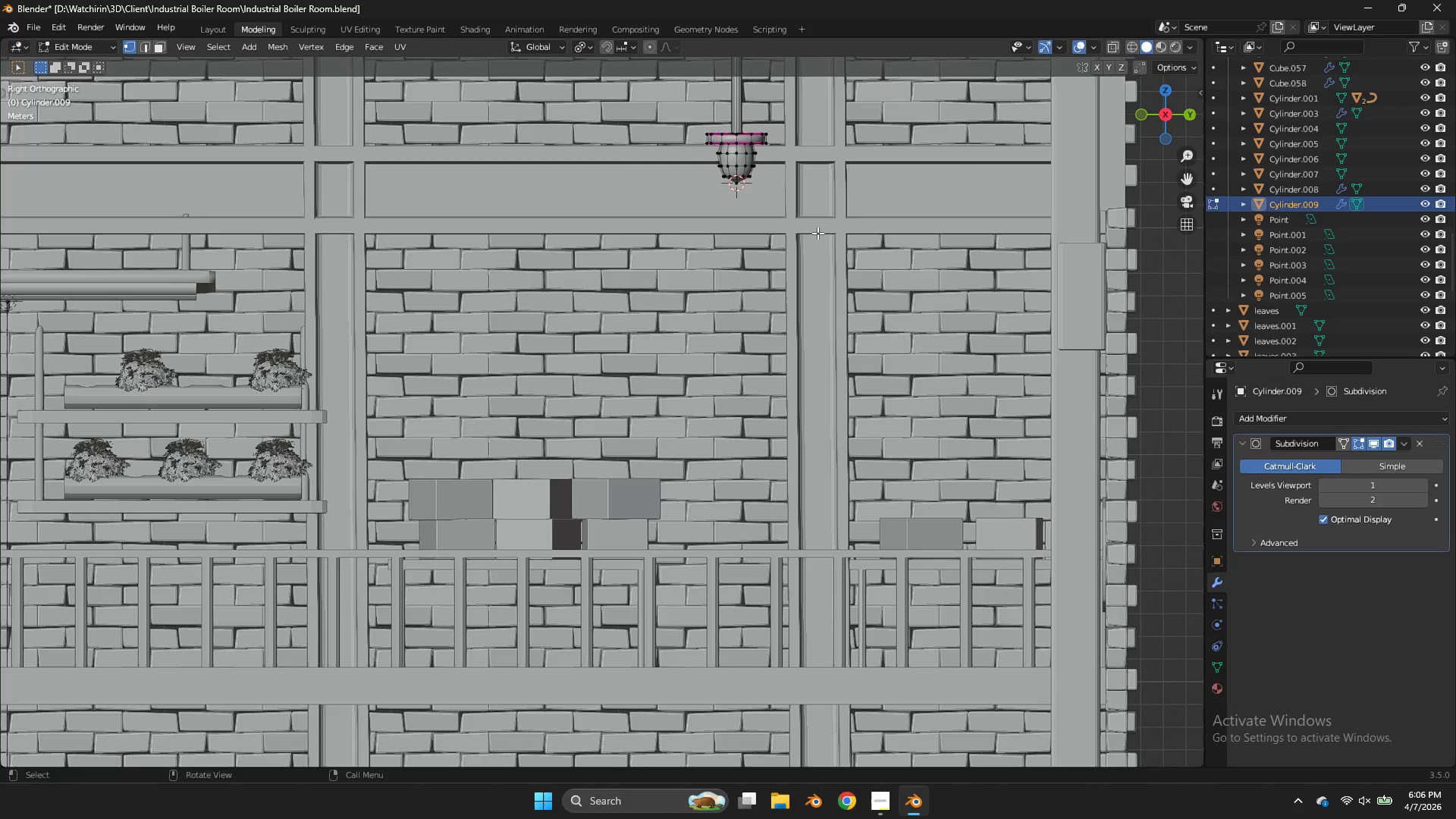 
key(Shift+ShiftLeft)
 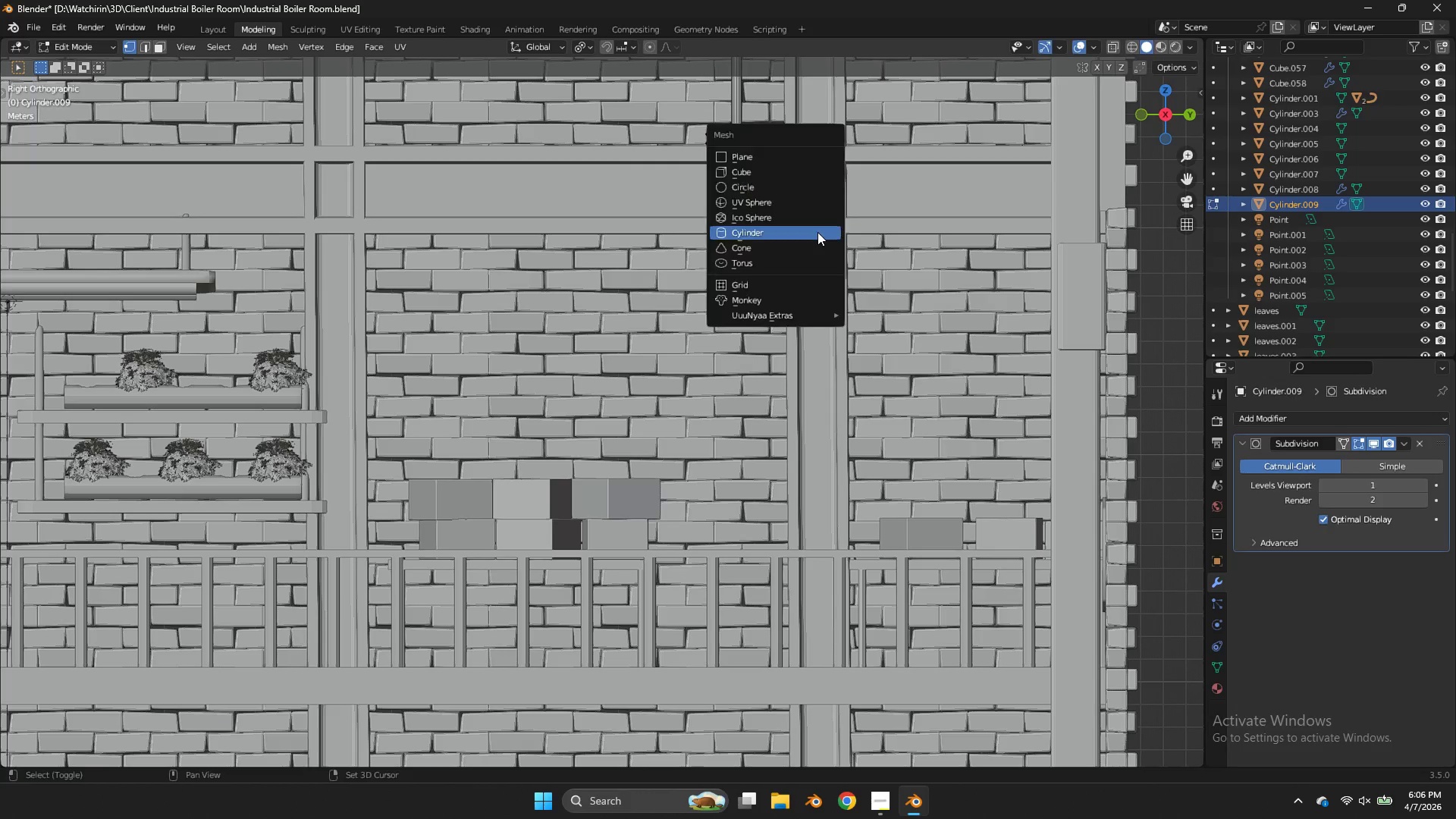 
key(Shift+A)
 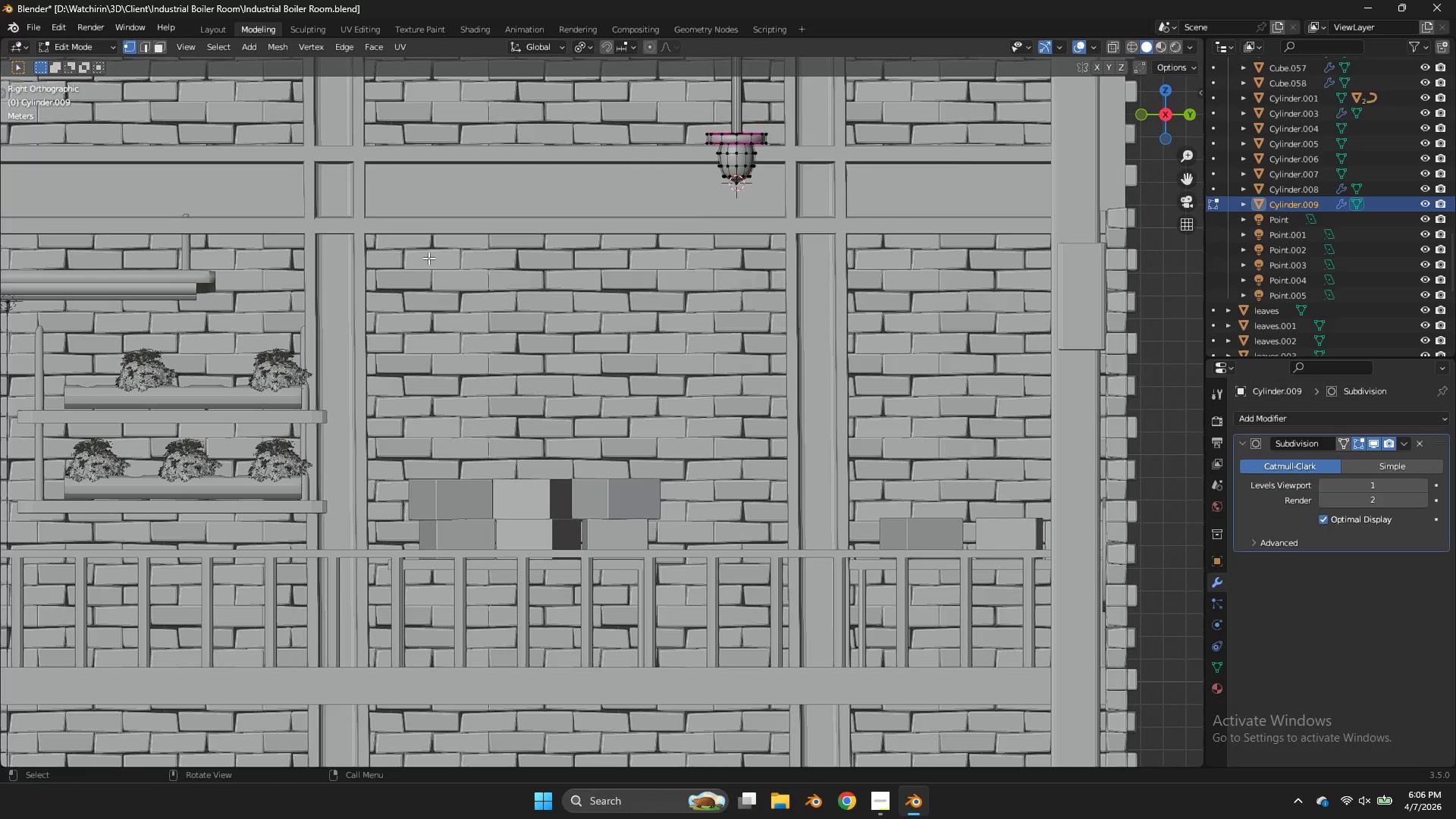 
key(Control+ControlLeft)
 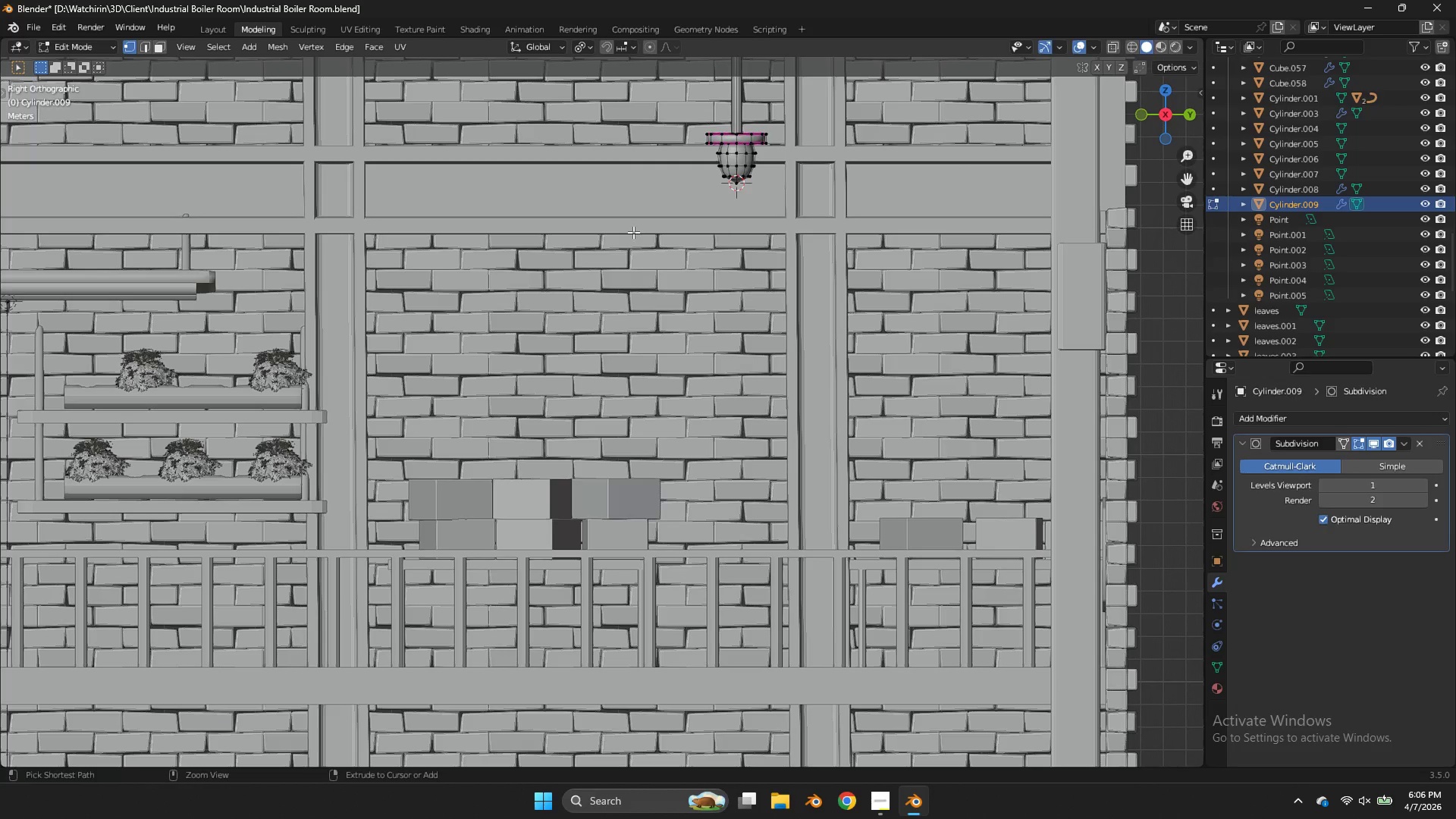 
key(Control+Tab)
 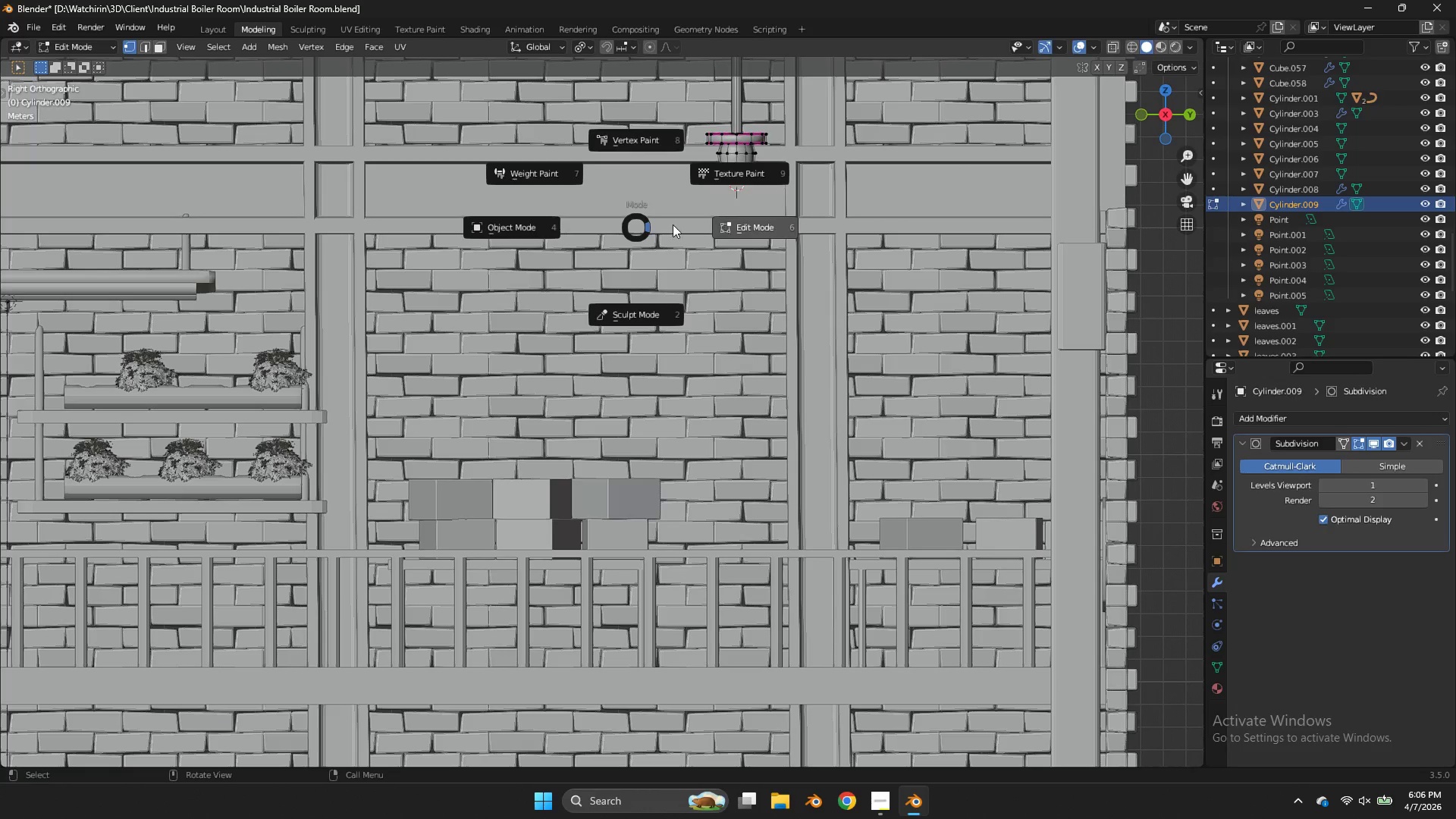 
left_click([566, 224])
 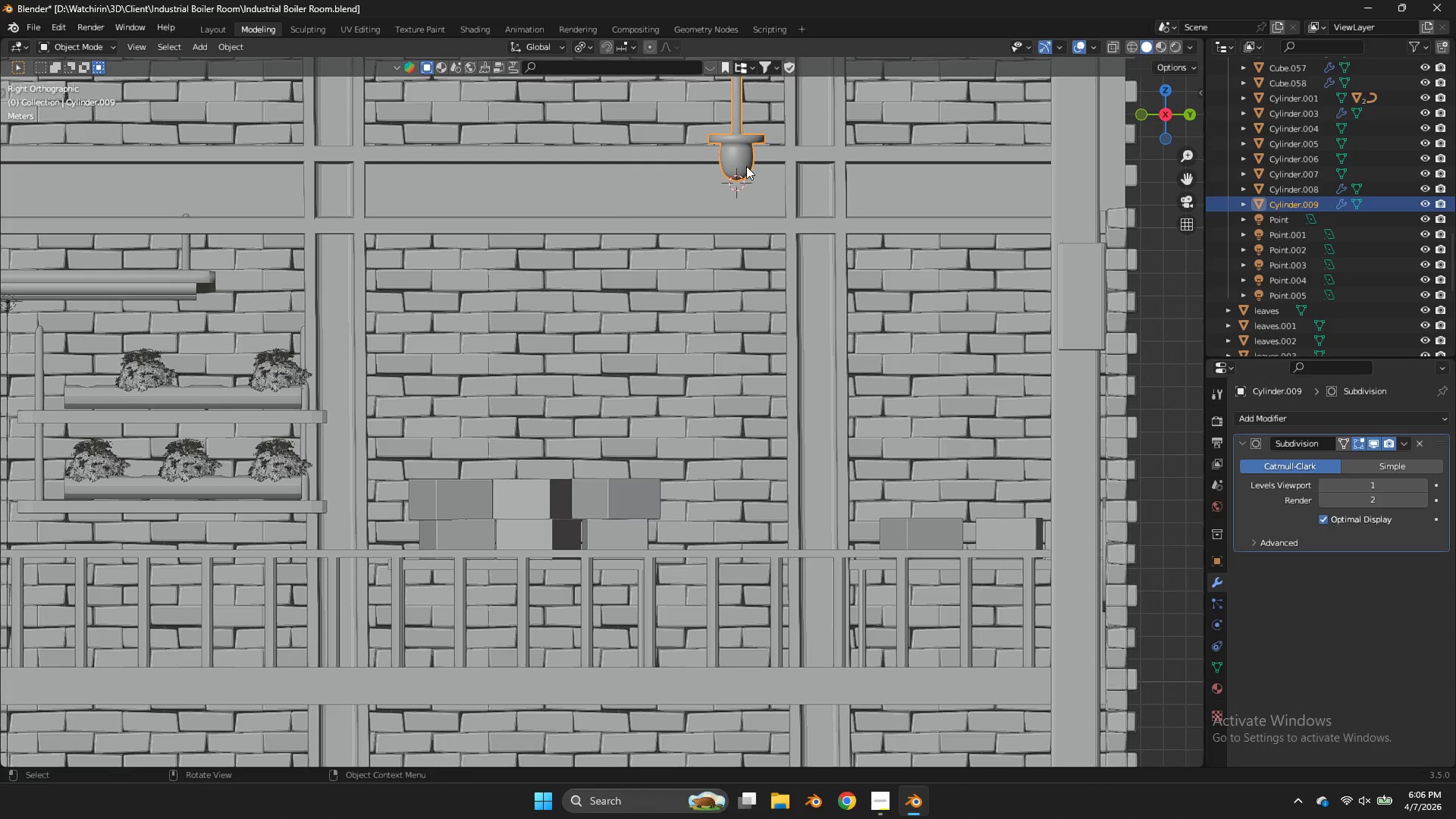 
key(Tab)
 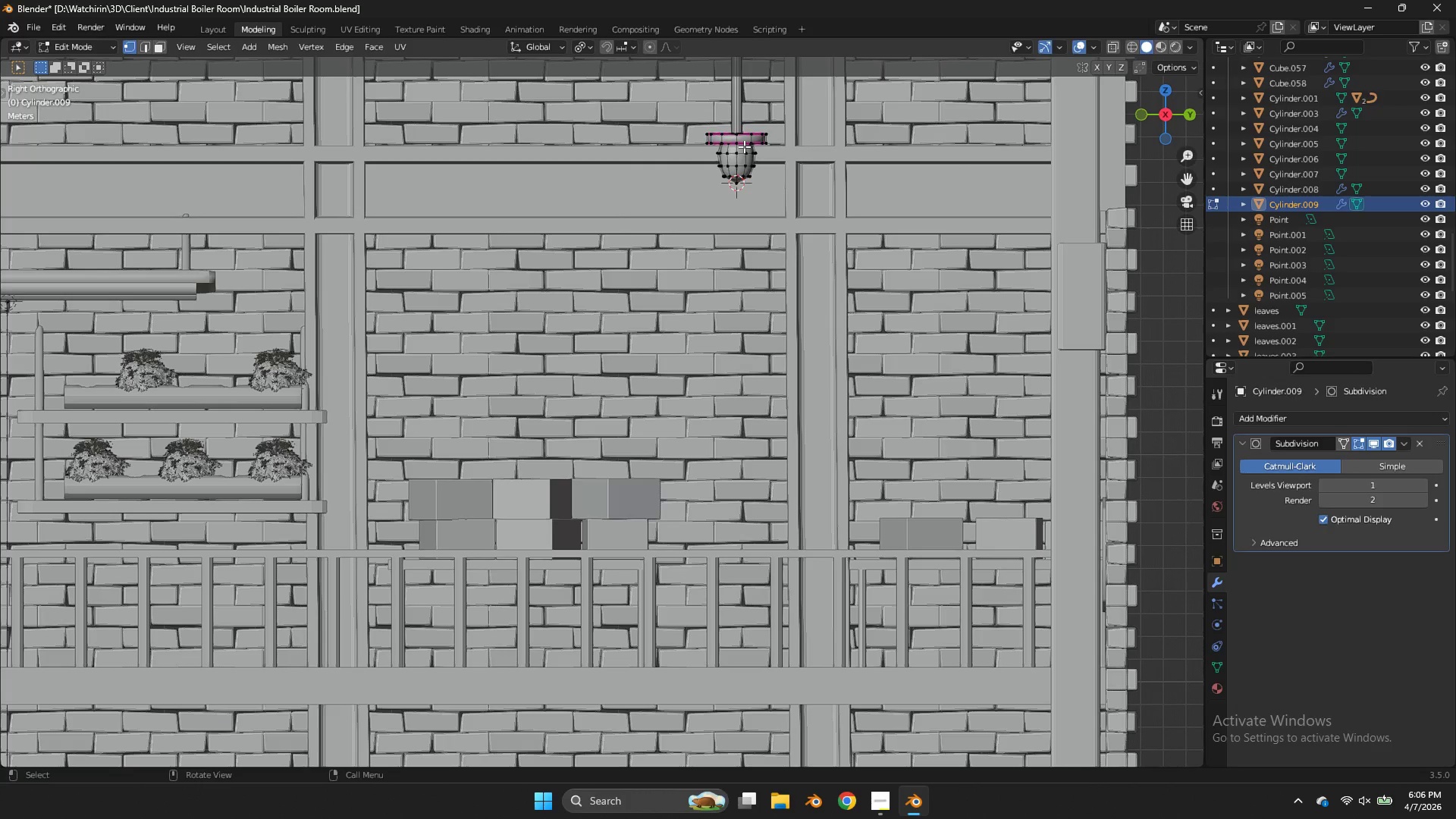 
key(Z)
 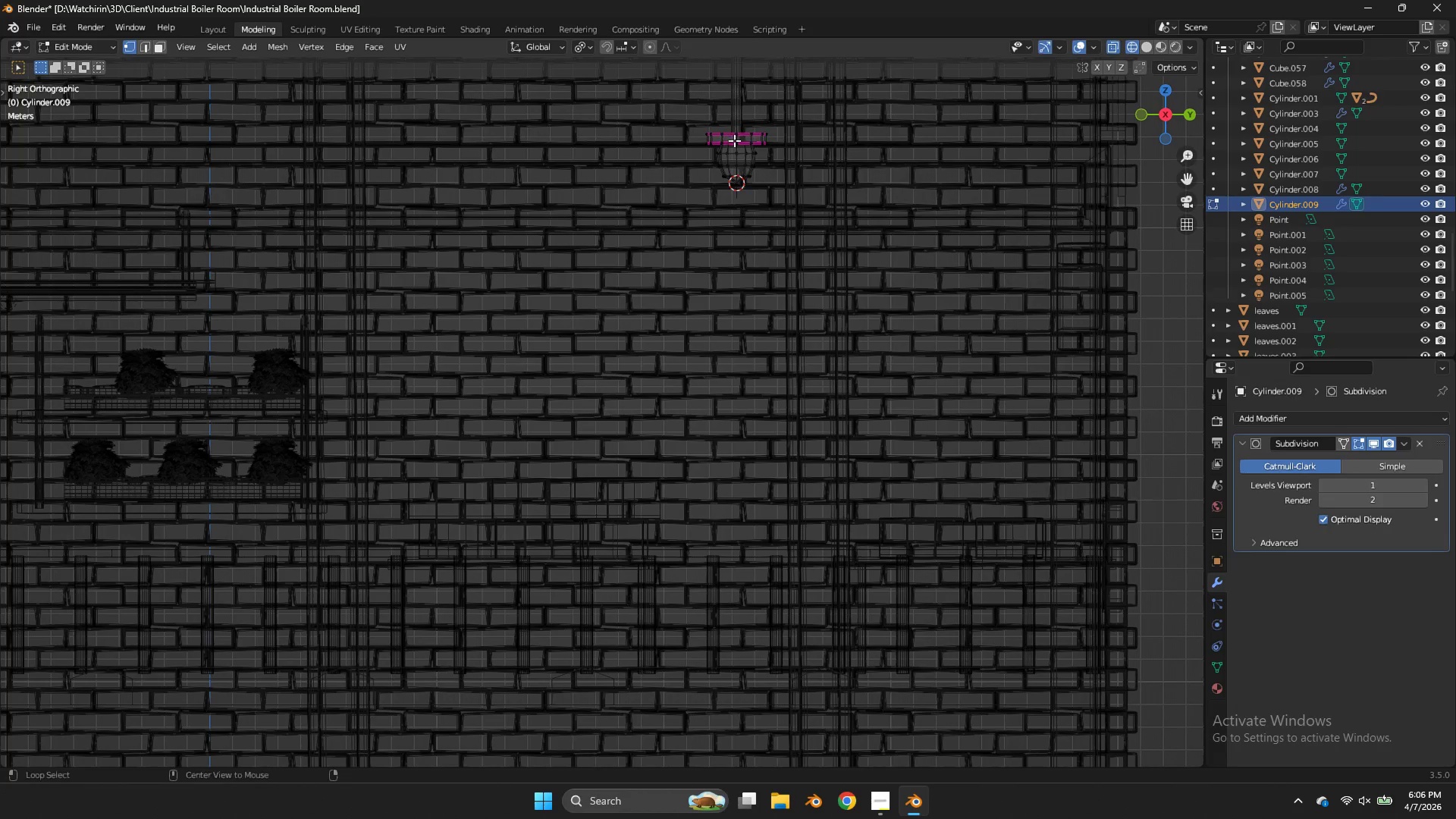 
hold_key(key=AltLeft, duration=1.34)
left_click([742, 141])
 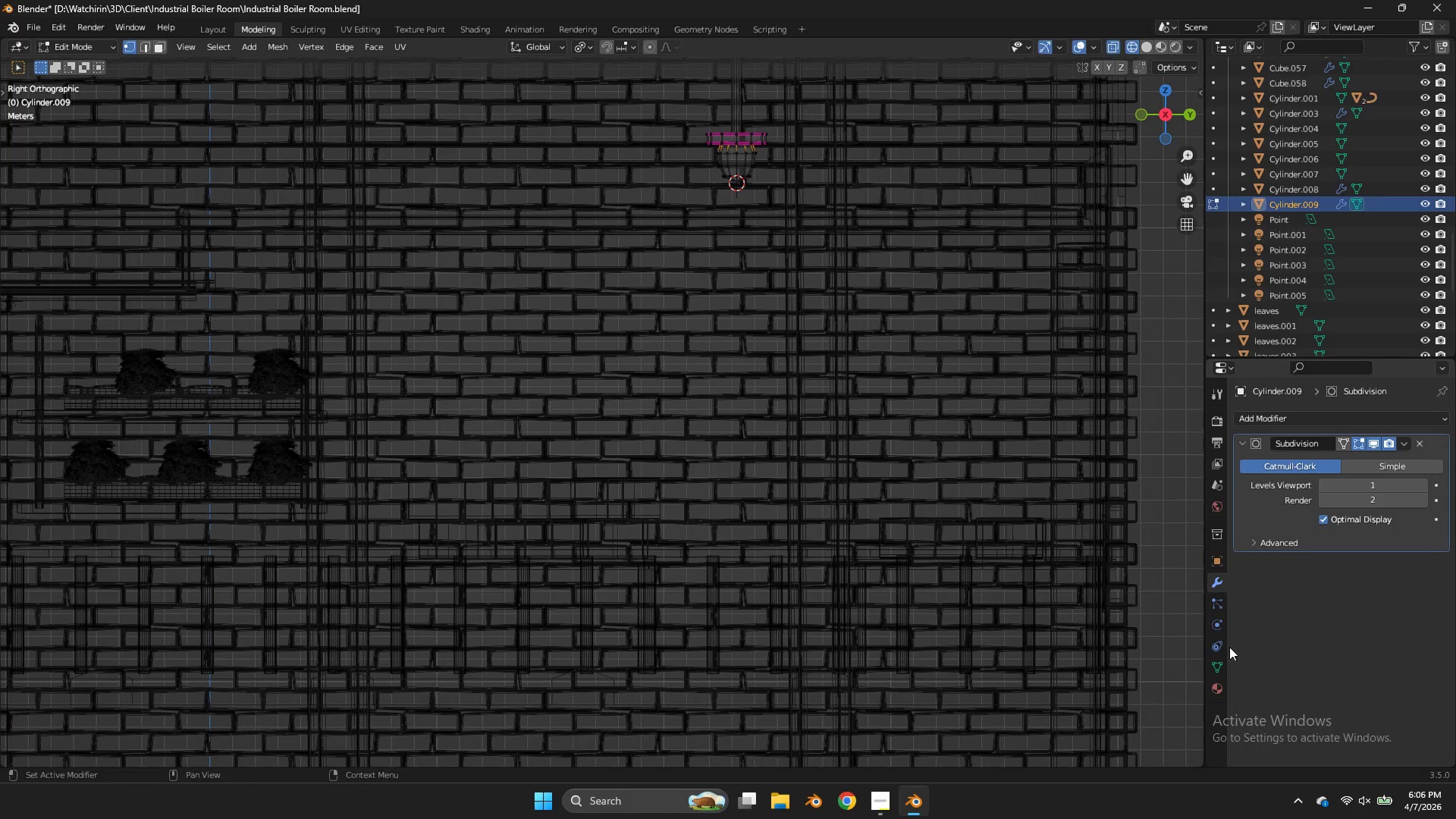 
left_click([1213, 686])
 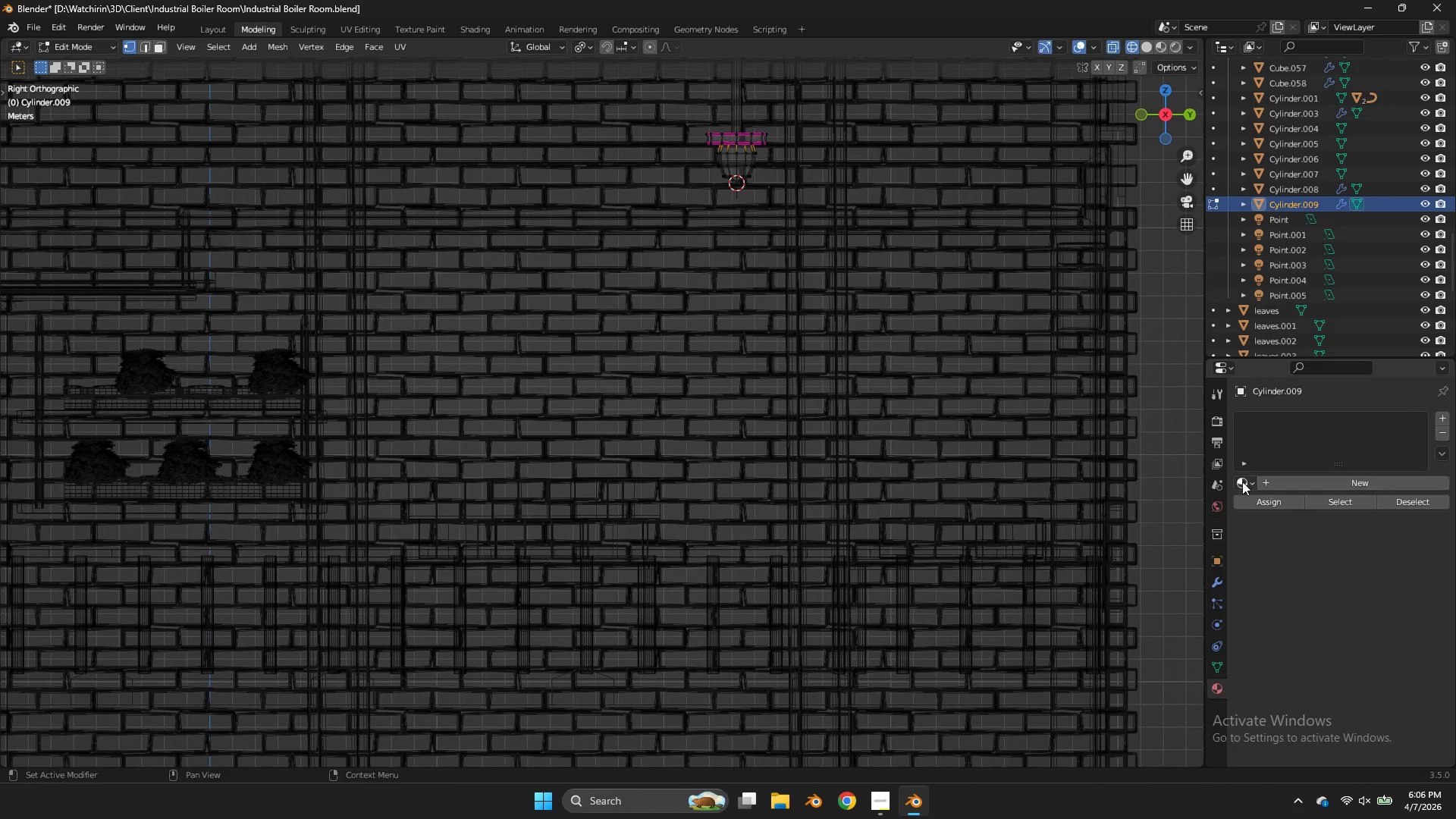 
left_click([1241, 481])
 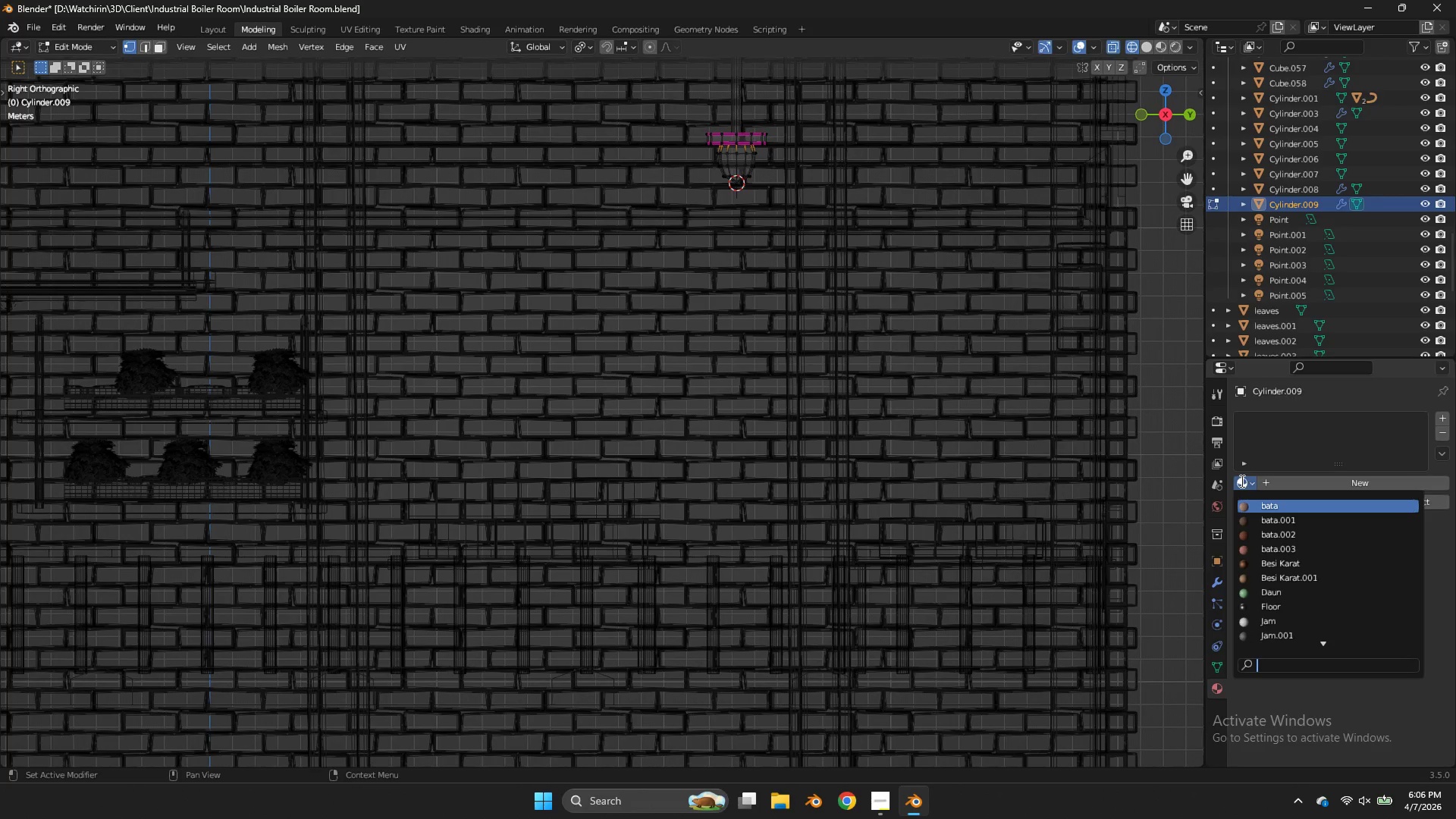 
type(lampu)
 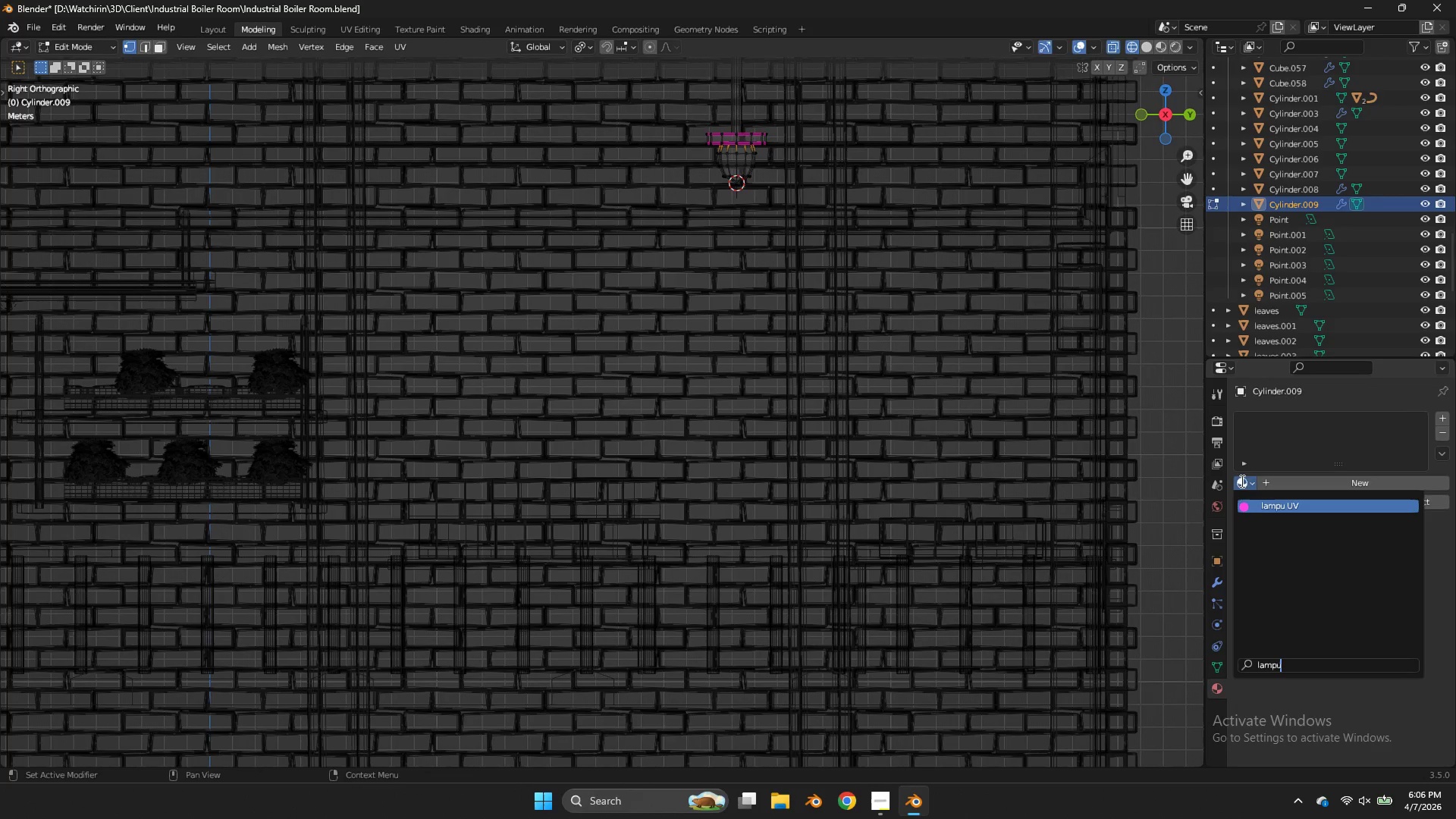 
key(Enter)
 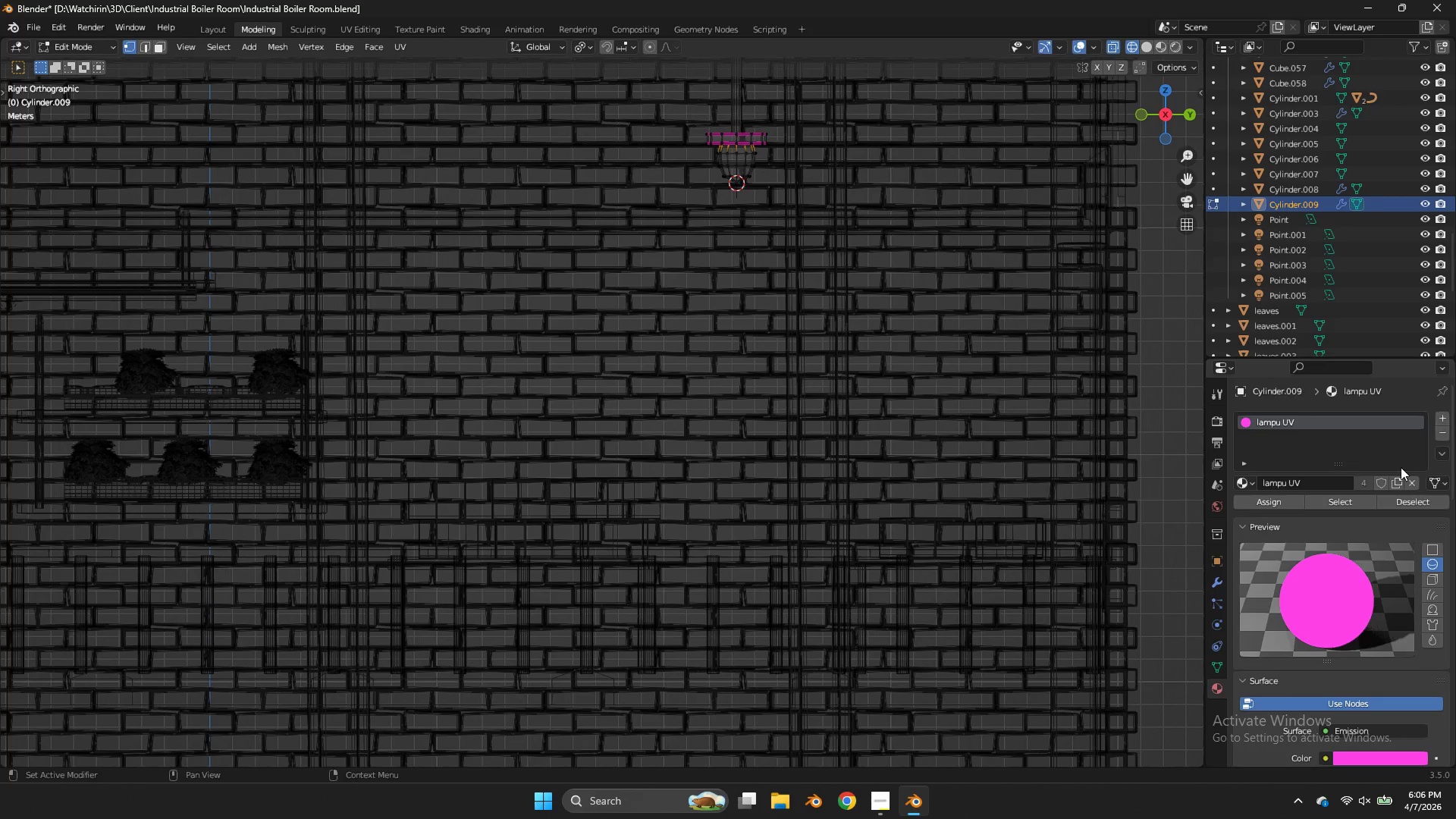 
left_click([1394, 482])
 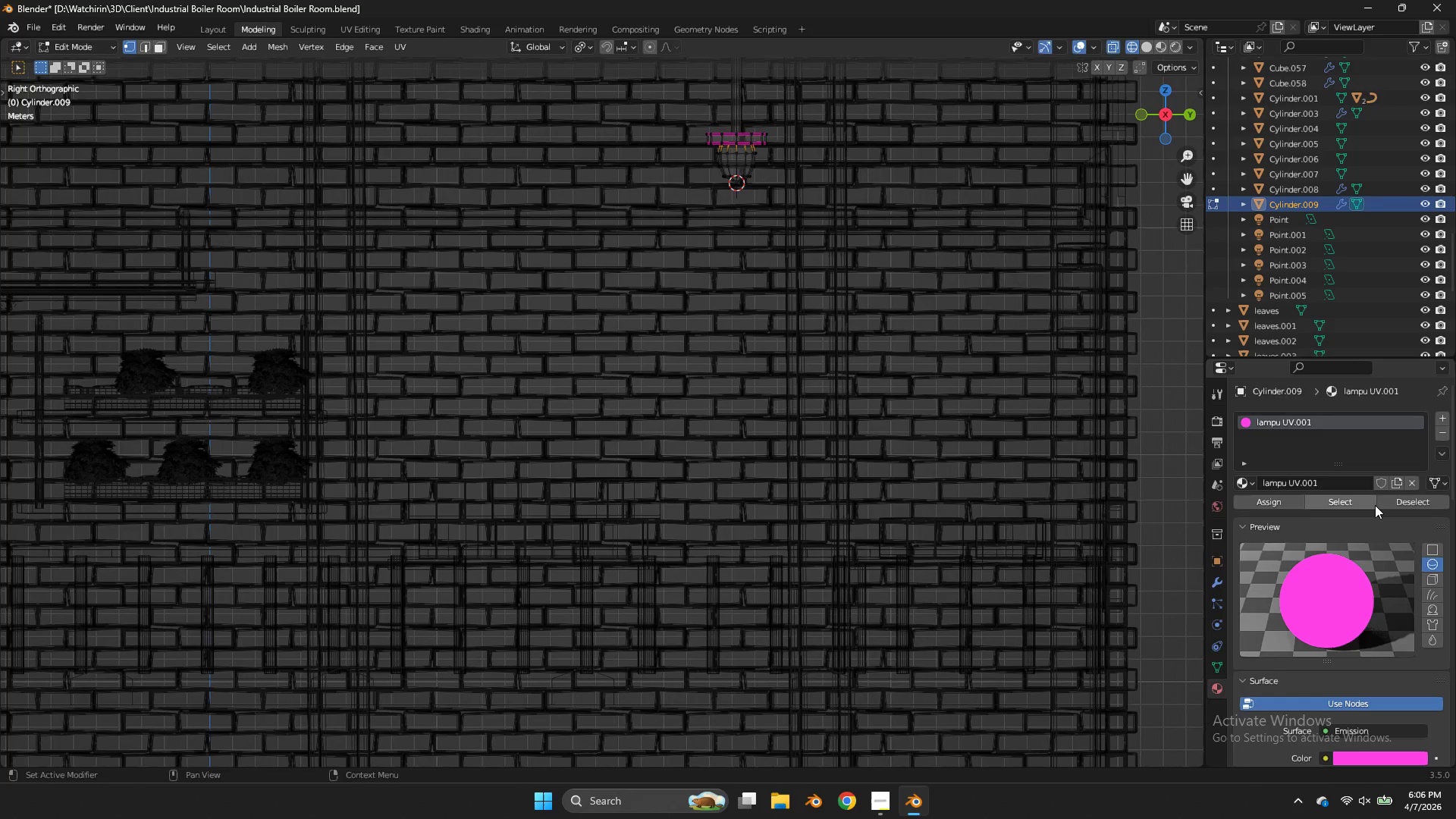 
scroll: coordinate [1363, 533], scroll_direction: down, amount: 7.0
 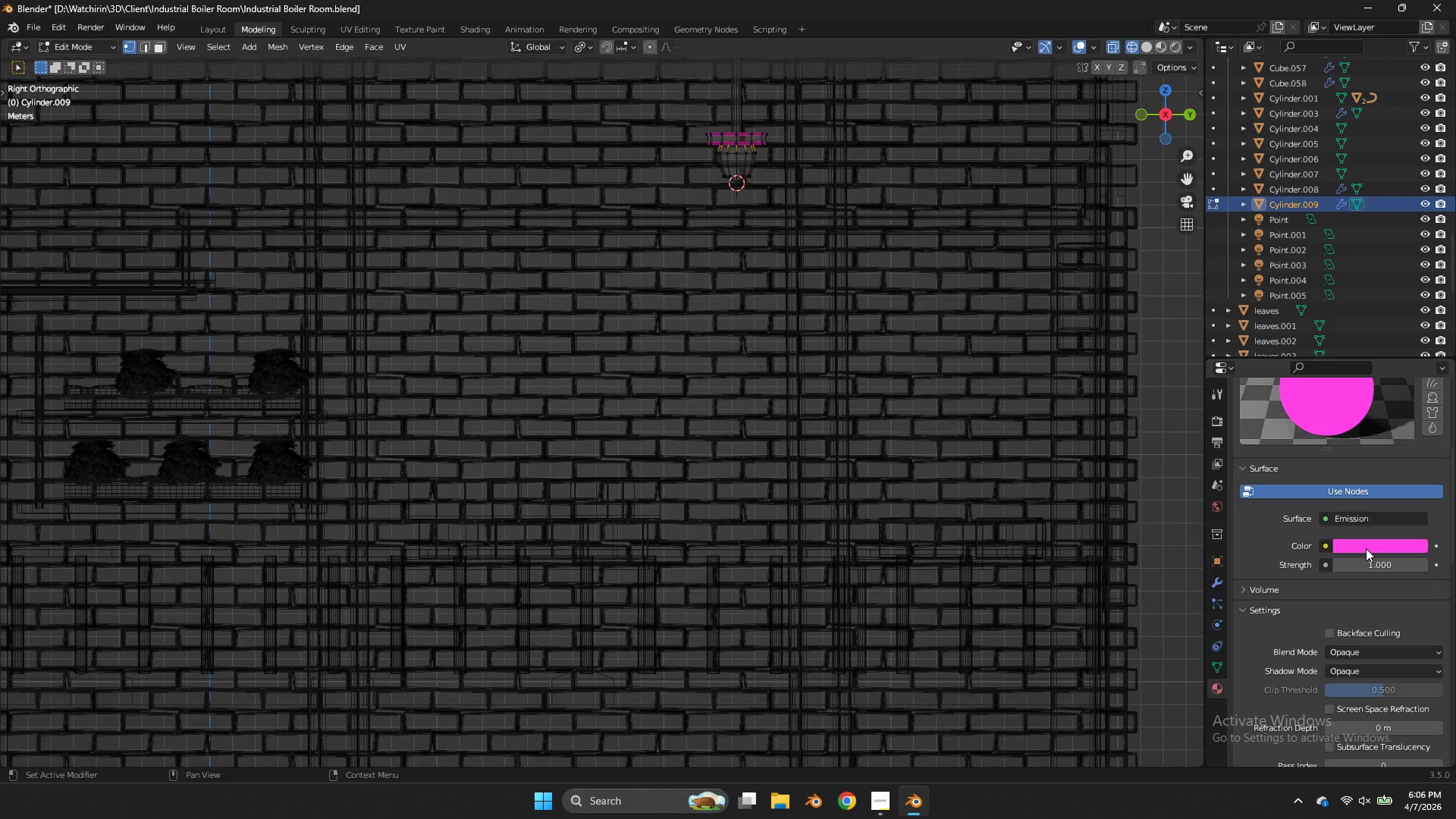 
left_click([1366, 548])
 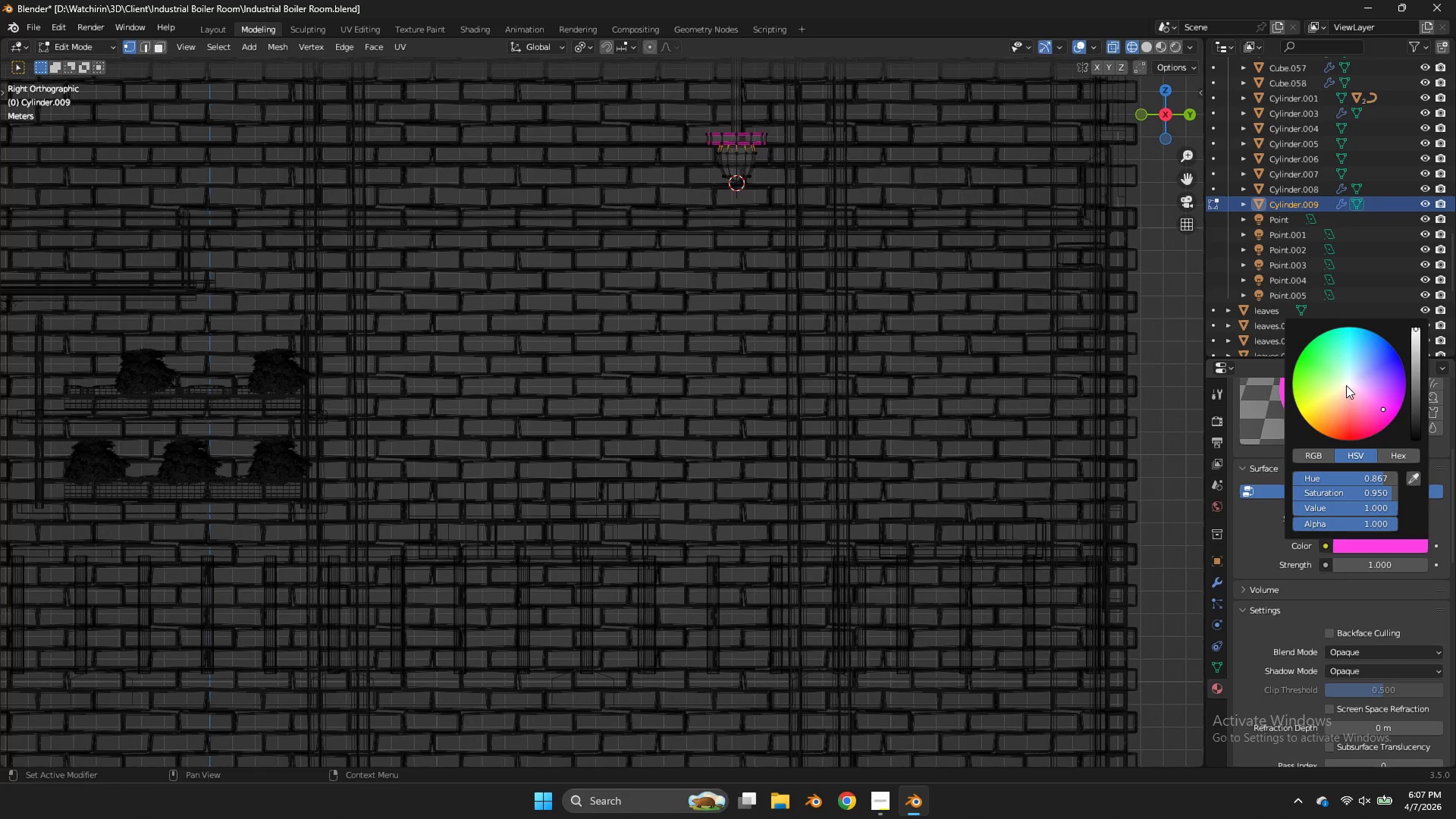 
left_click([1349, 384])
 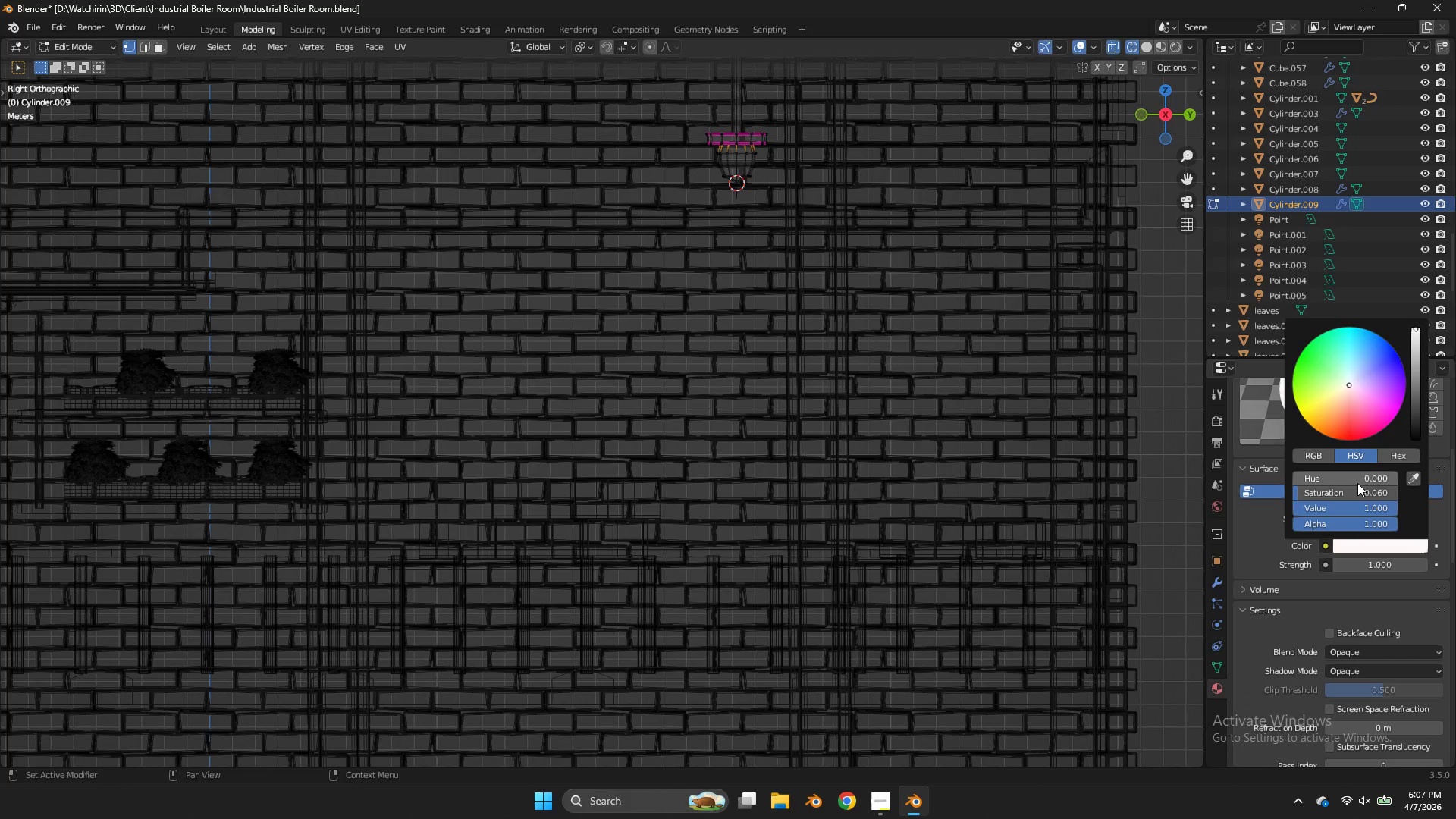 
left_click_drag(start_coordinate=[1354, 489], to_coordinate=[557, 482])
 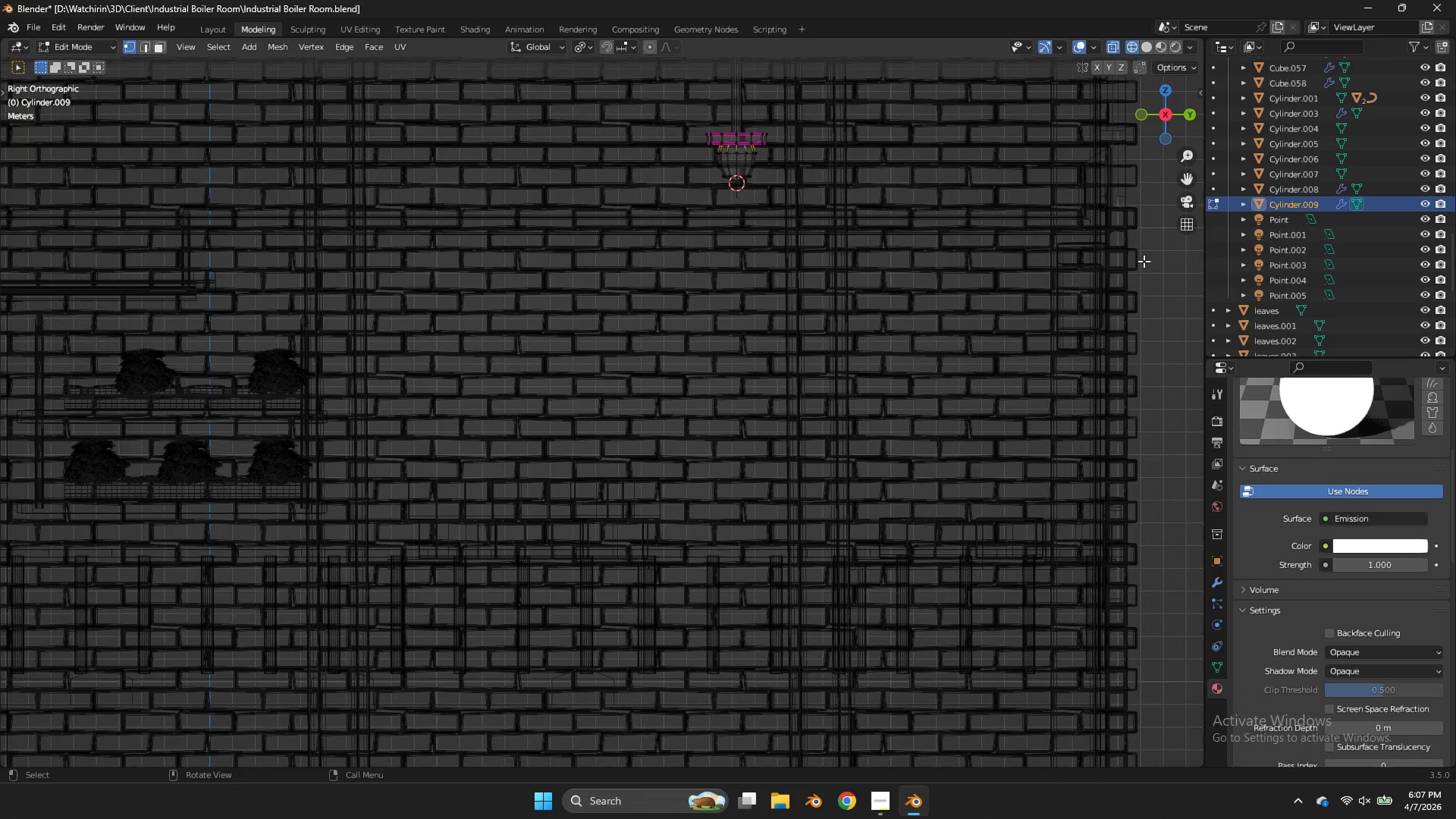 
key(Z)
 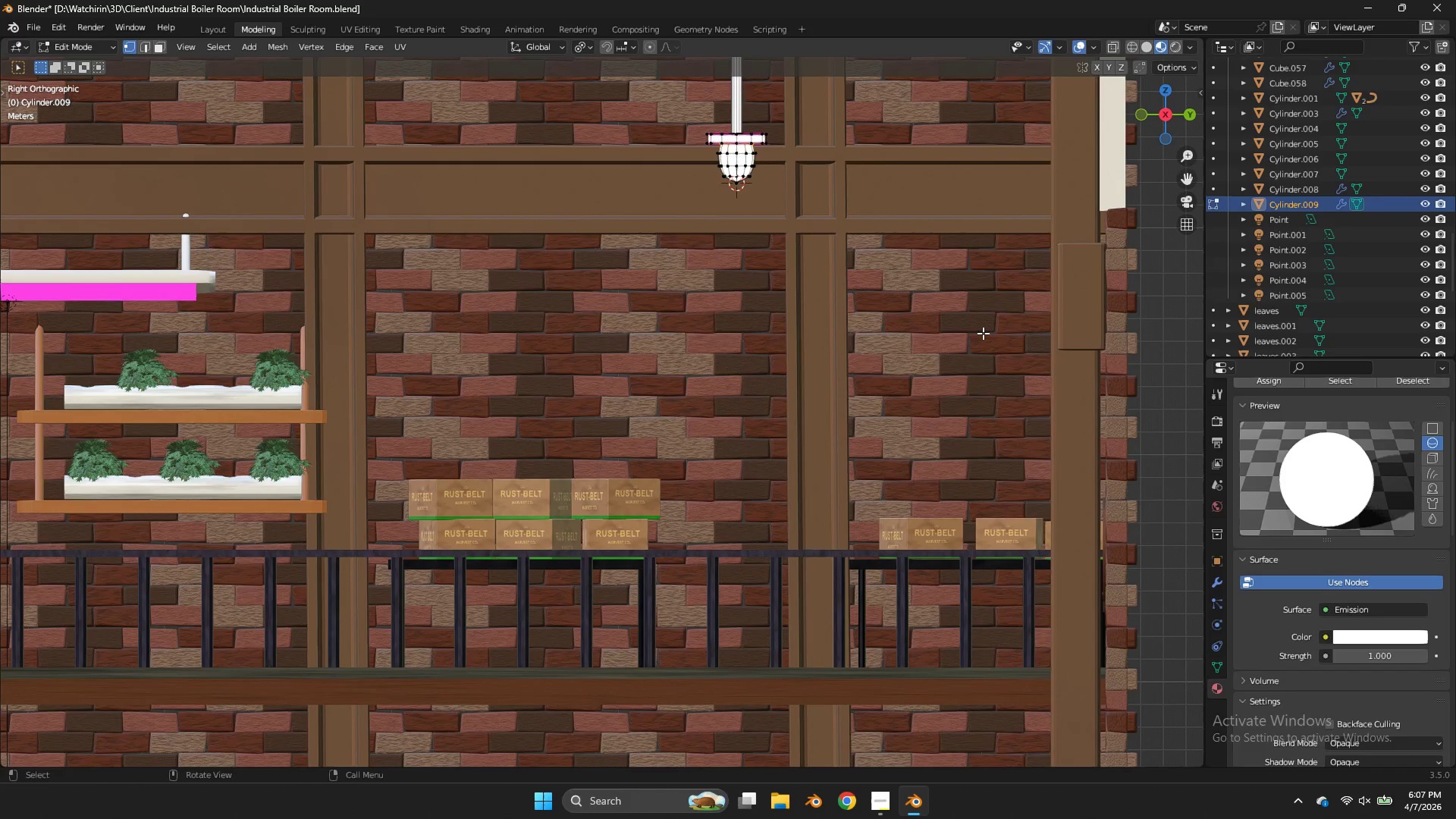 
scroll: coordinate [1353, 497], scroll_direction: up, amount: 3.0
 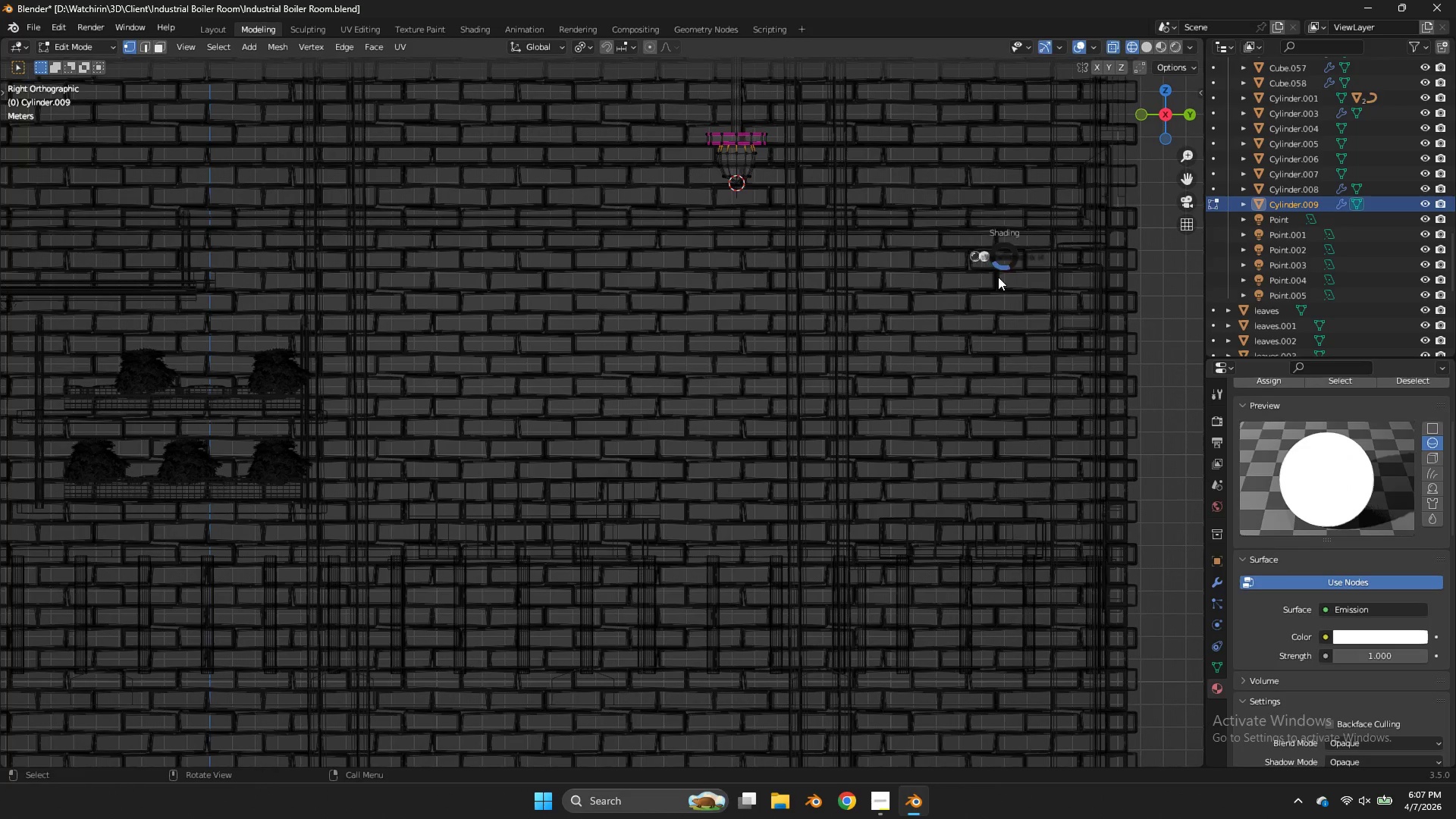 
key(NumpadDivide)
 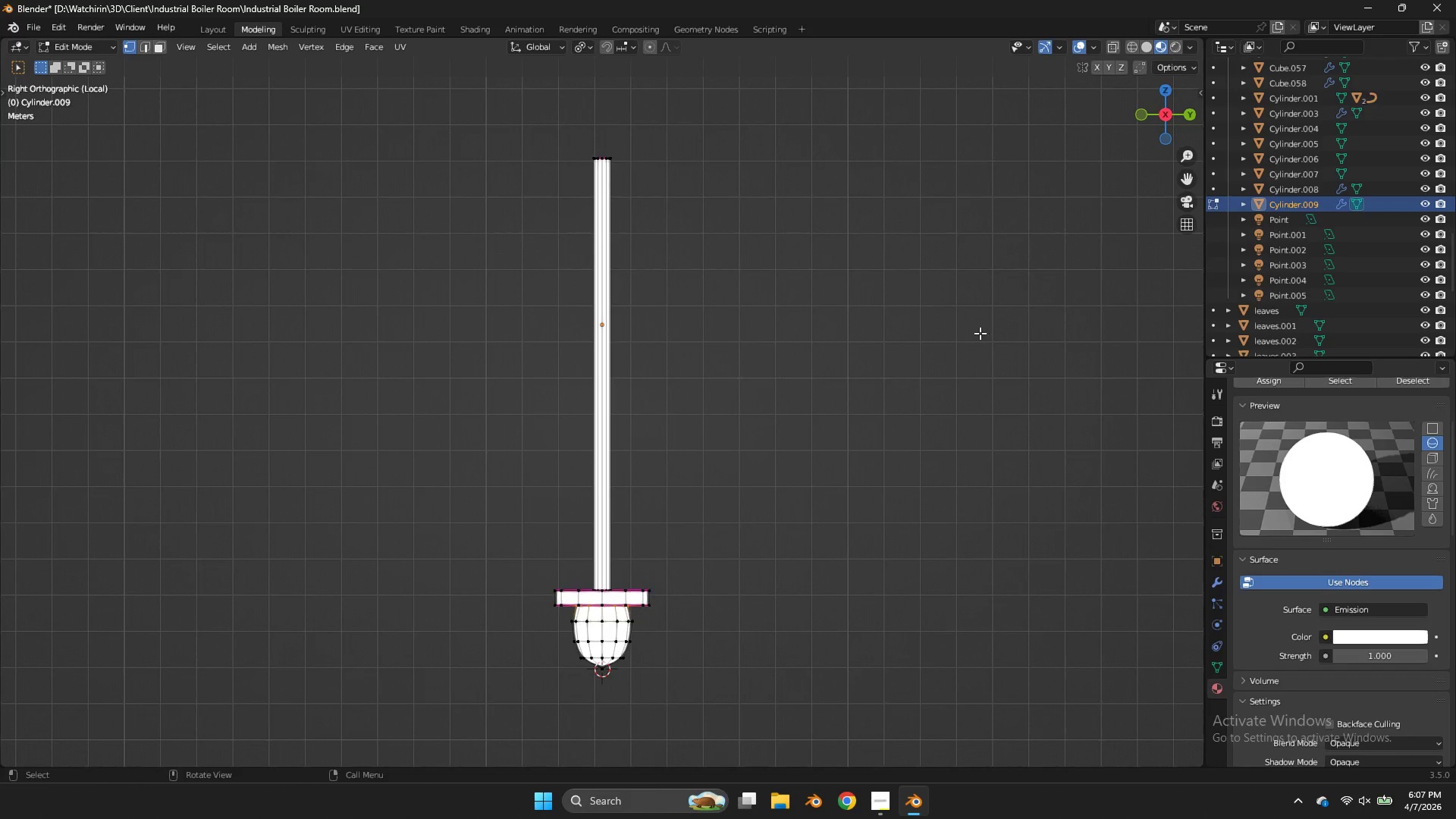 
key(Tab)
 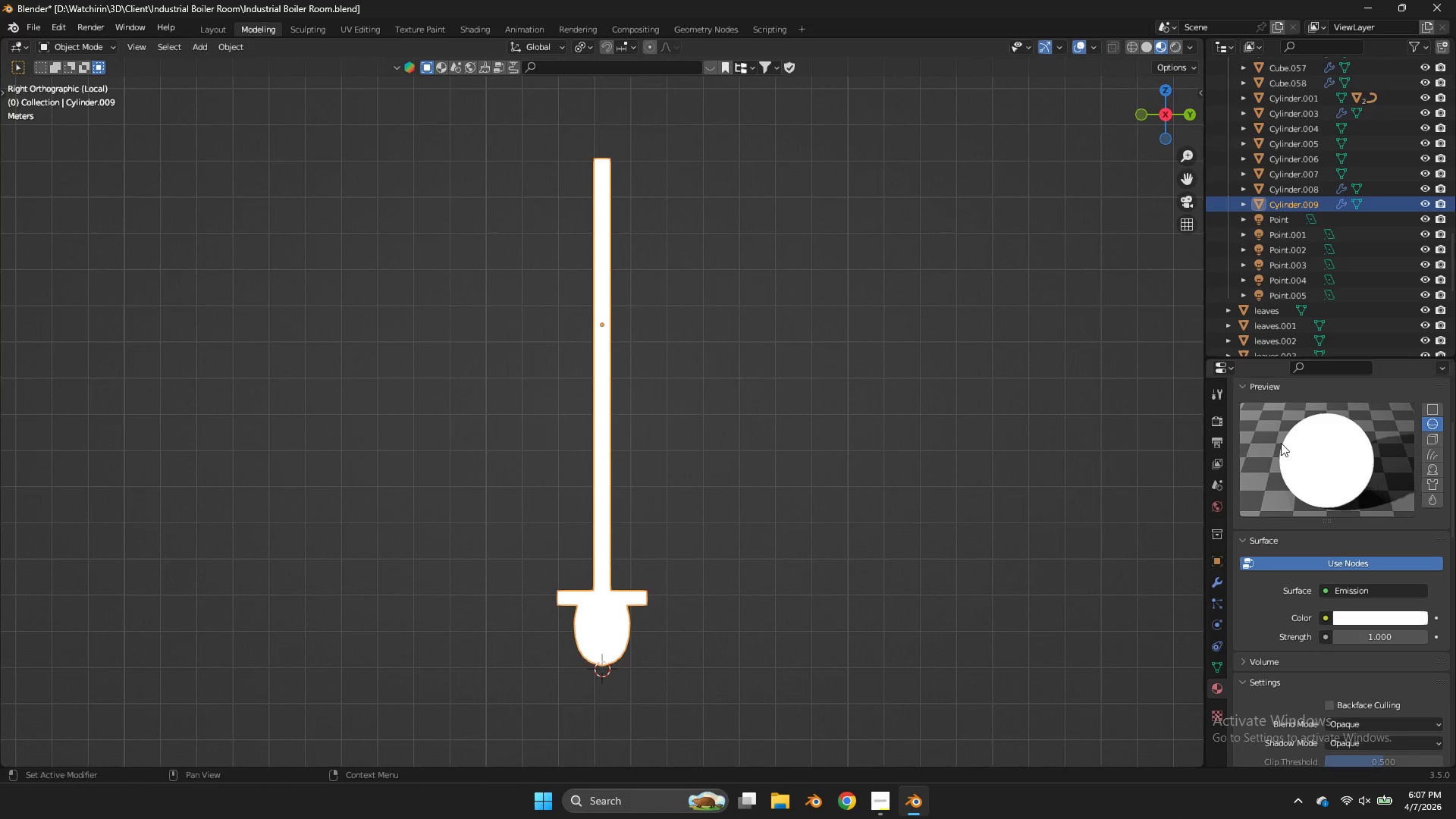 
scroll: coordinate [1301, 466], scroll_direction: up, amount: 4.0
 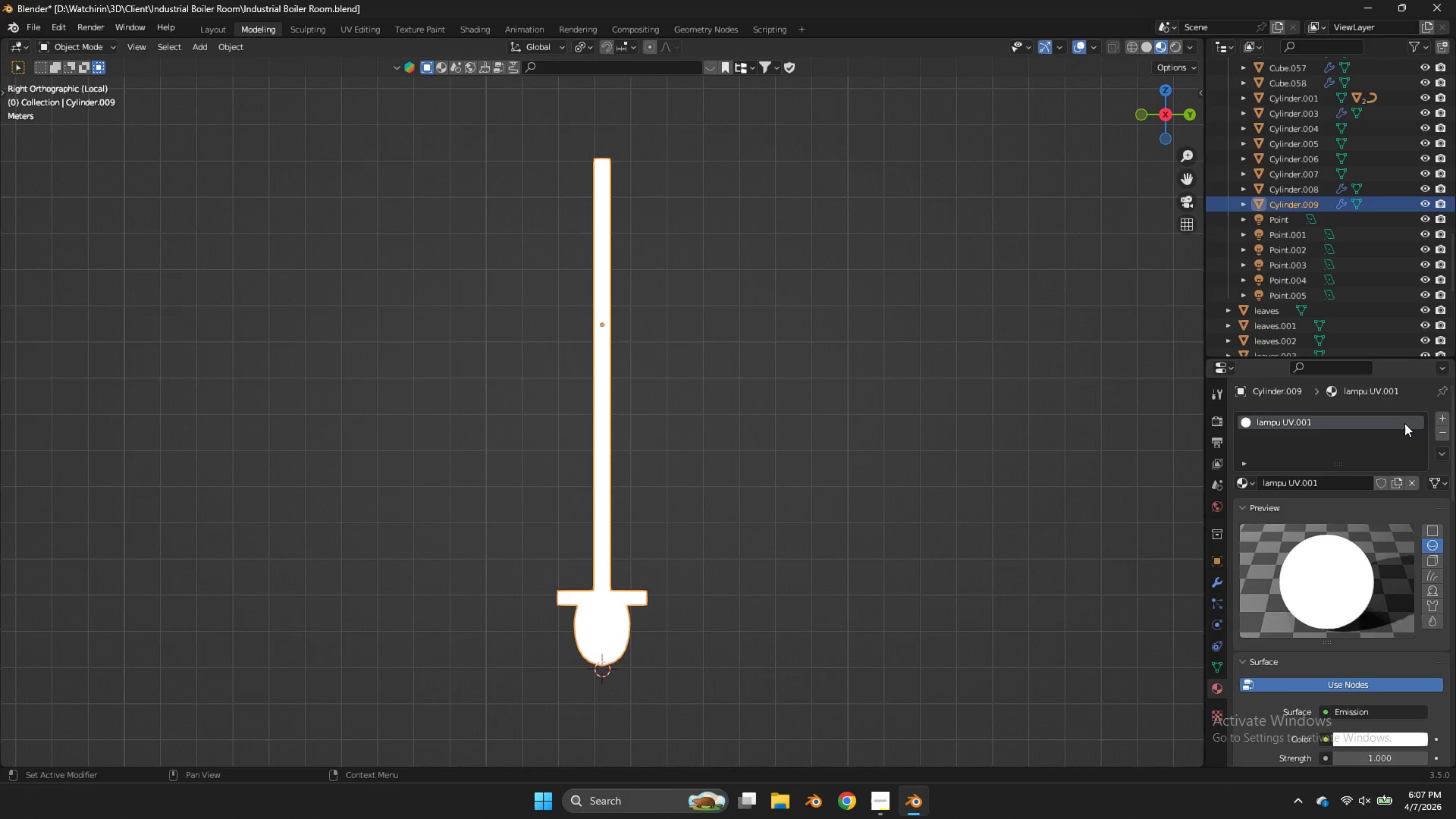 
left_click([1439, 416])
 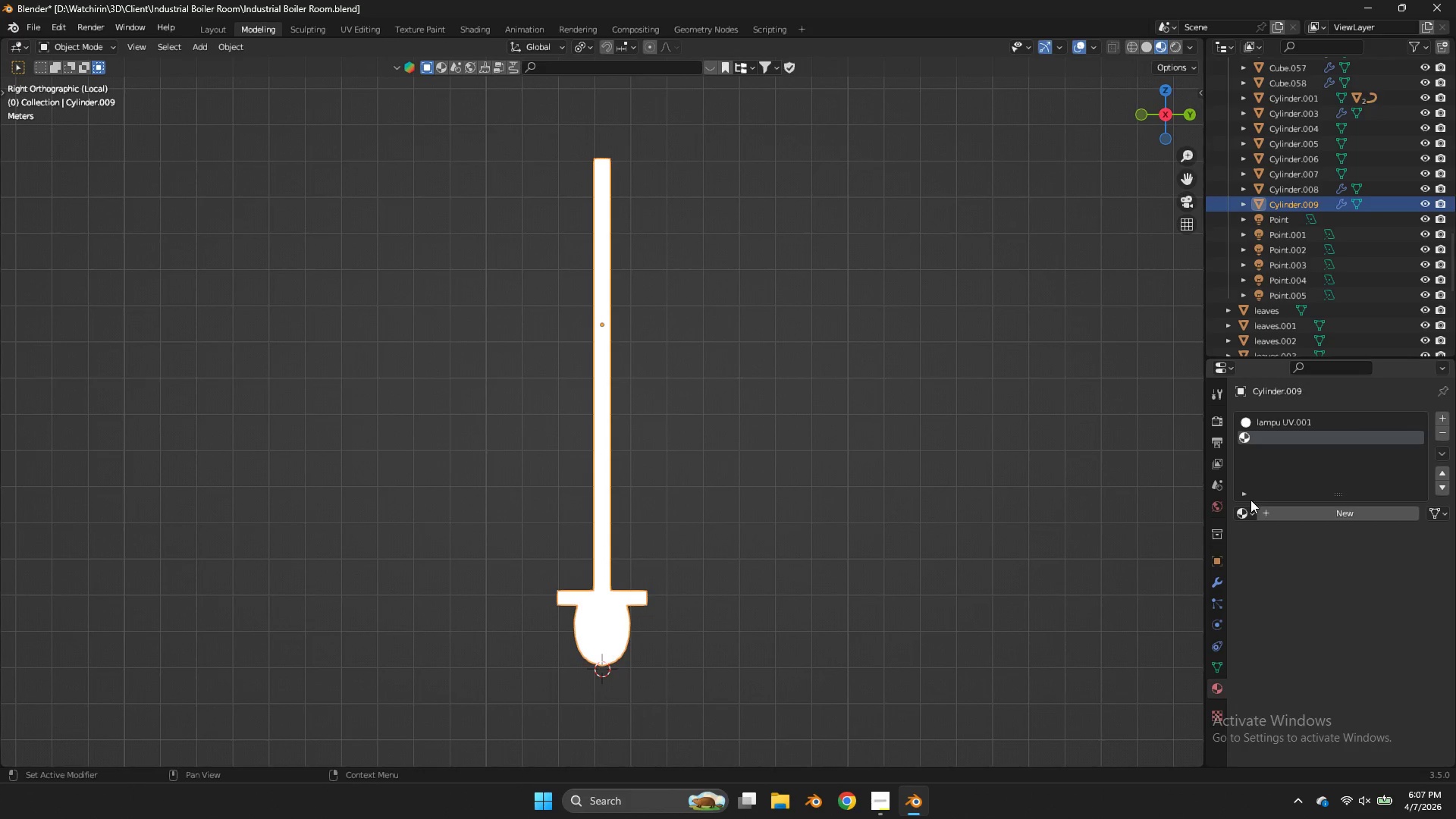 
double_click([1249, 507])
 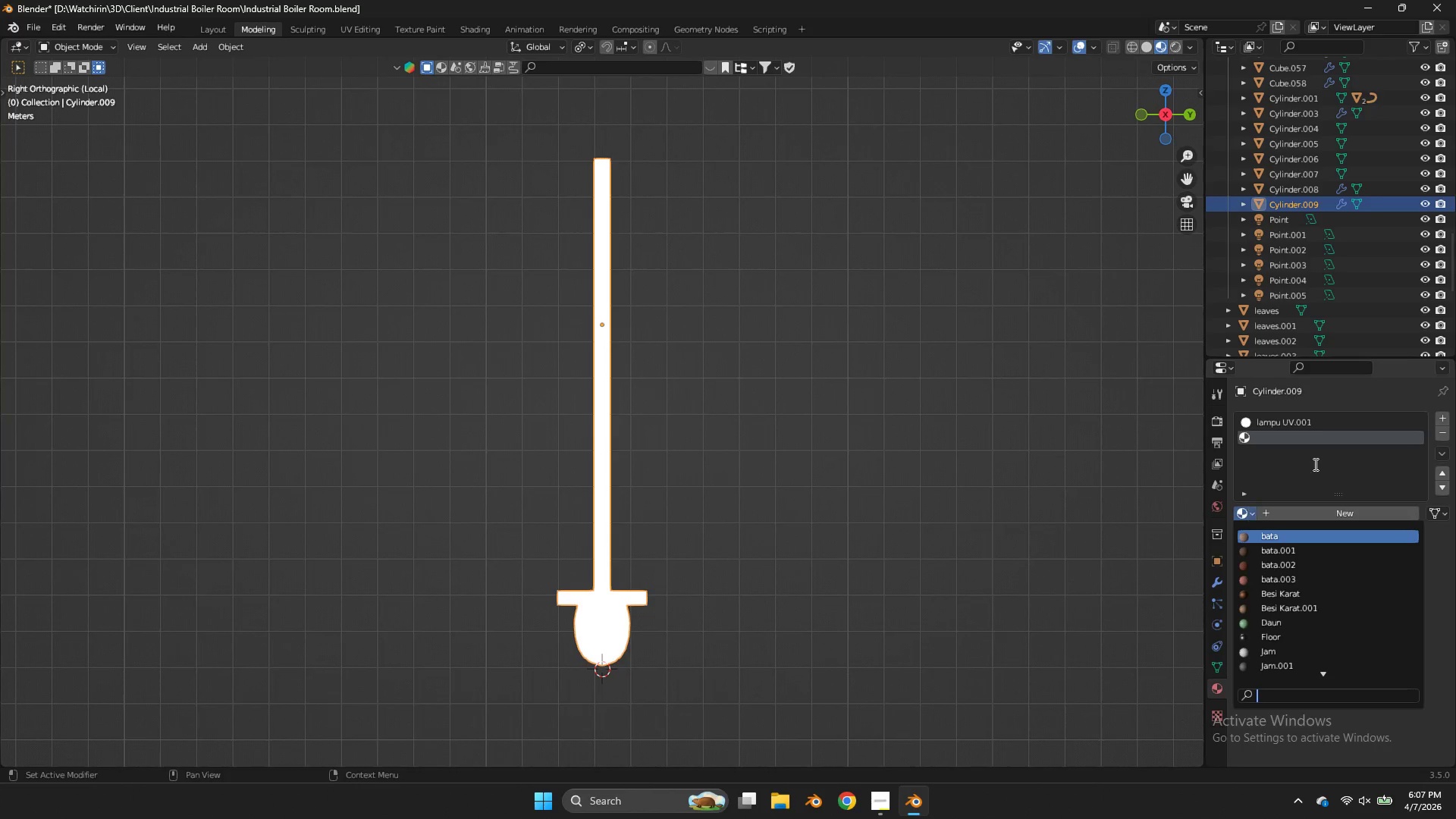 
left_click([1337, 456])
 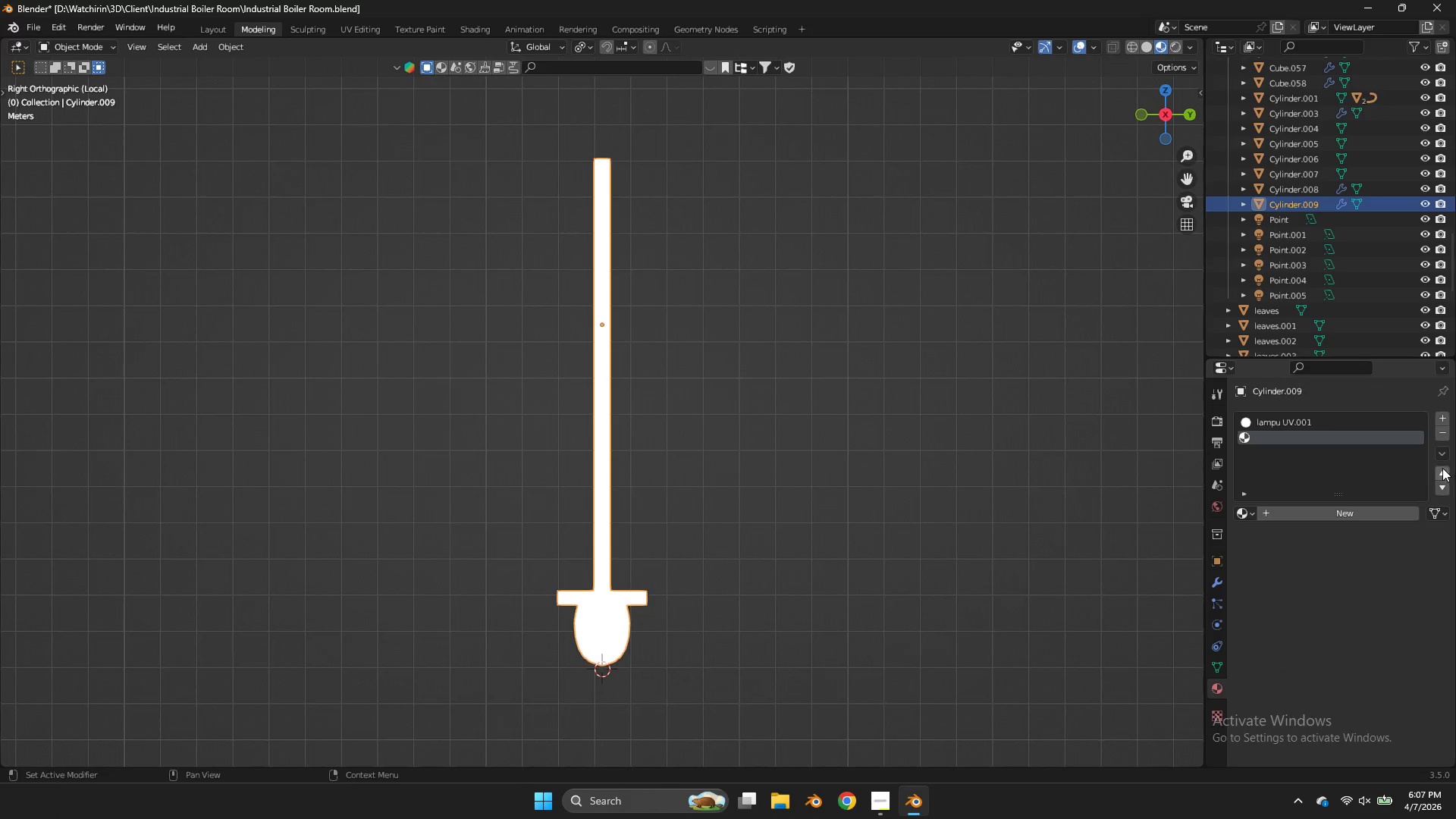 
left_click([1442, 468])
 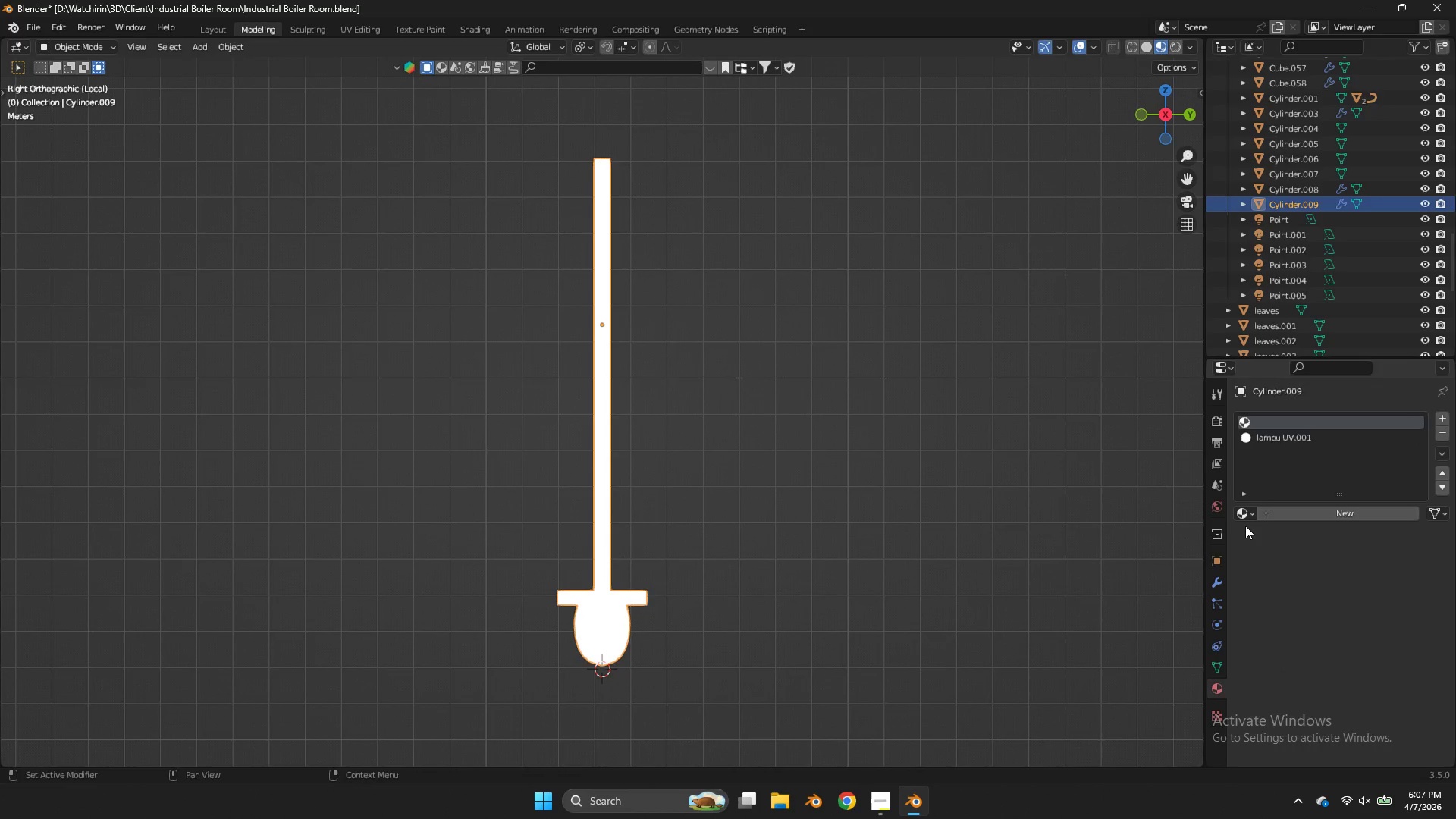 
left_click([1245, 516])
 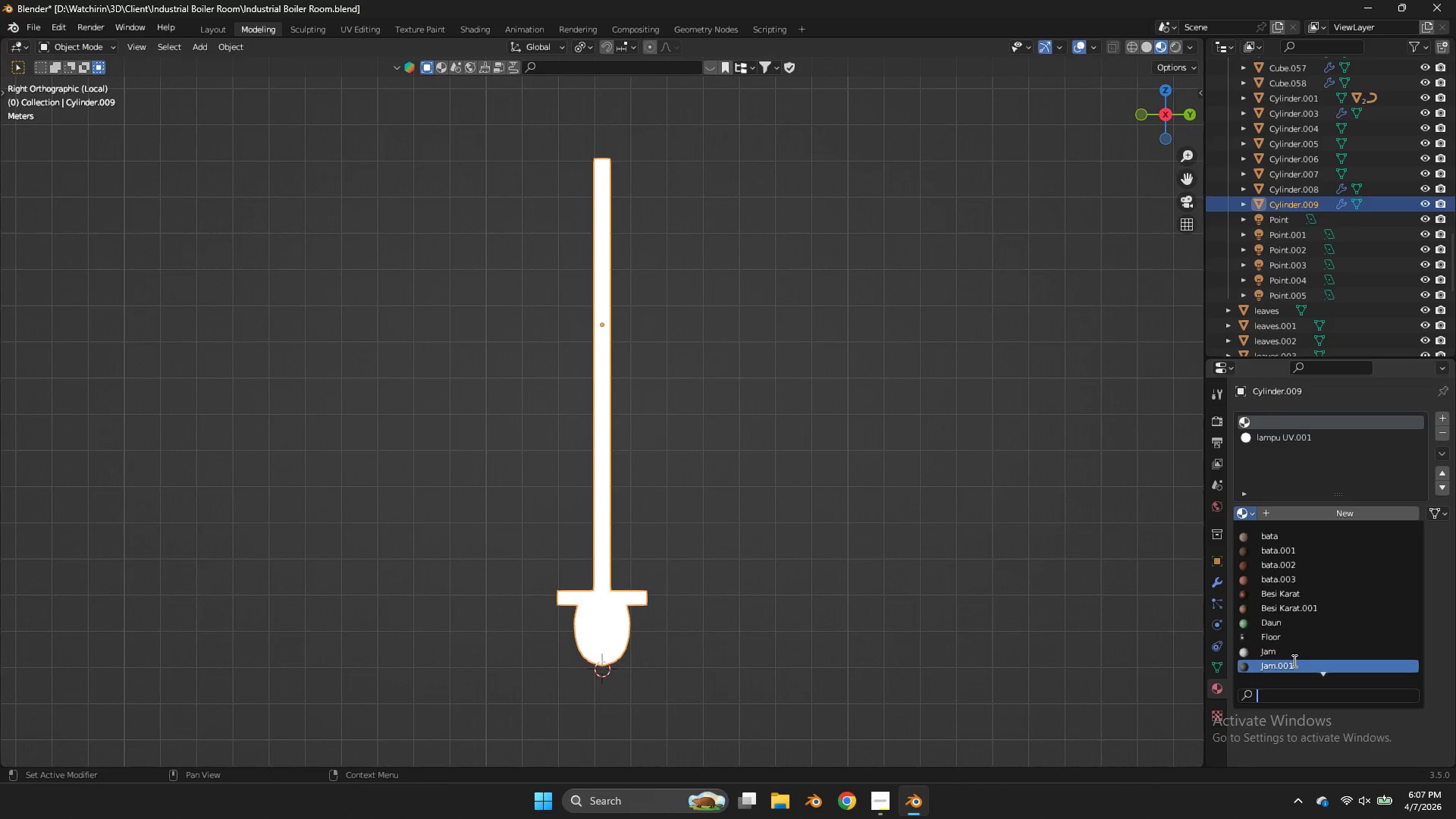 
left_click([1293, 654])
 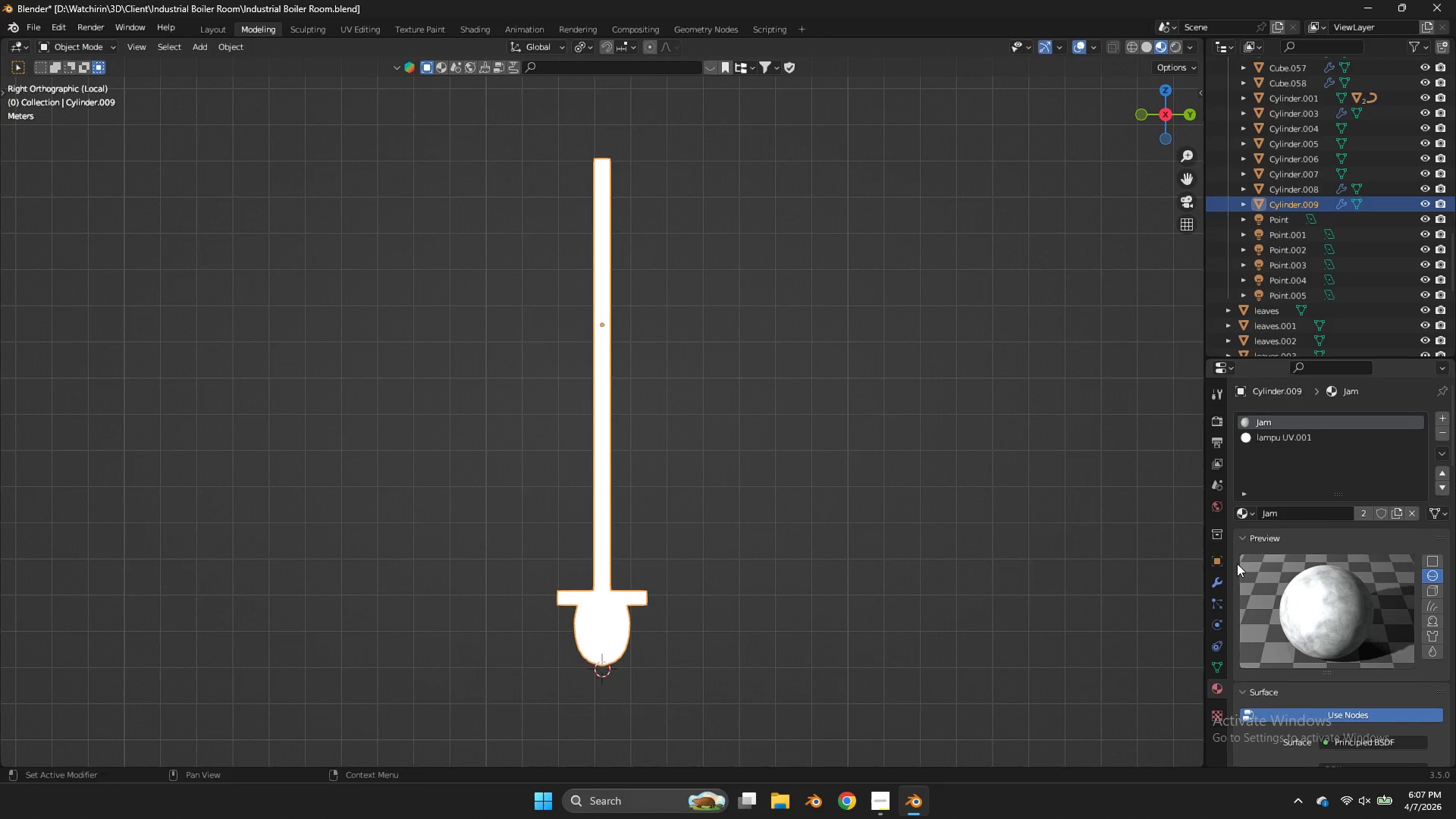 
key(Tab)
 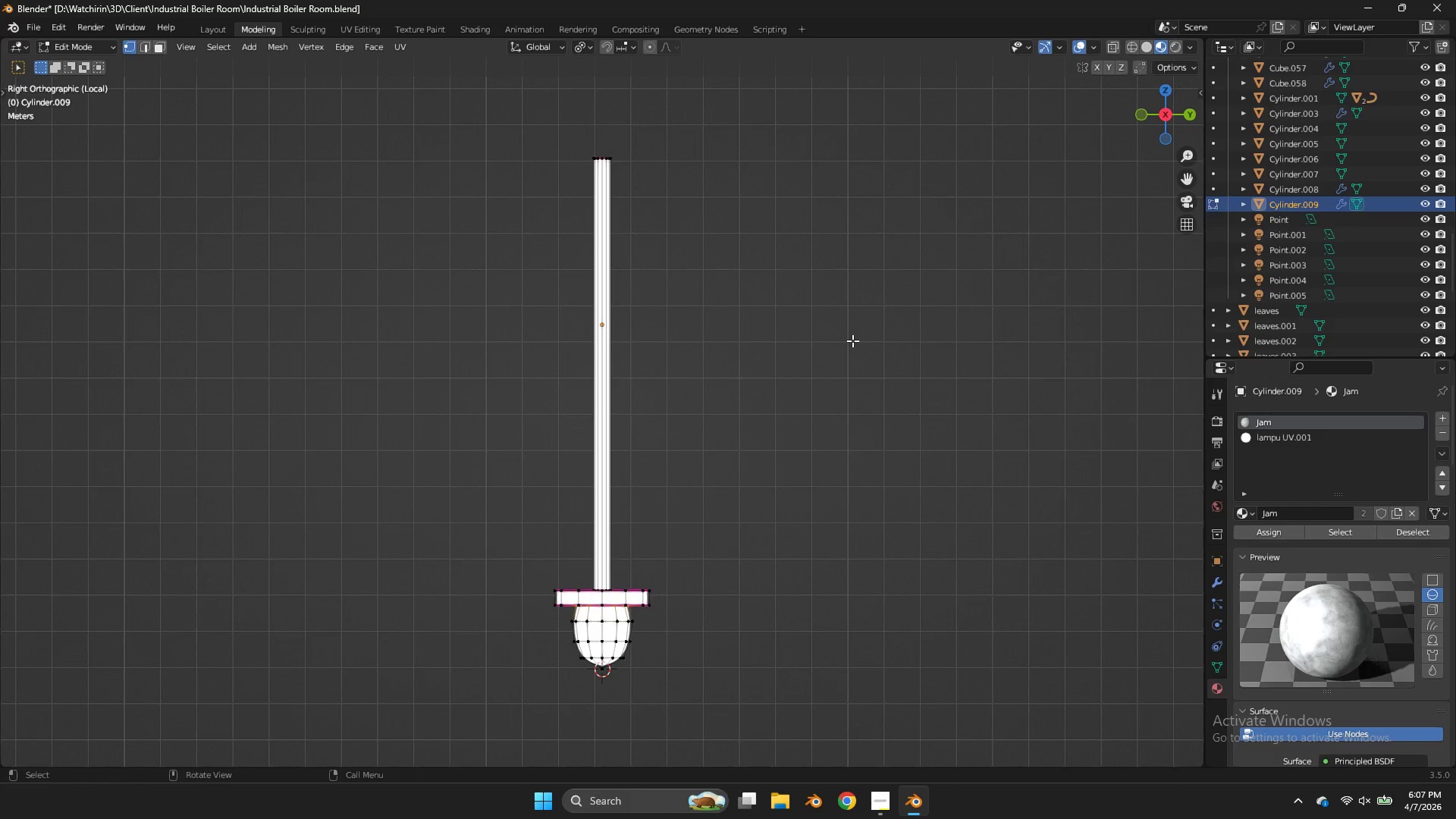 
key(Z)
 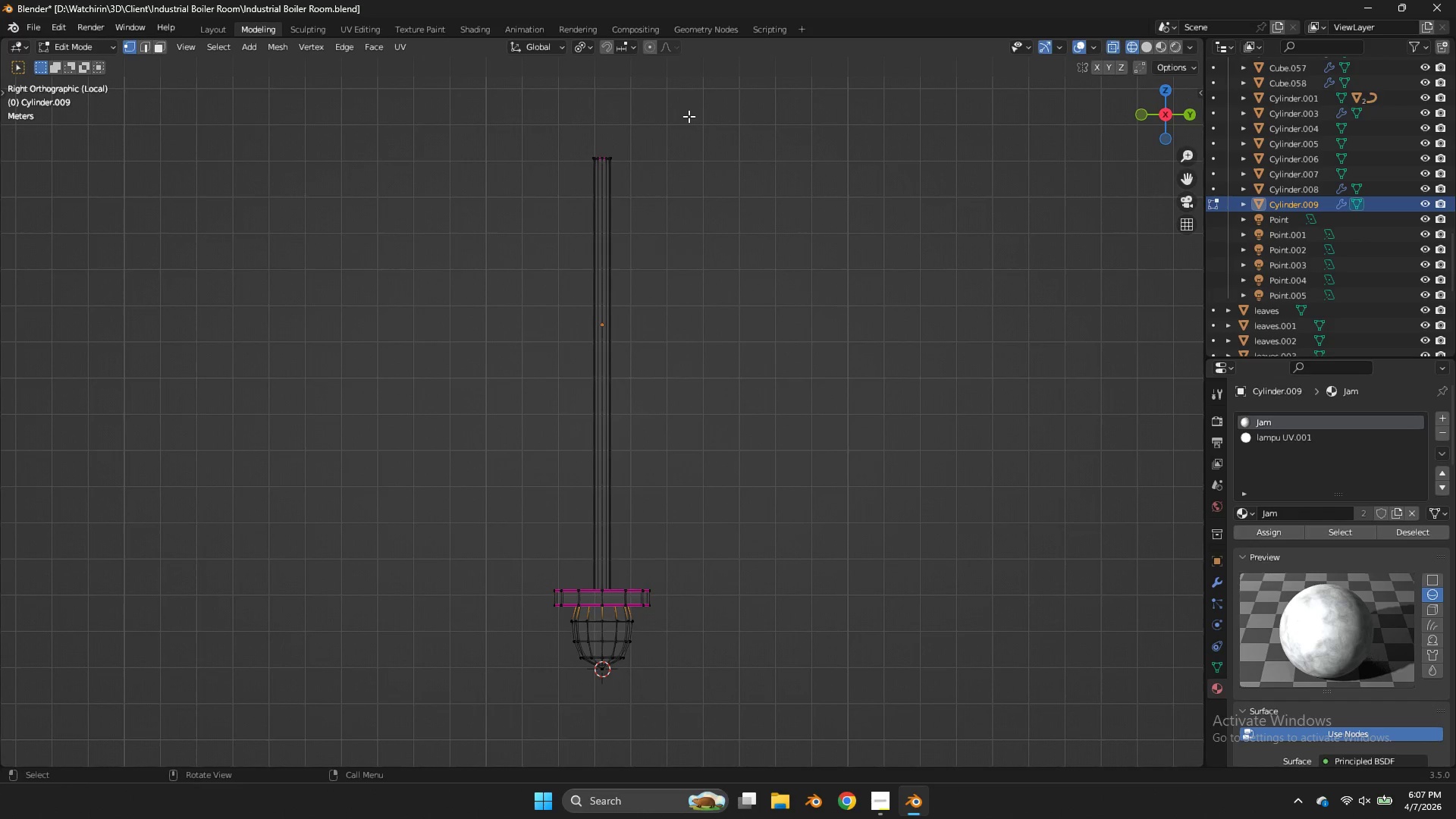 
left_click_drag(start_coordinate=[689, 116], to_coordinate=[510, 609])
 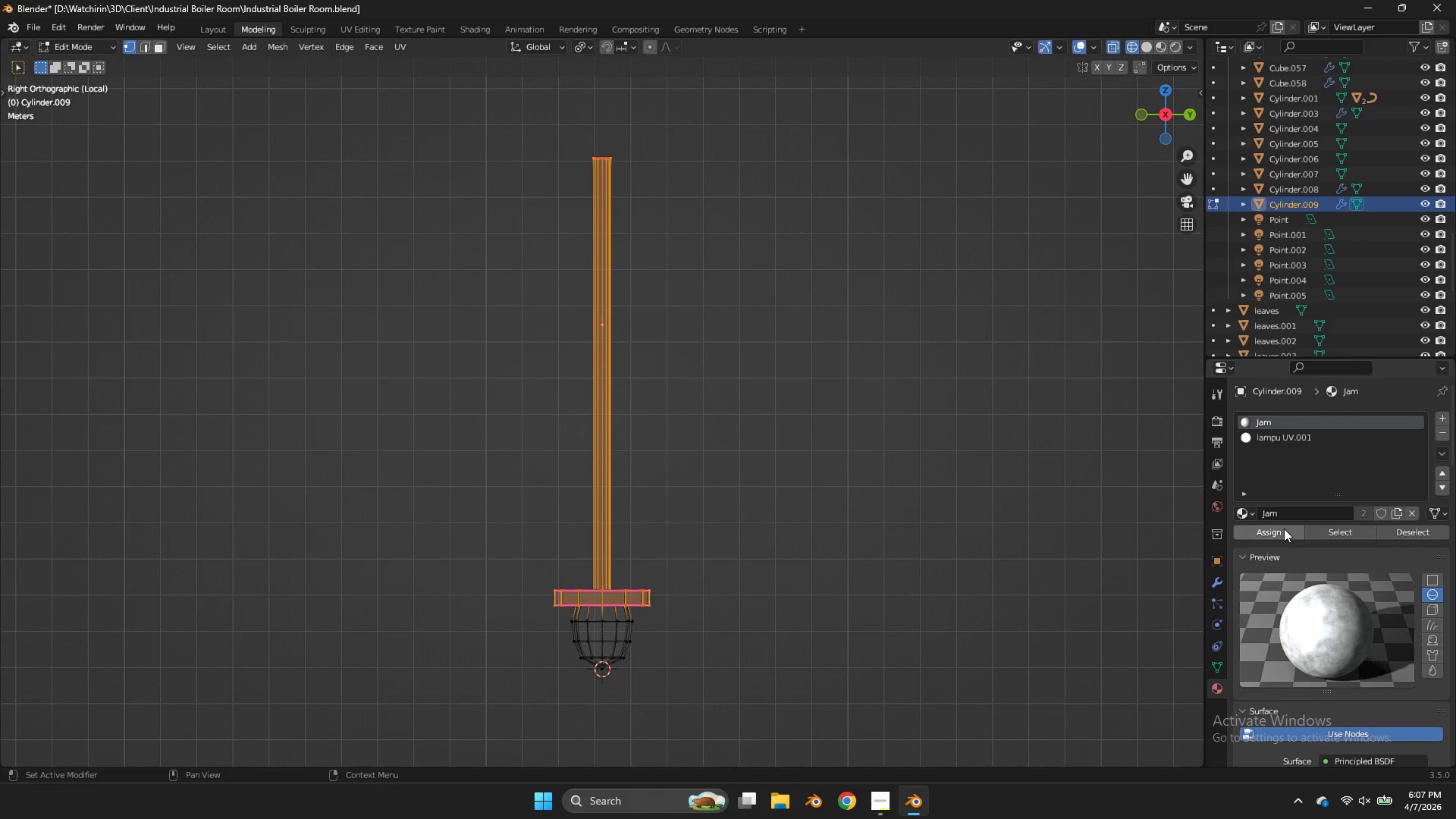 
left_click([1278, 529])
 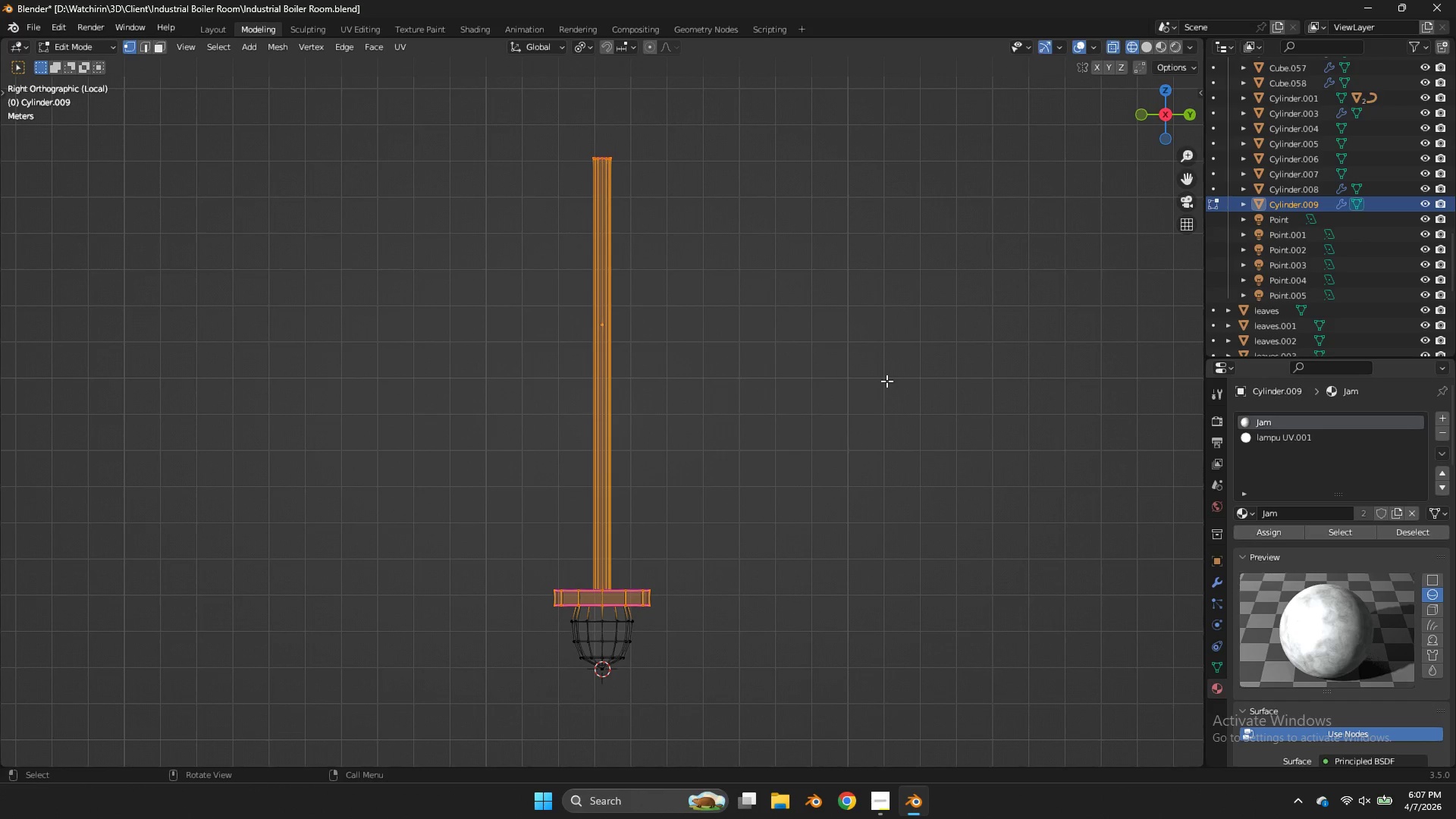 
key(Z)
 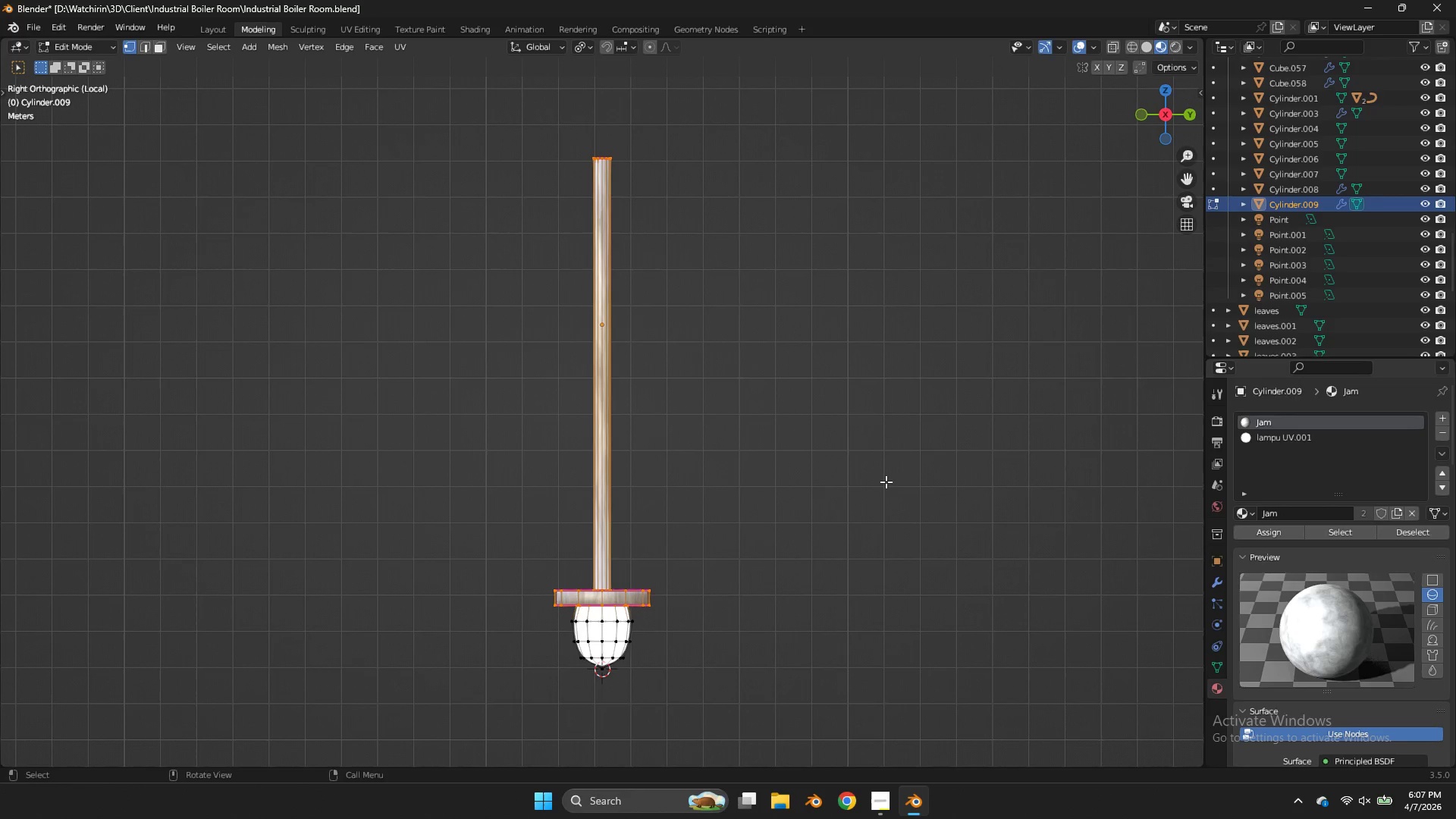 
key(Tab)
 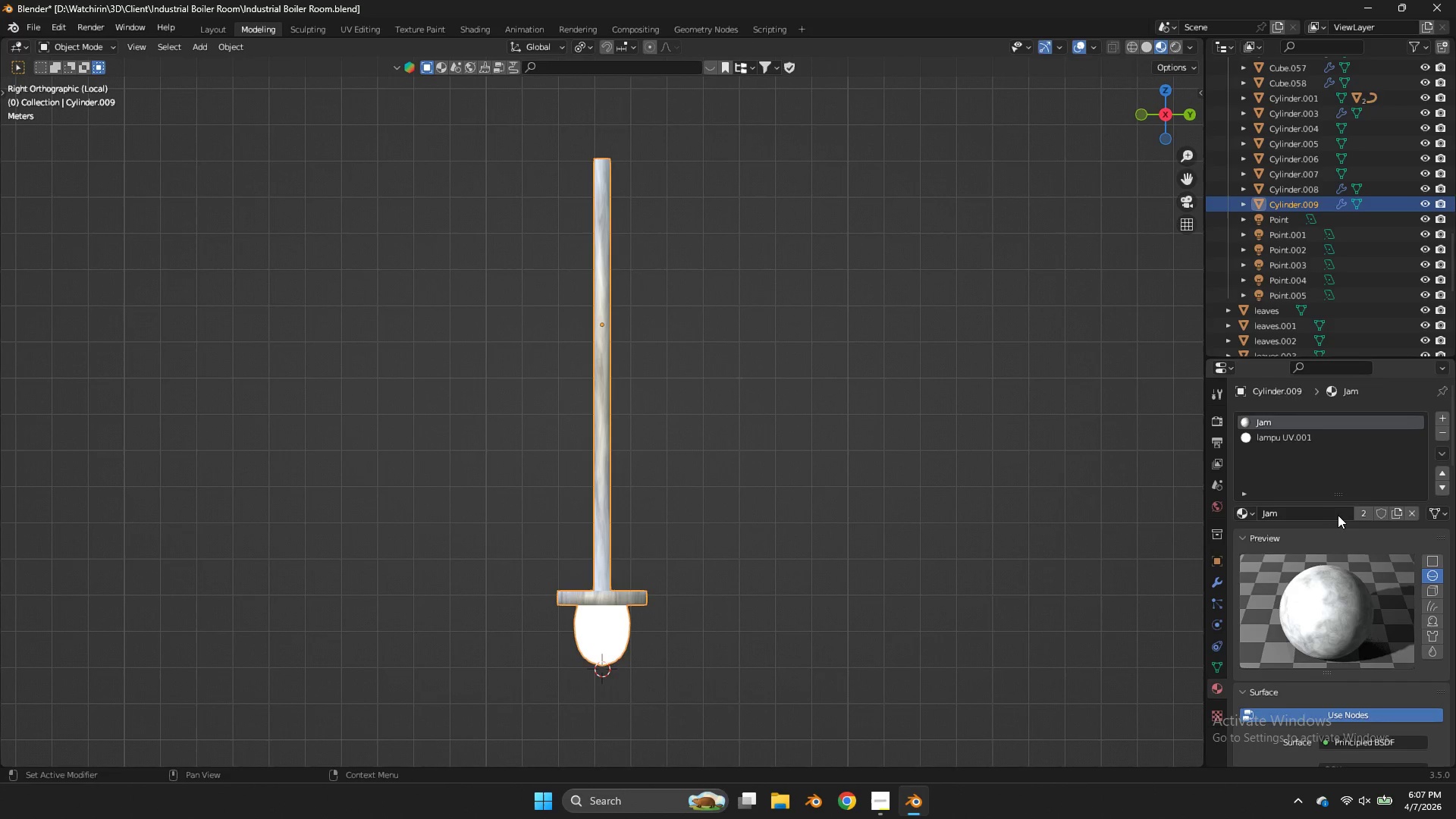 
left_click([1395, 516])
 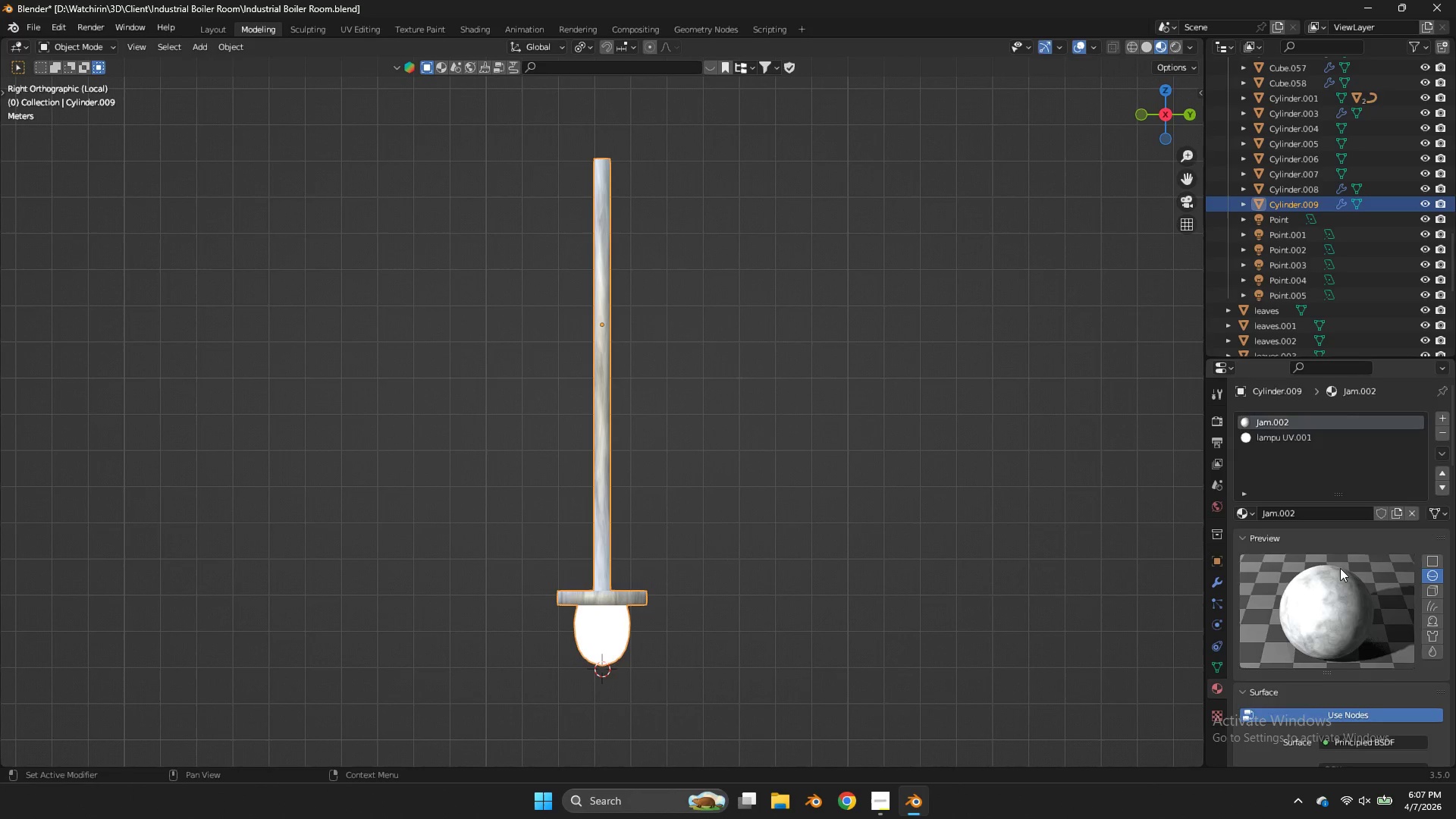 
scroll: coordinate [1301, 599], scroll_direction: down, amount: 8.0
 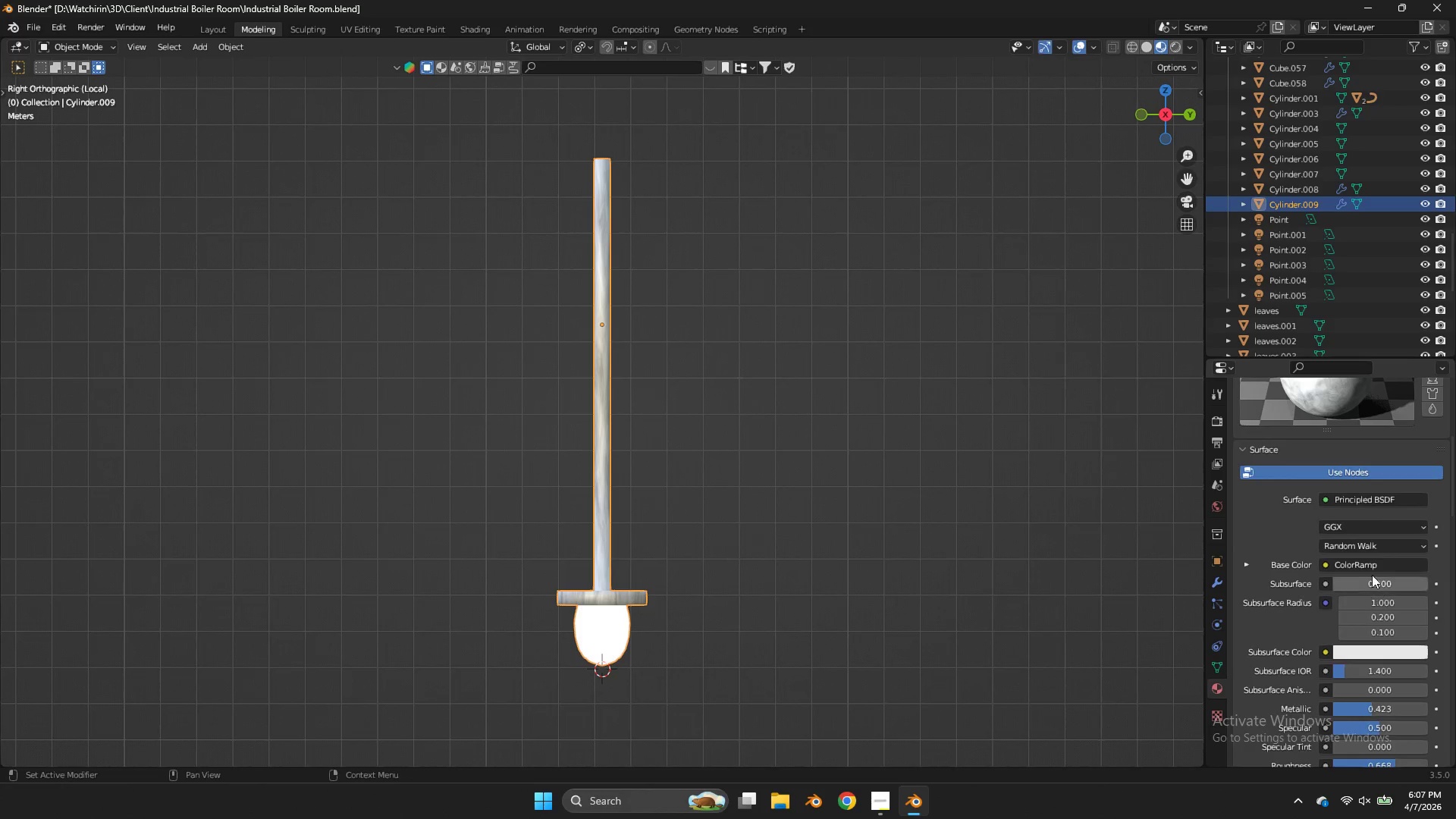 
left_click([1370, 566])
 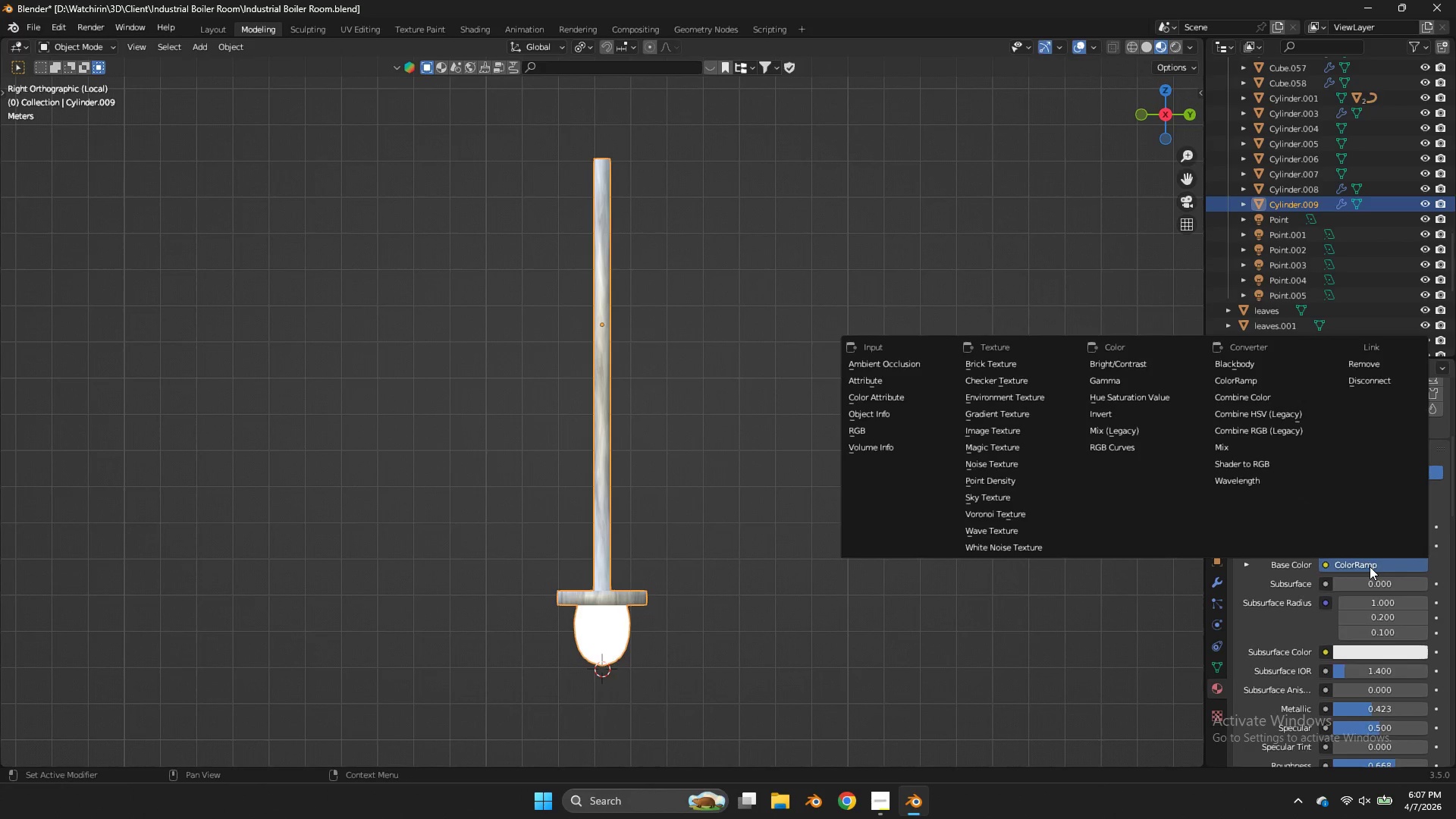 
left_click([1370, 566])
 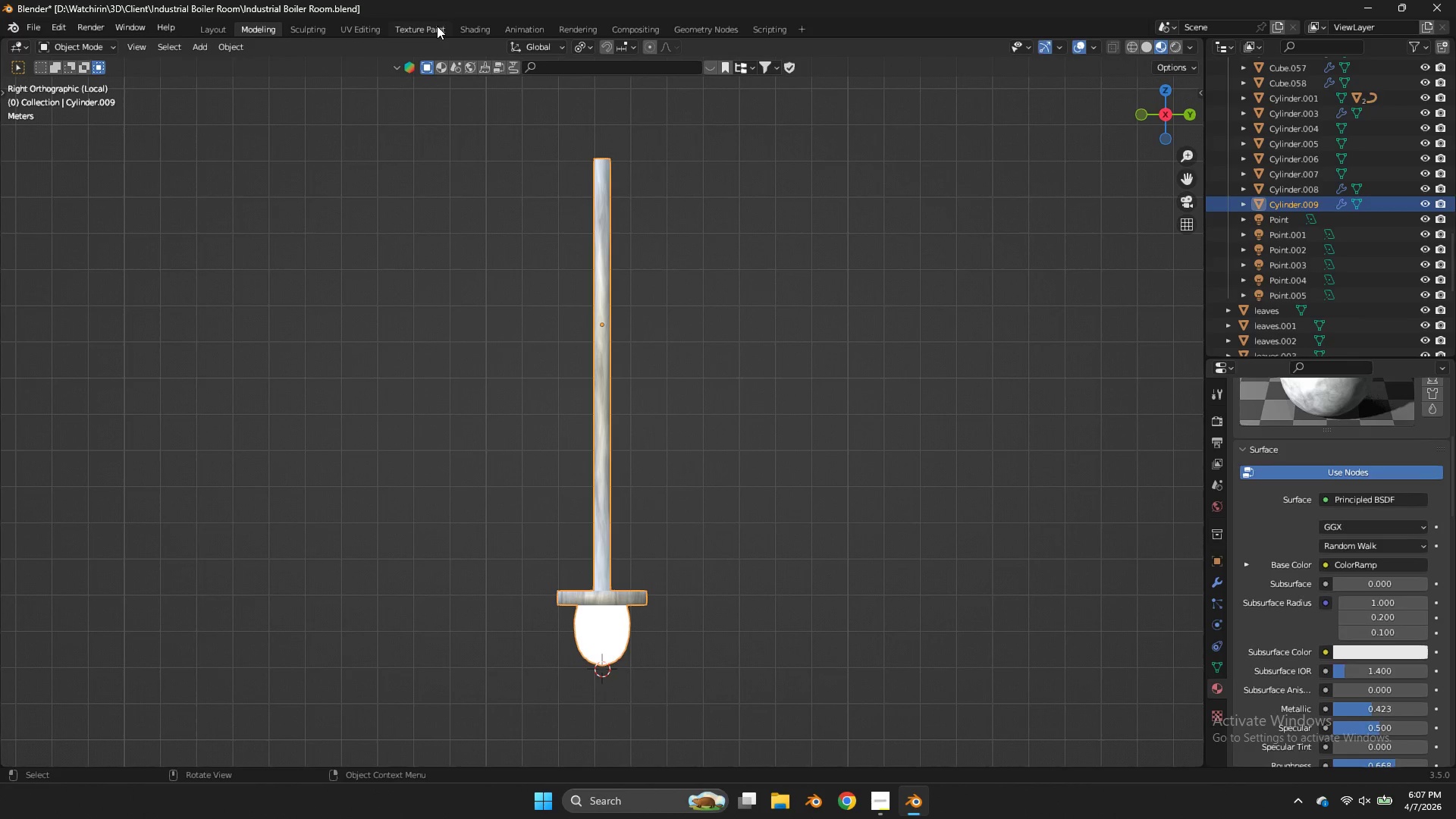 
left_click([467, 24])
 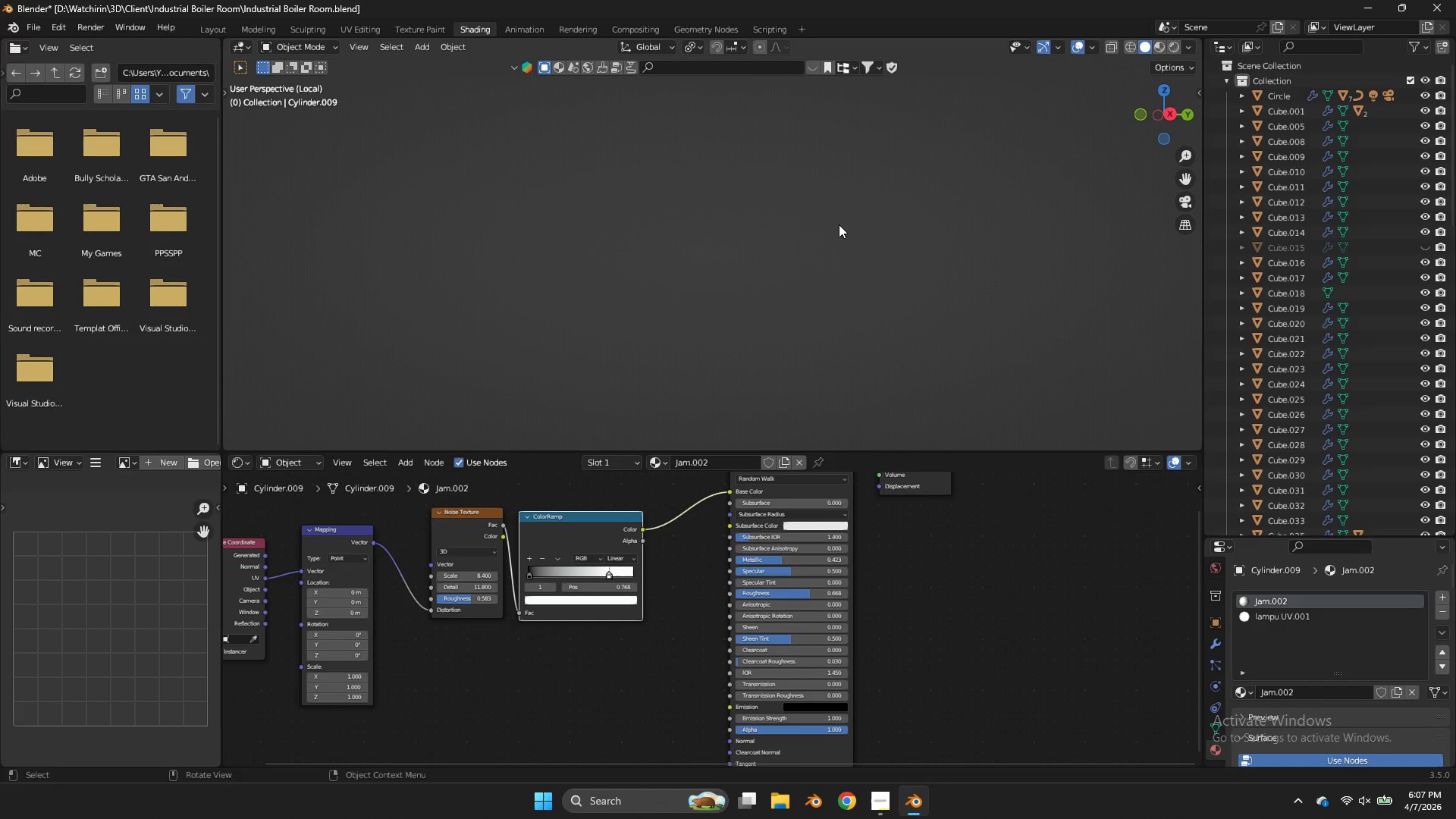 
key(NumpadDivide)
 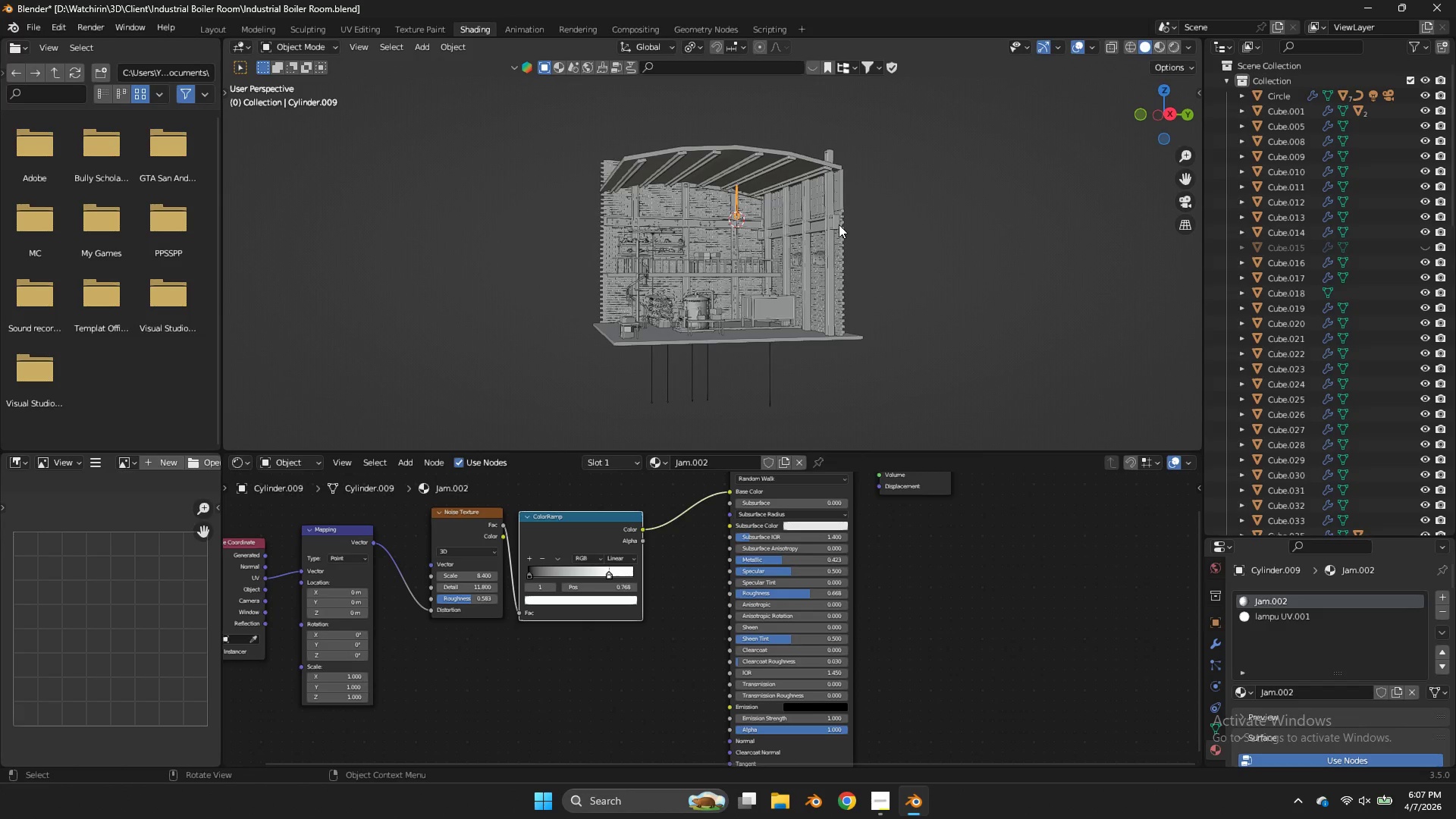 
key(NumpadDivide)
 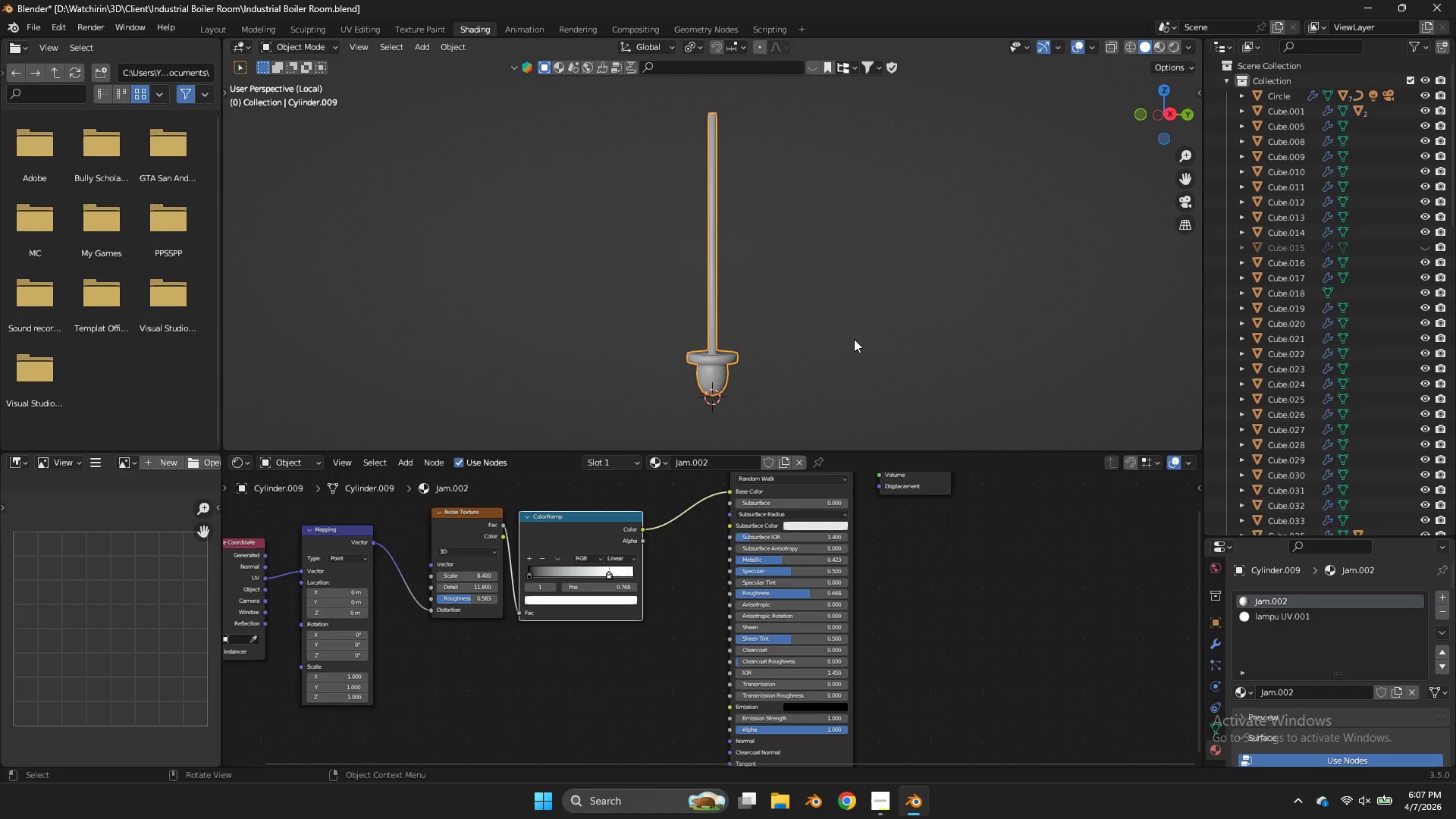 
key(Z)
 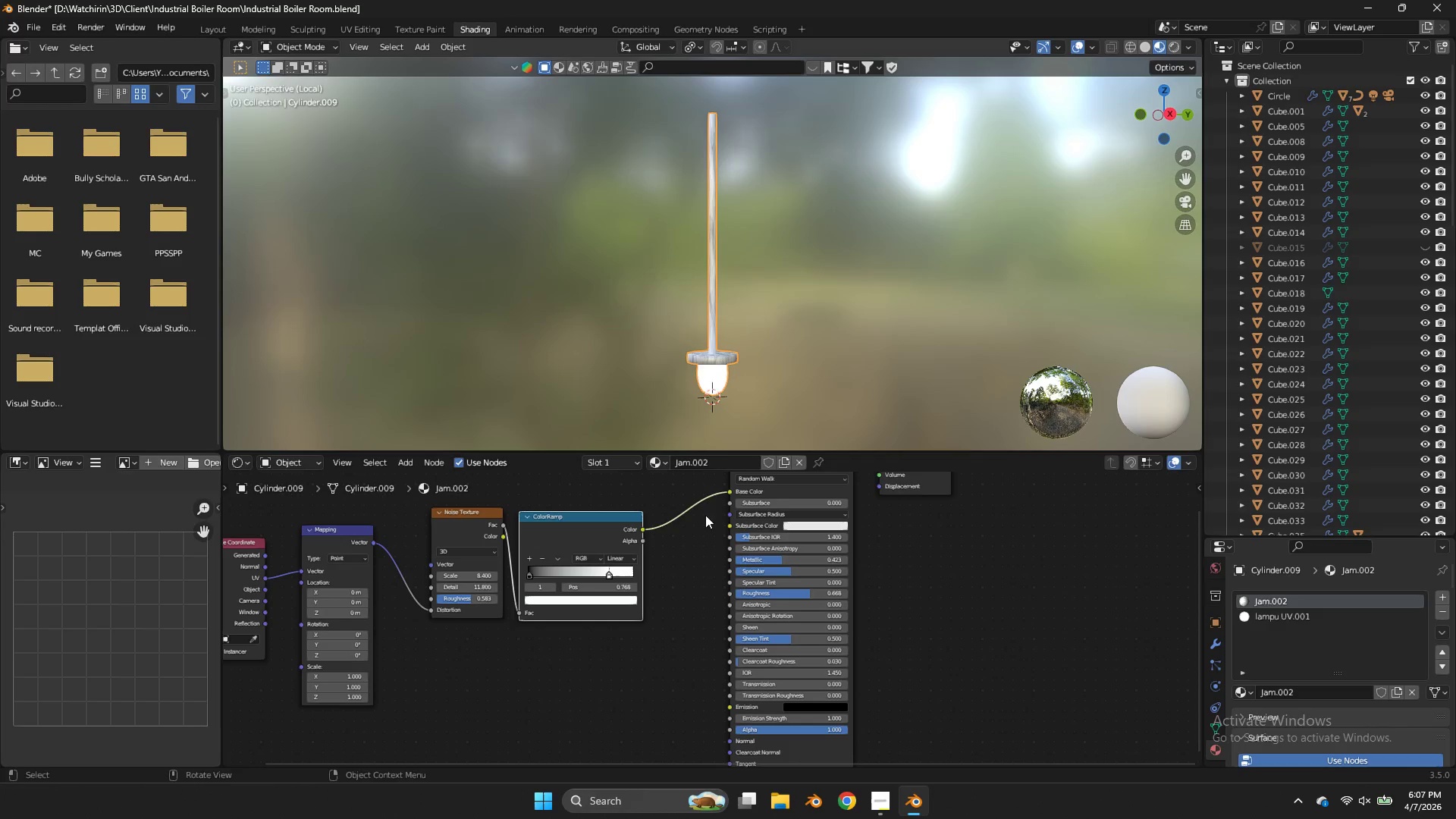 
scroll: coordinate [705, 513], scroll_direction: up, amount: 2.0
 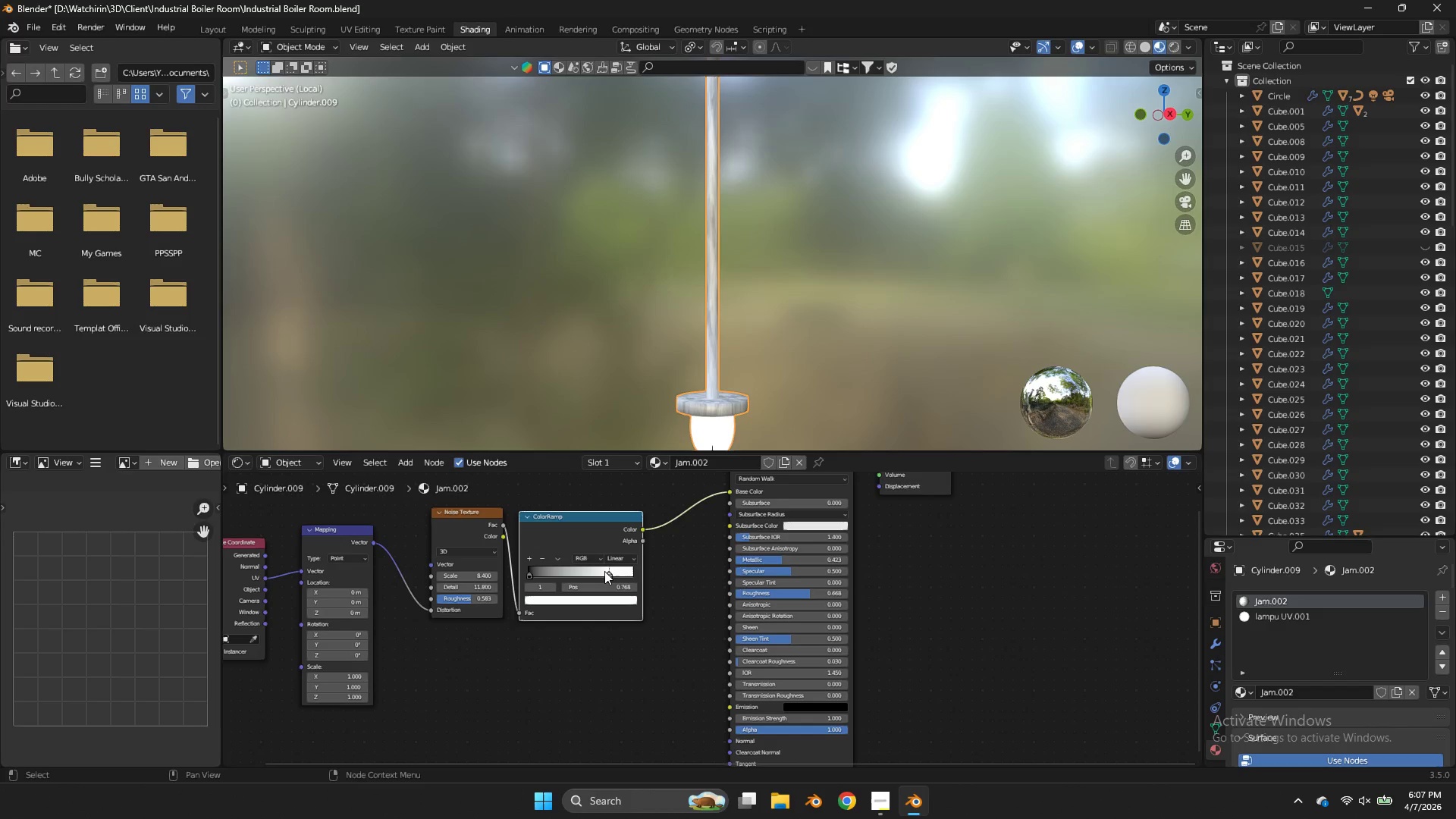 
left_click_drag(start_coordinate=[604, 573], to_coordinate=[564, 570])
 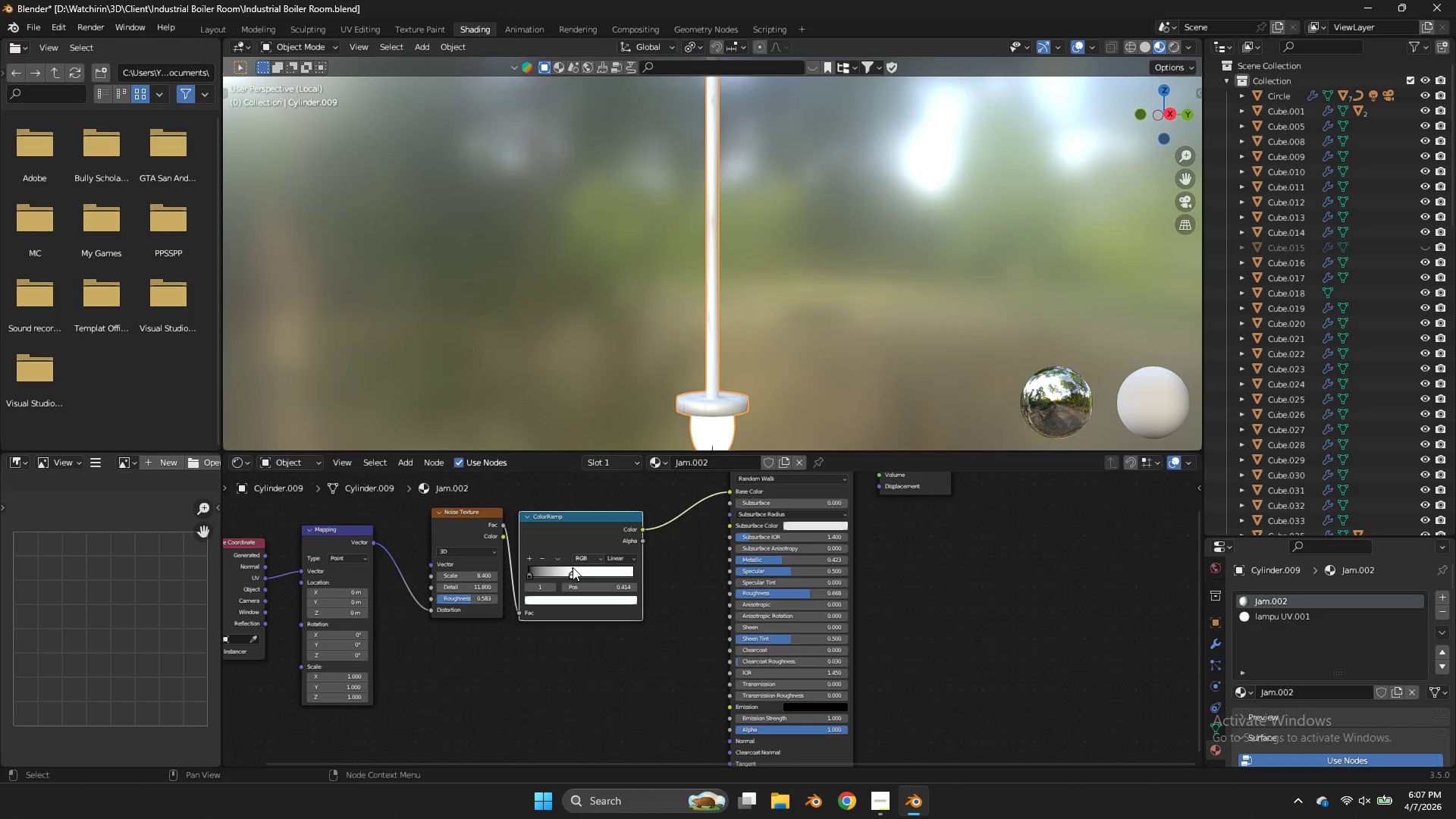 
left_click_drag(start_coordinate=[573, 569], to_coordinate=[601, 573])
 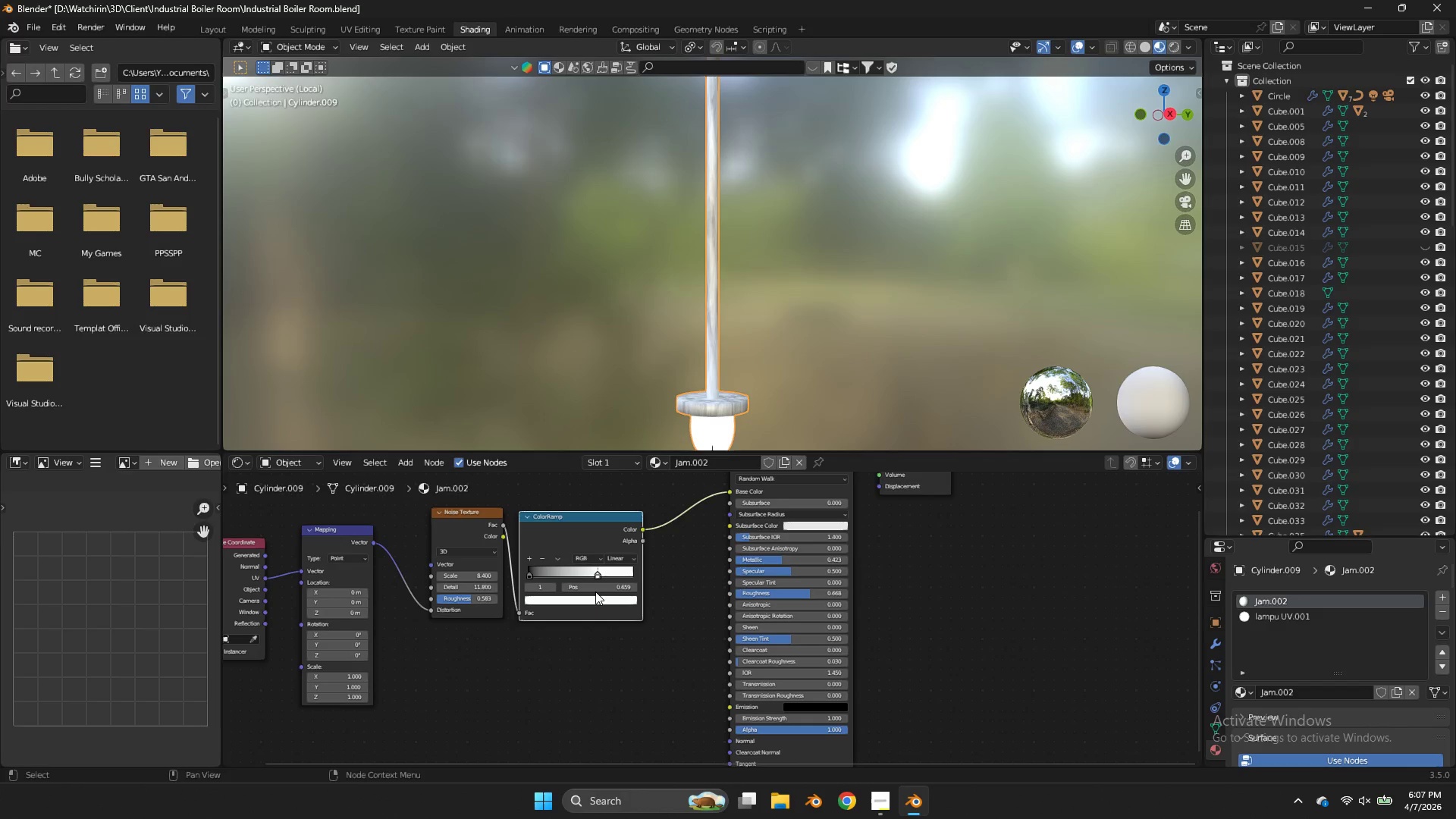 
left_click([595, 592])
 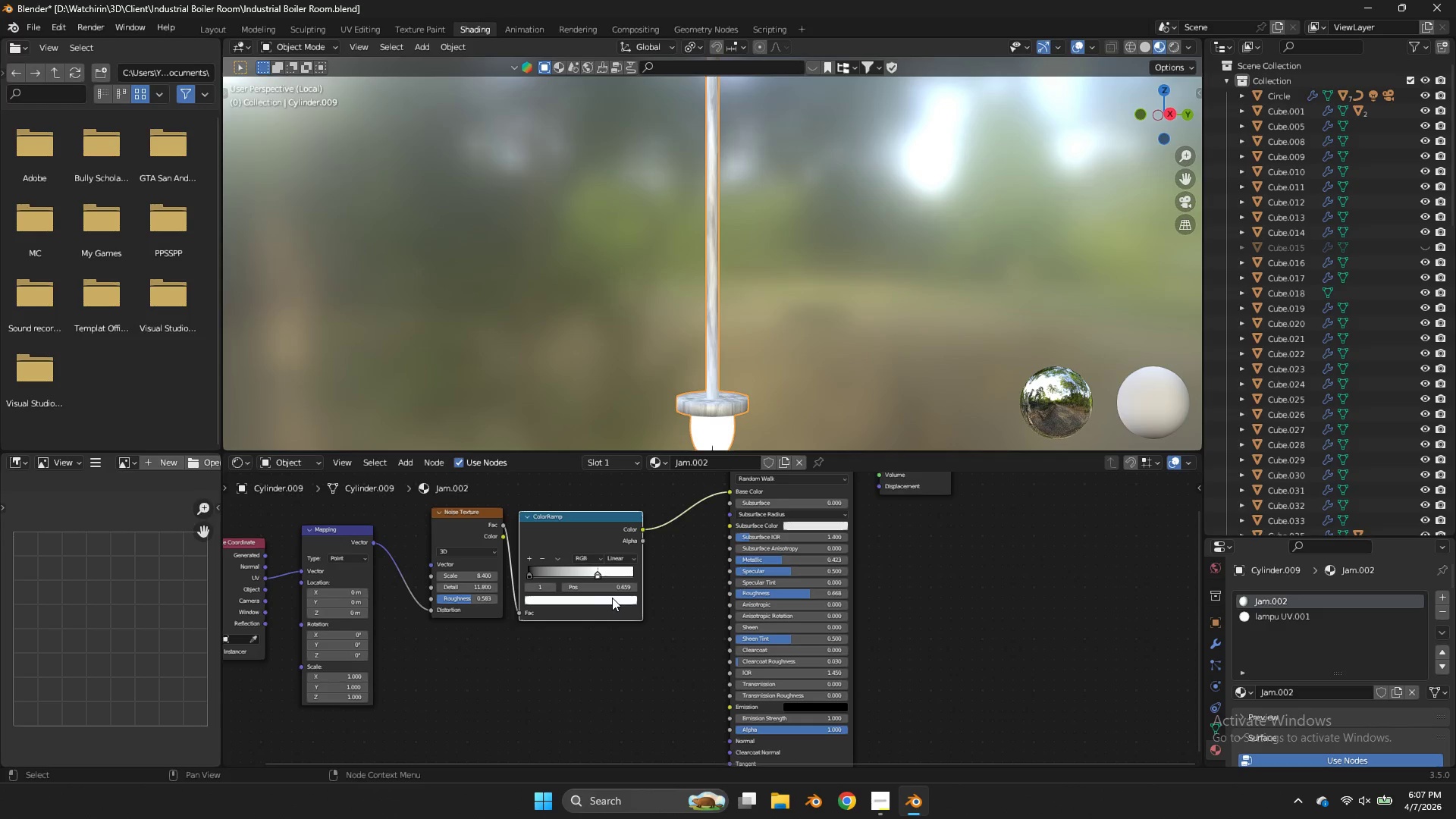 
triple_click([613, 601])
 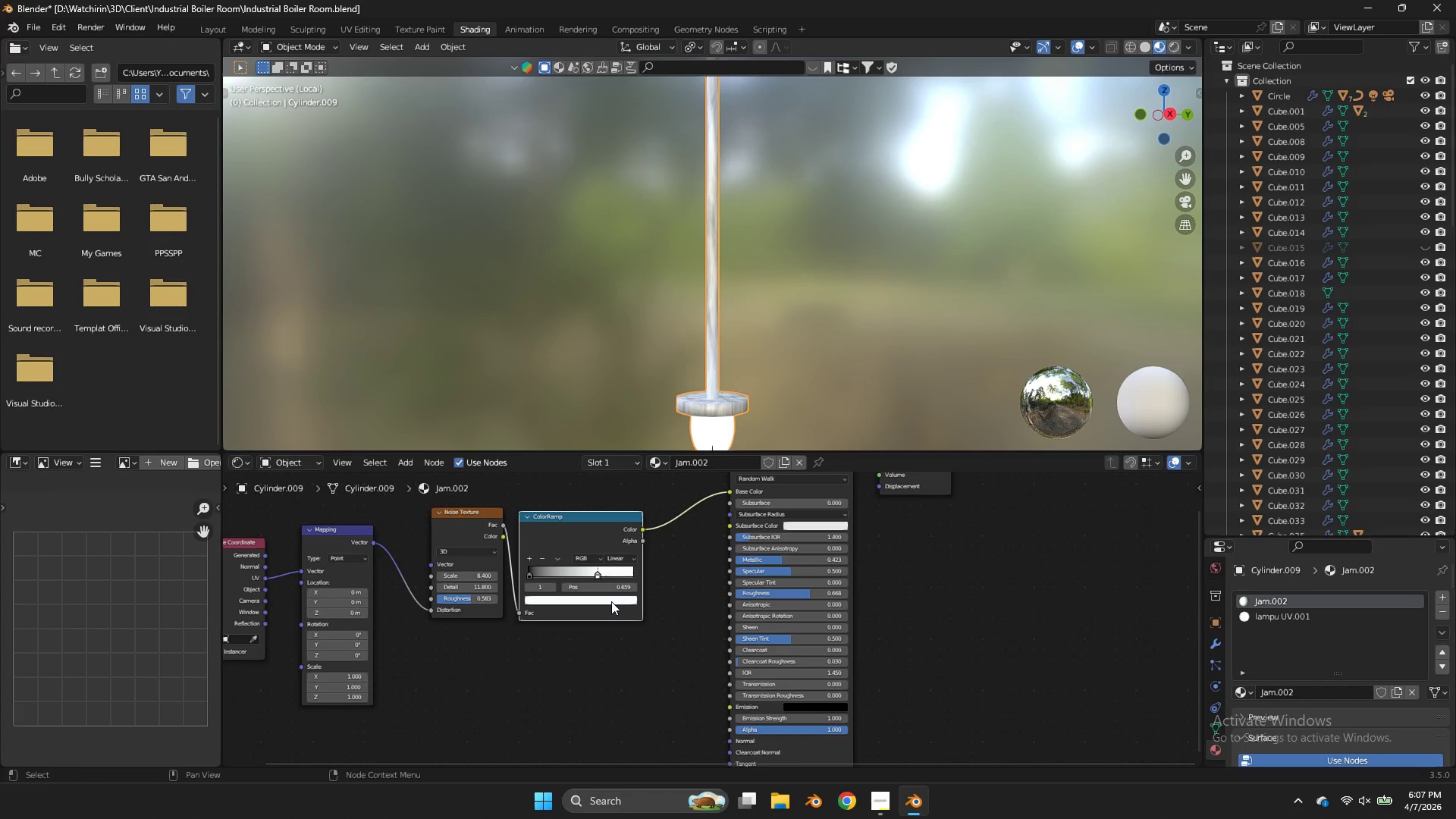 
triple_click([611, 601])
 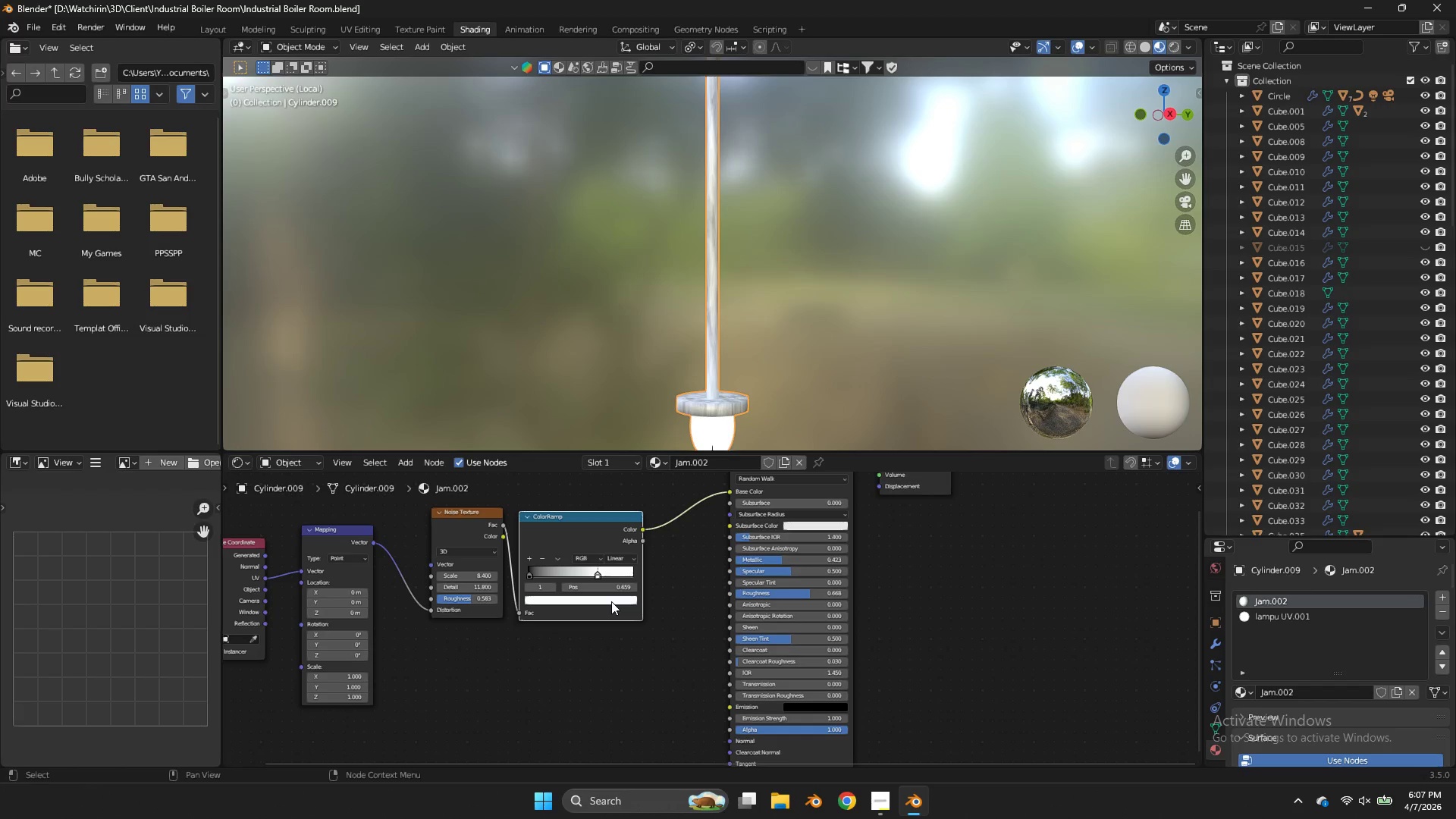 
triple_click([611, 601])
 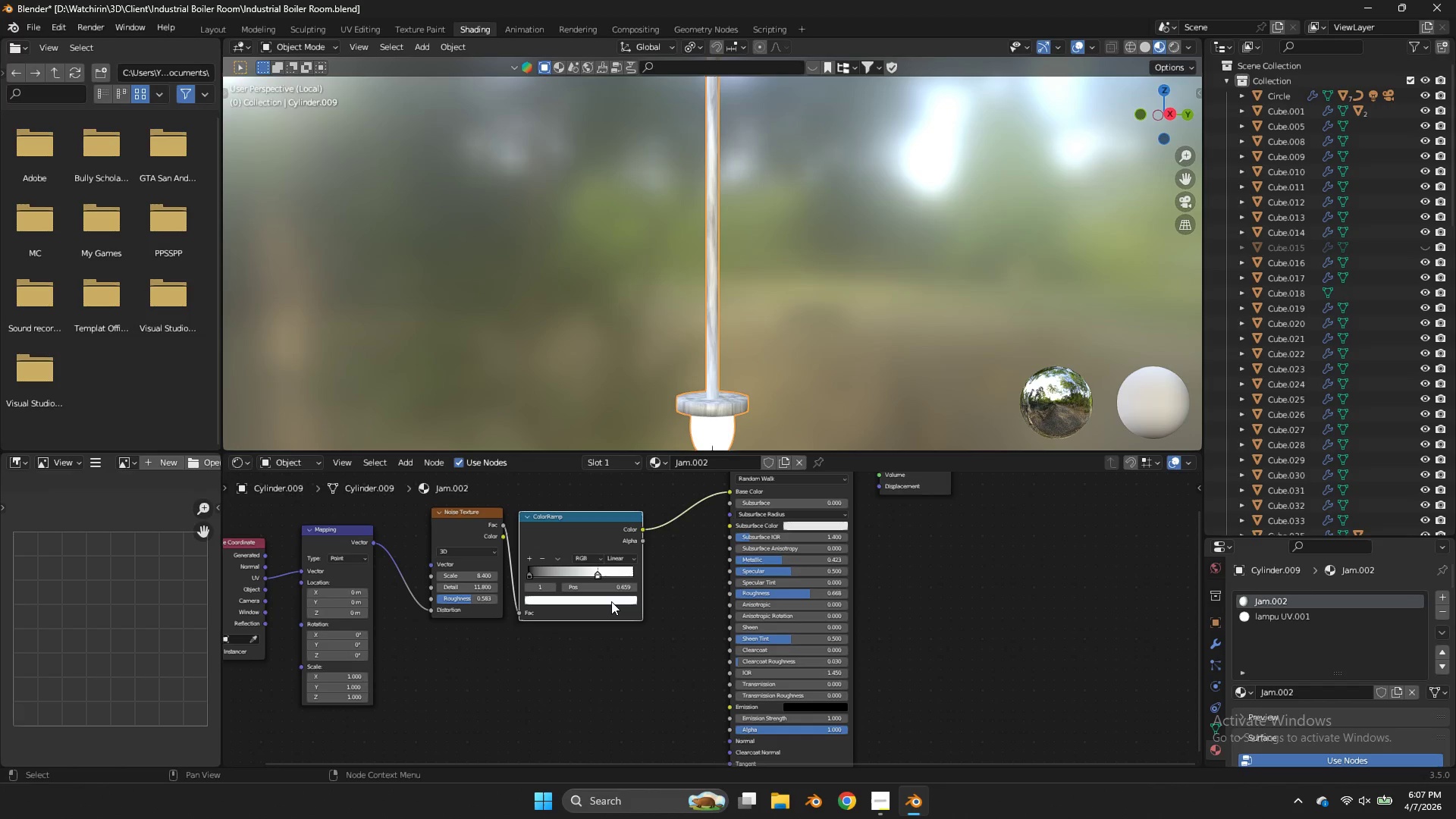 
triple_click([611, 601])
 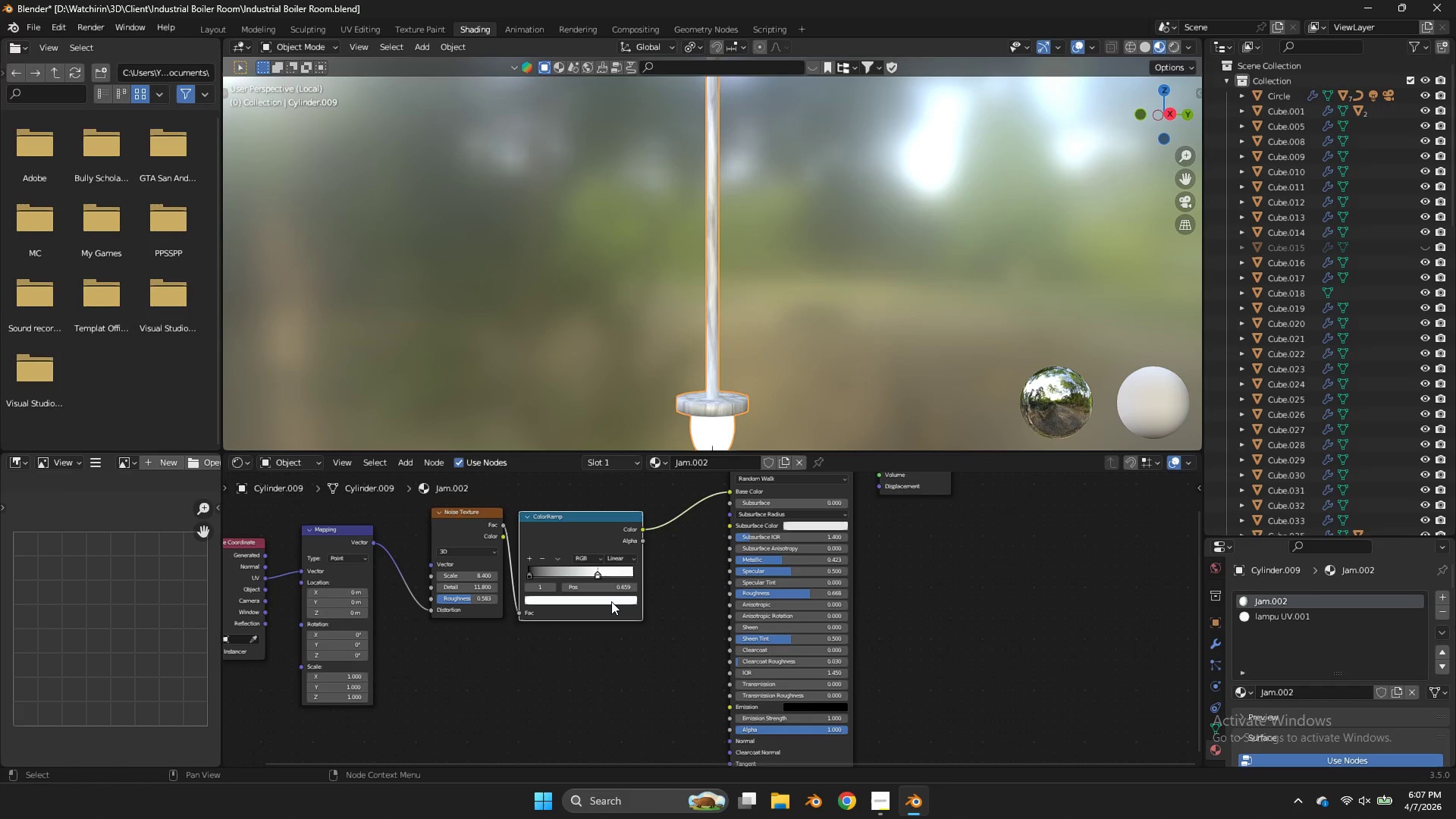 
triple_click([611, 601])
 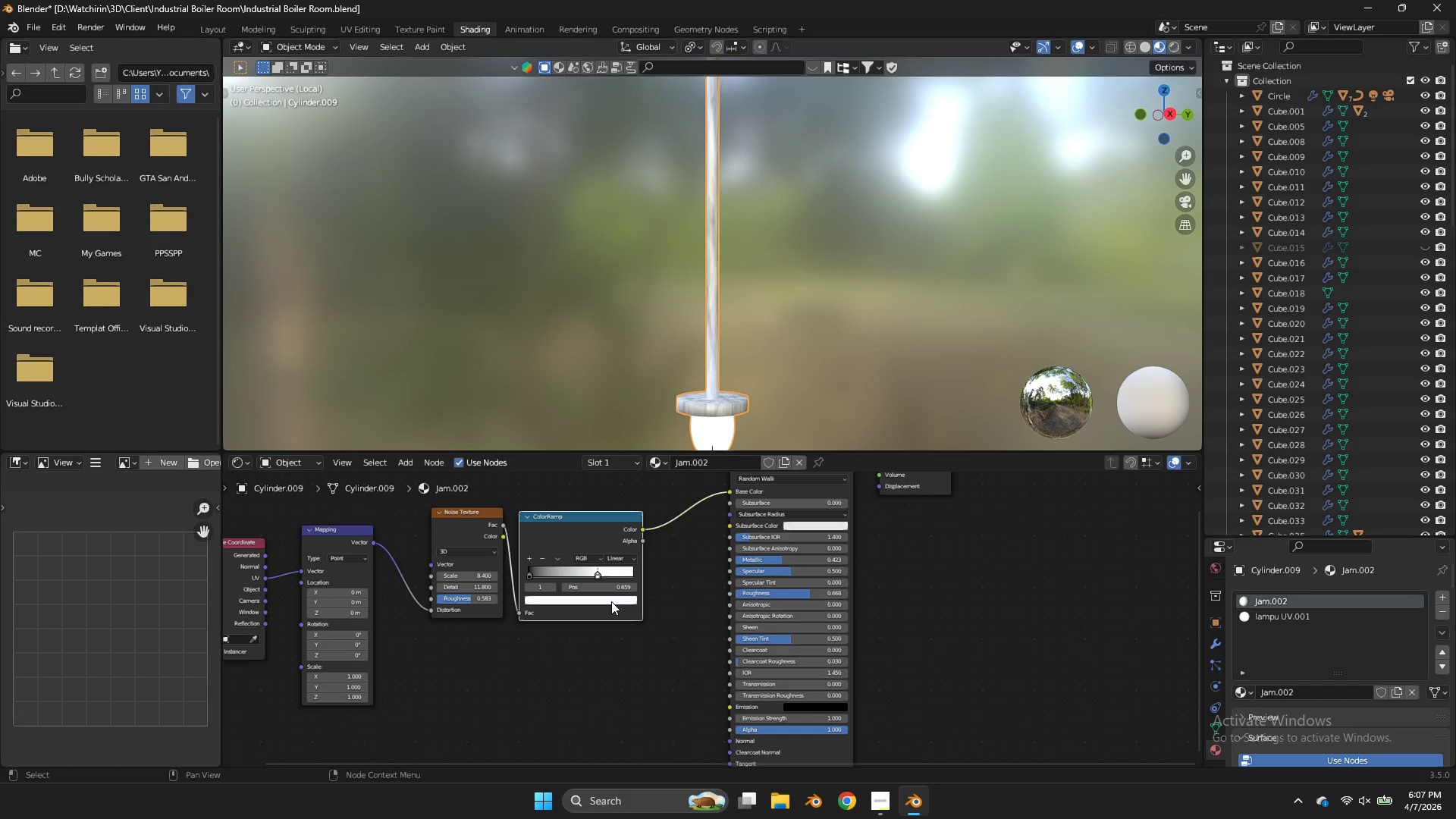 
triple_click([611, 601])
 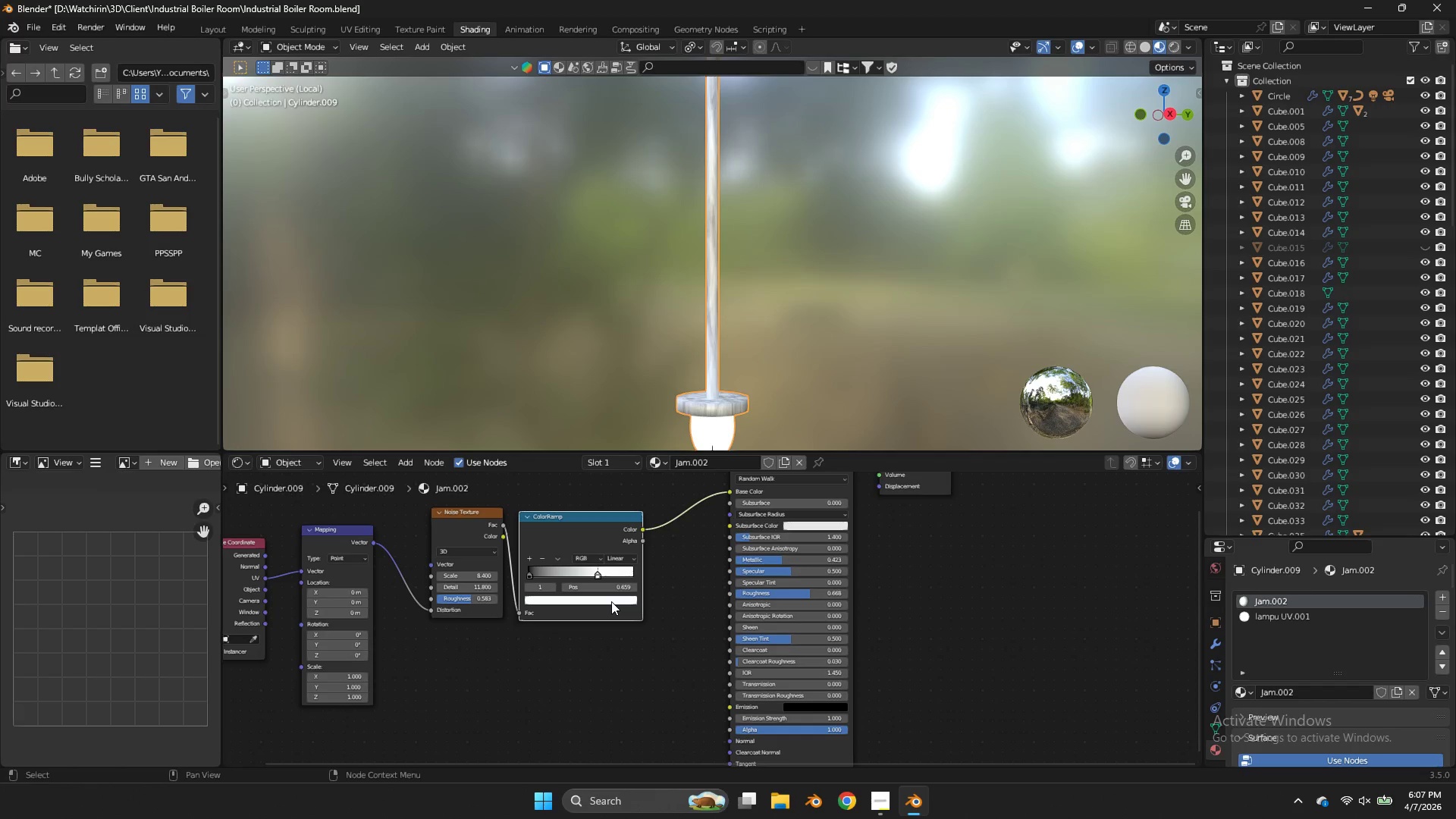 
triple_click([611, 601])
 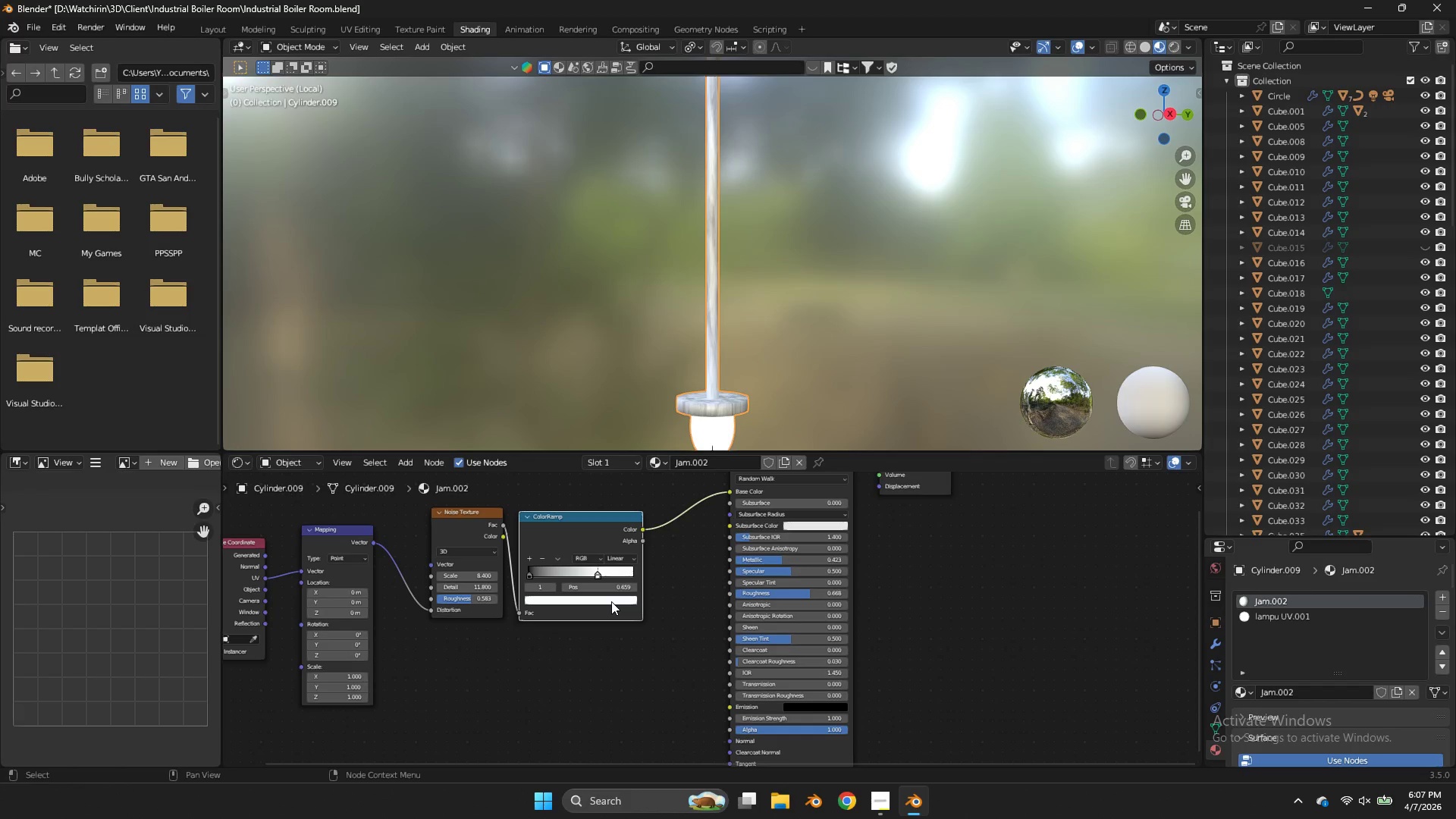 
left_click([611, 601])
 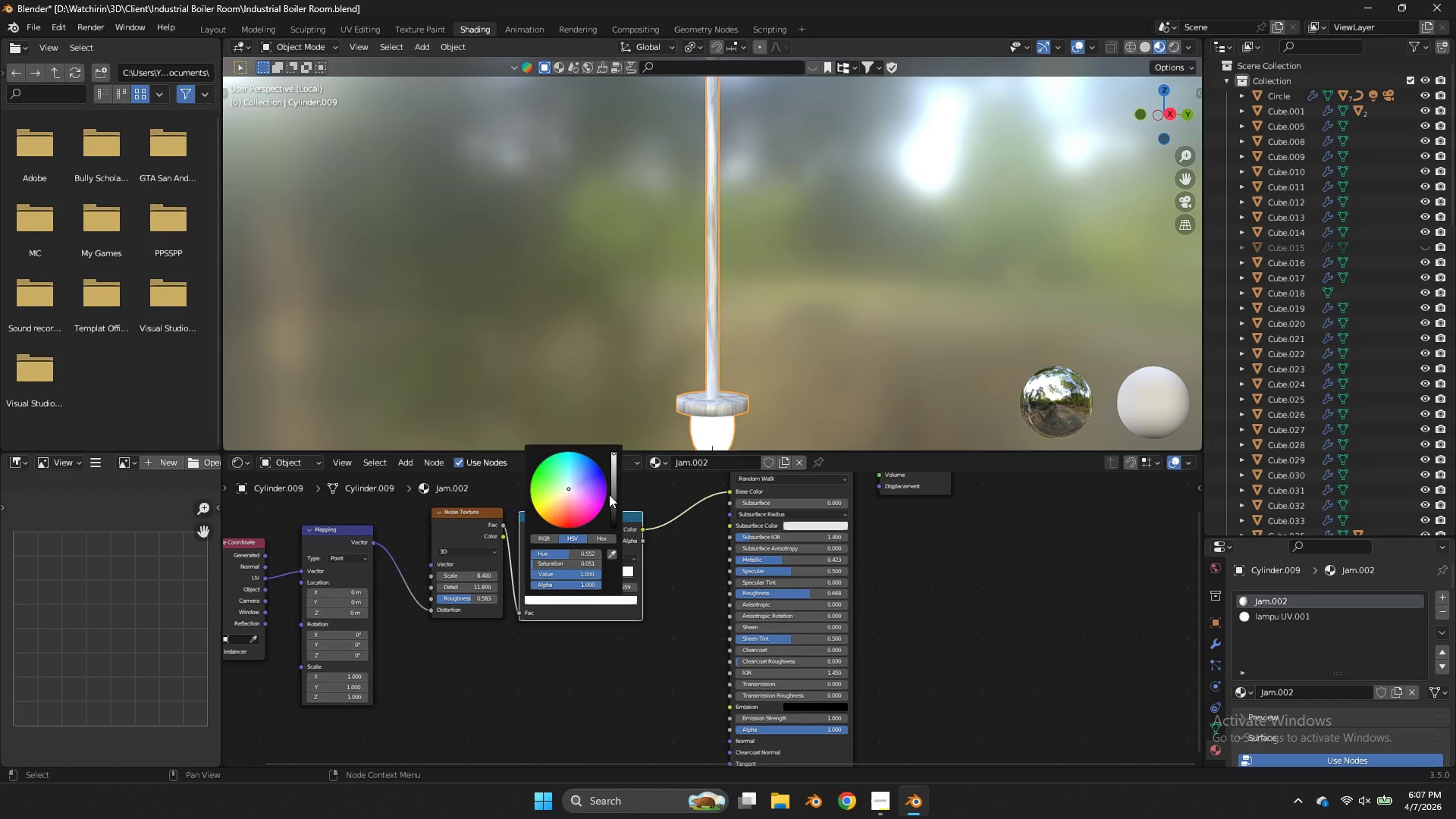 
left_click_drag(start_coordinate=[614, 488], to_coordinate=[621, 485])
 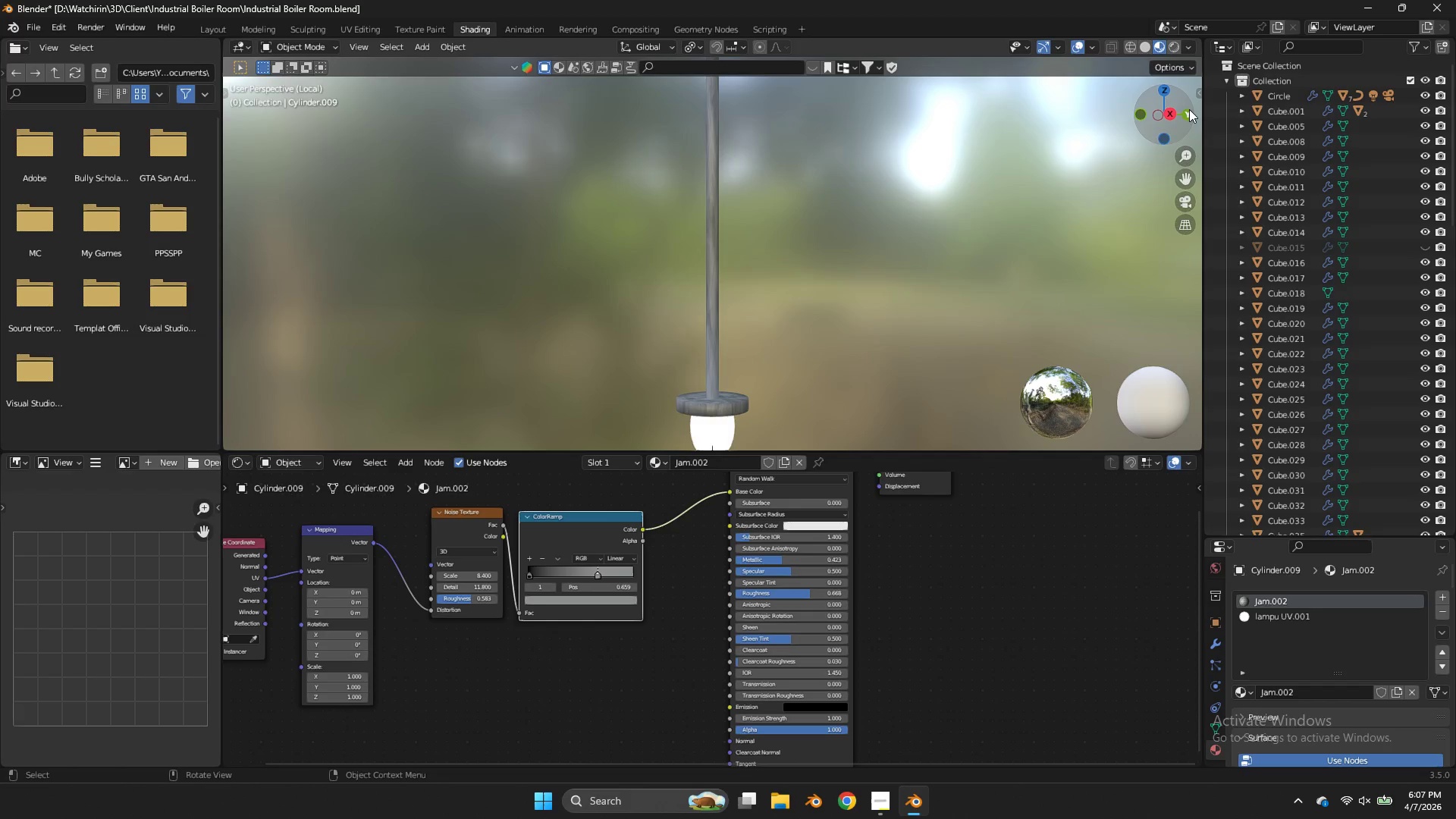 
left_click_drag(start_coordinate=[1178, 127], to_coordinate=[1156, 118])
 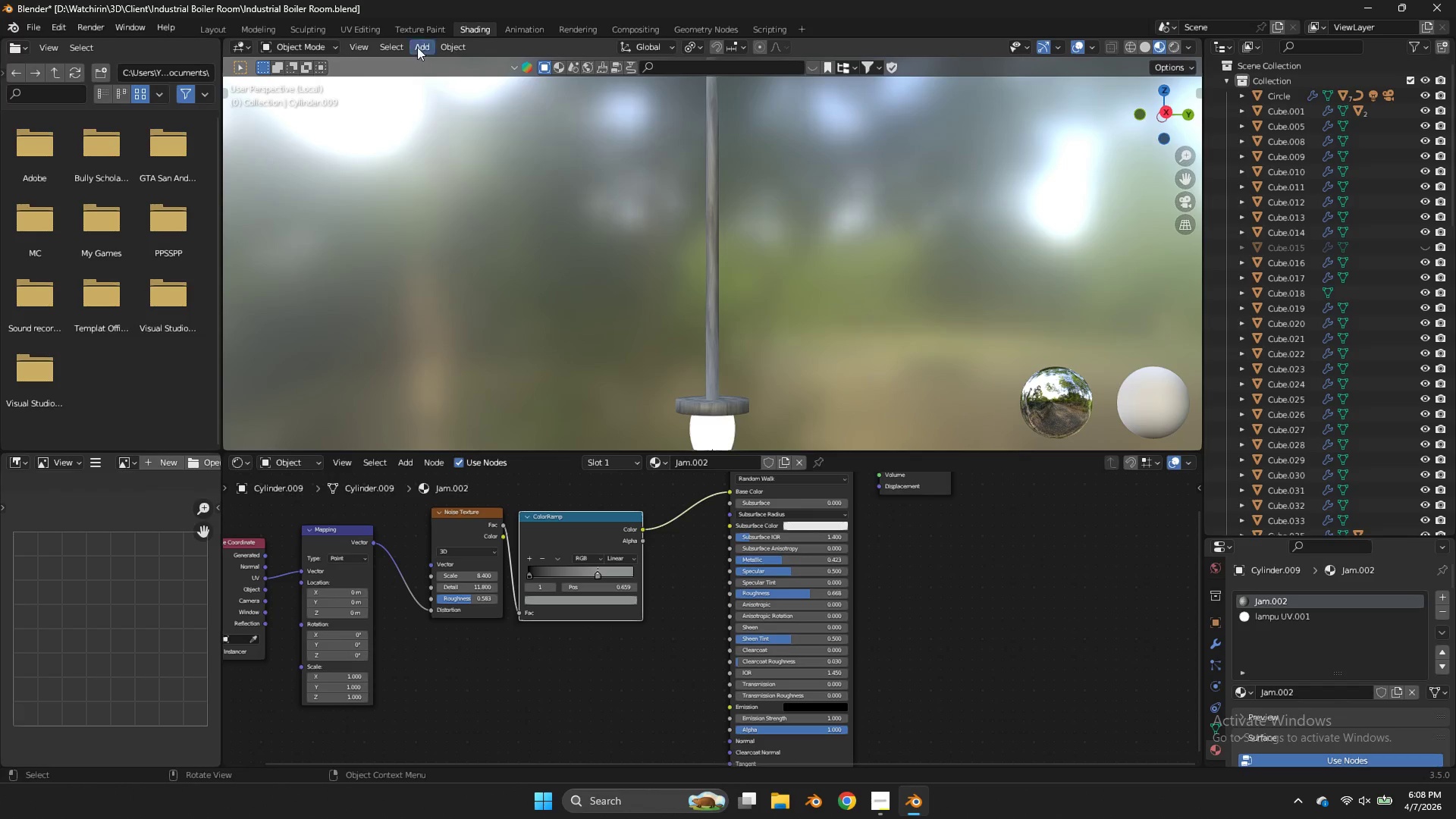 
left_click([262, 26])
 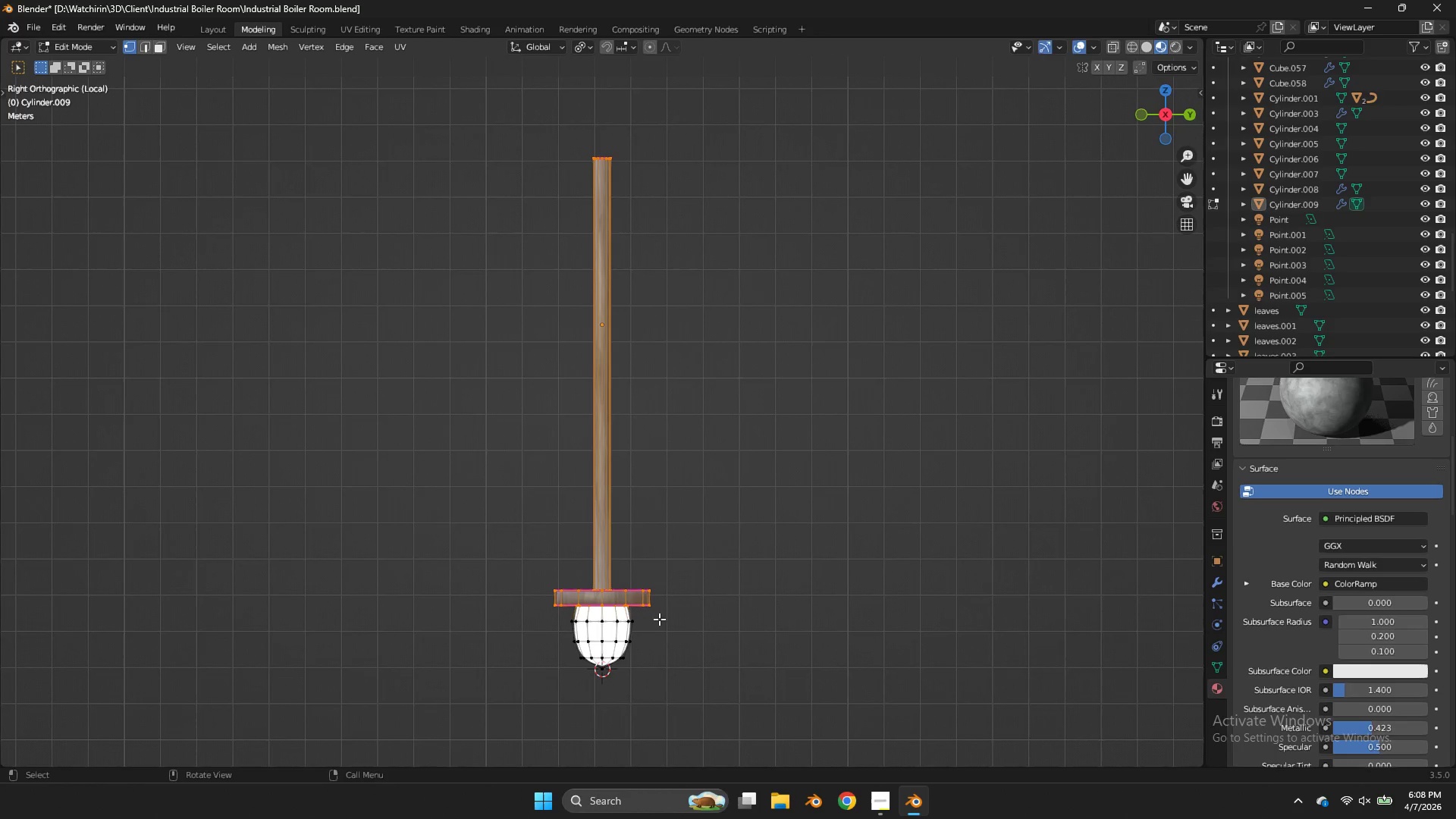 
scroll: coordinate [1058, 488], scroll_direction: up, amount: 2.0
 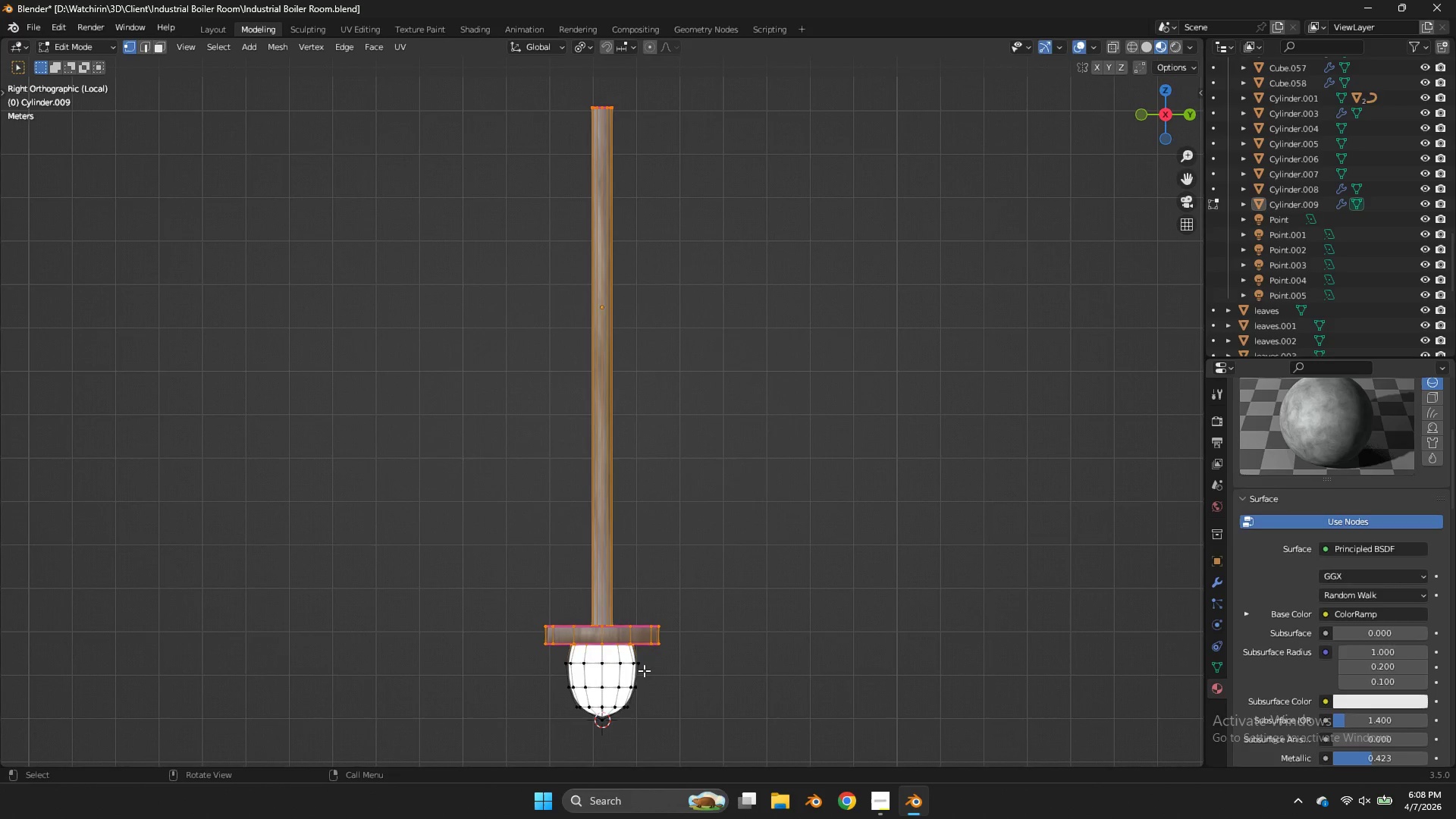 
left_click([644, 670])
 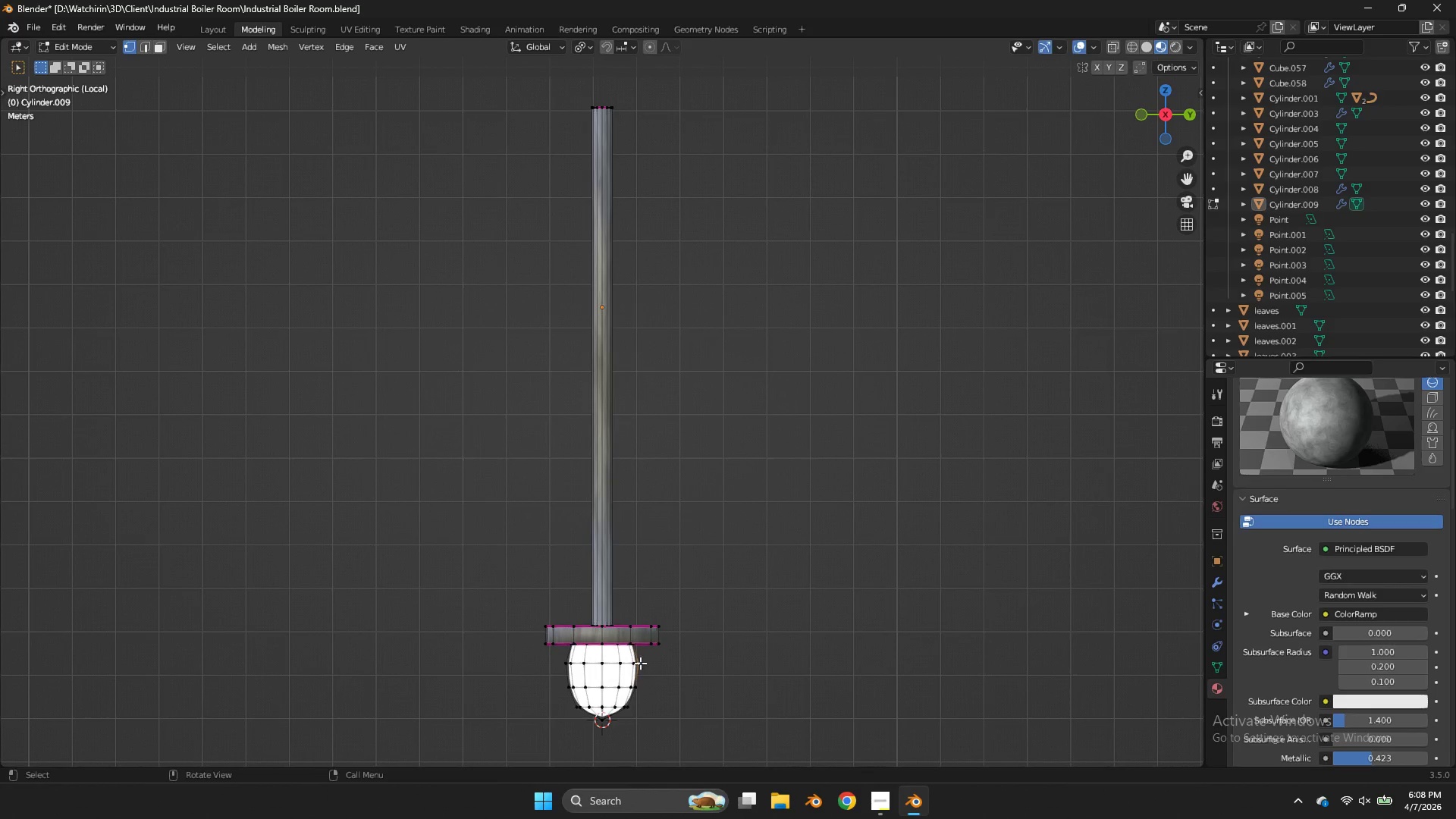 
hold_key(key=AltLeft, duration=0.83)
left_click([625, 661])
 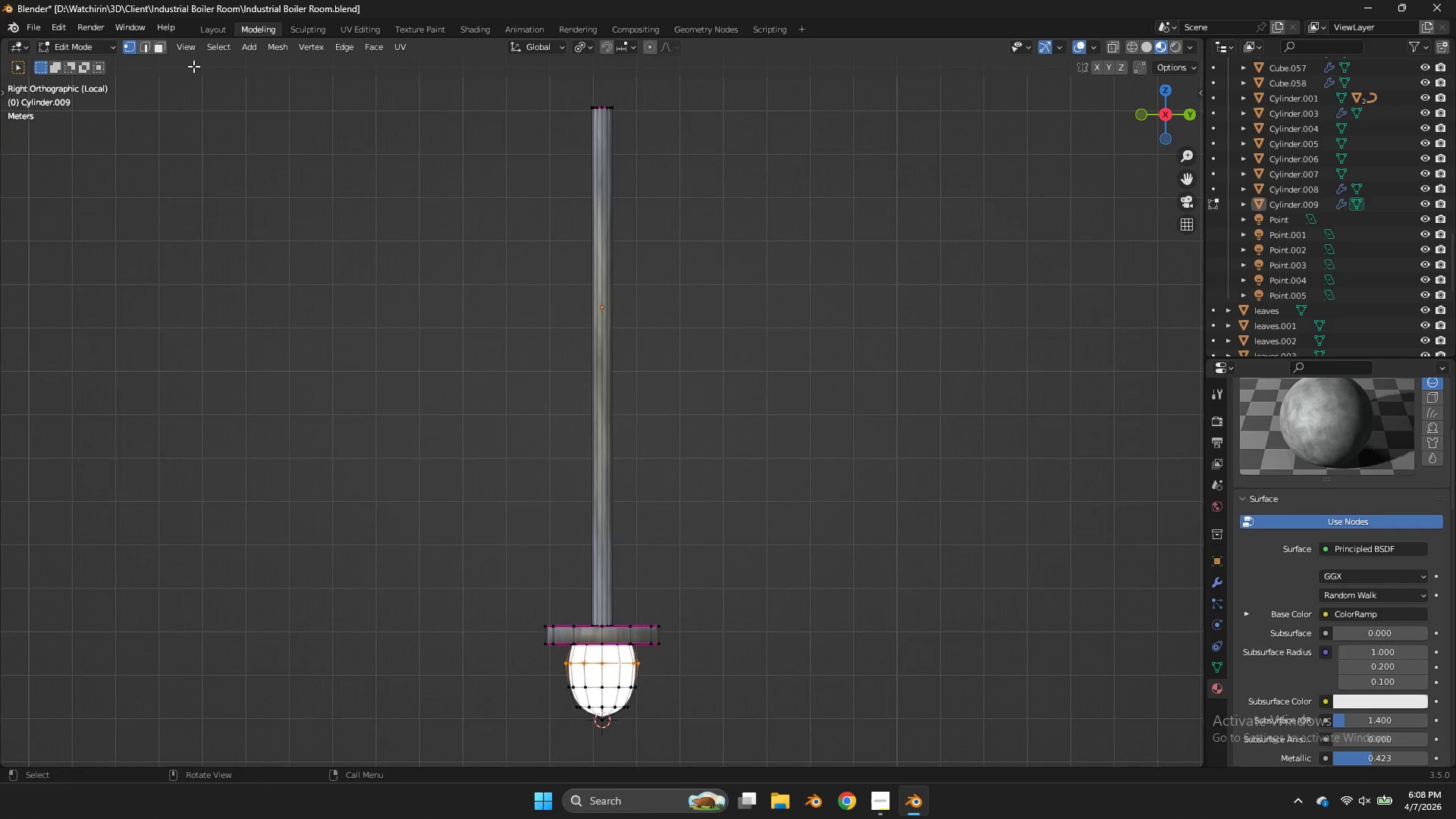 
left_click([158, 53])
 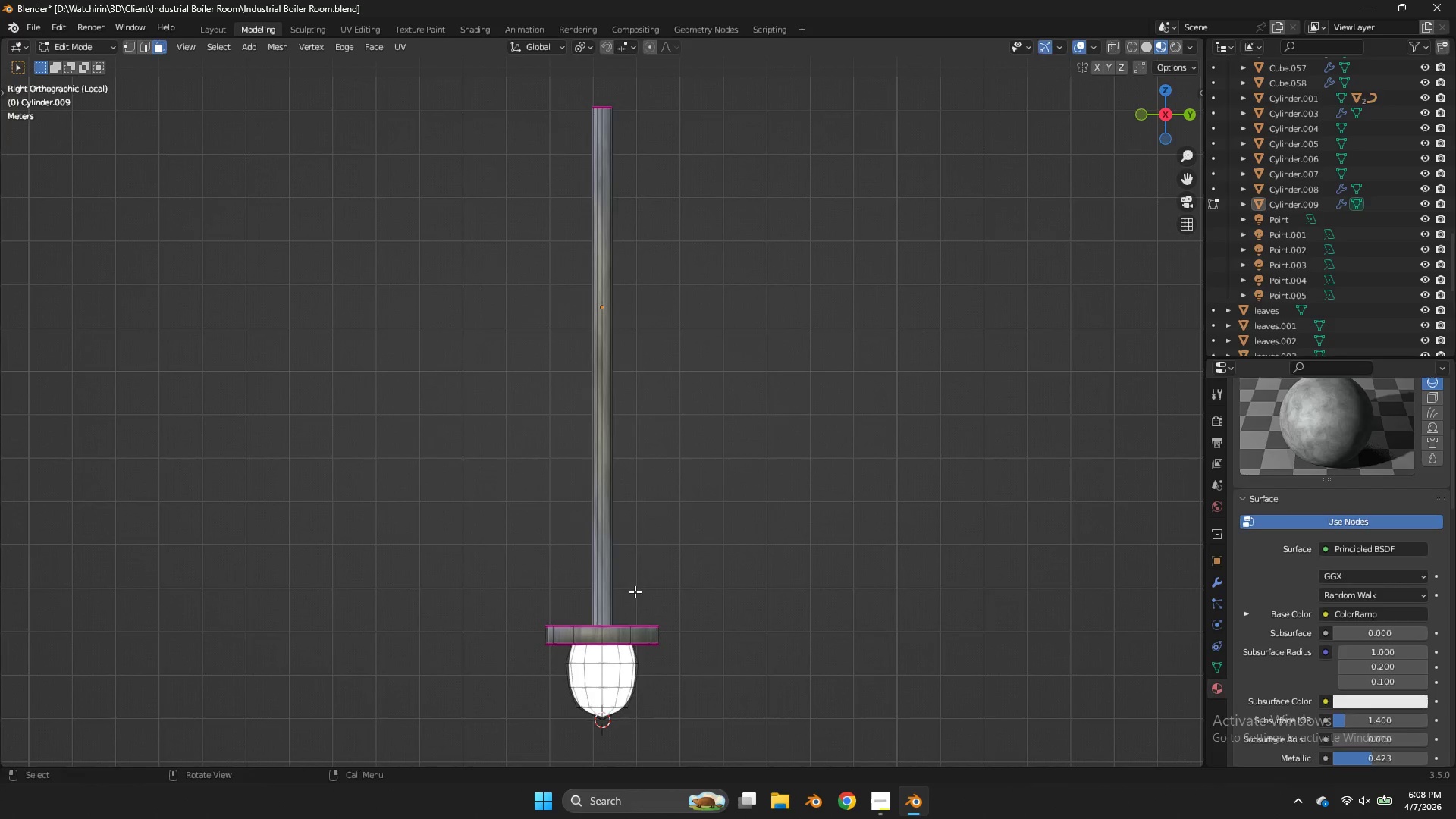 
hold_key(key=AltLeft, duration=2.44)
left_click([623, 656])
 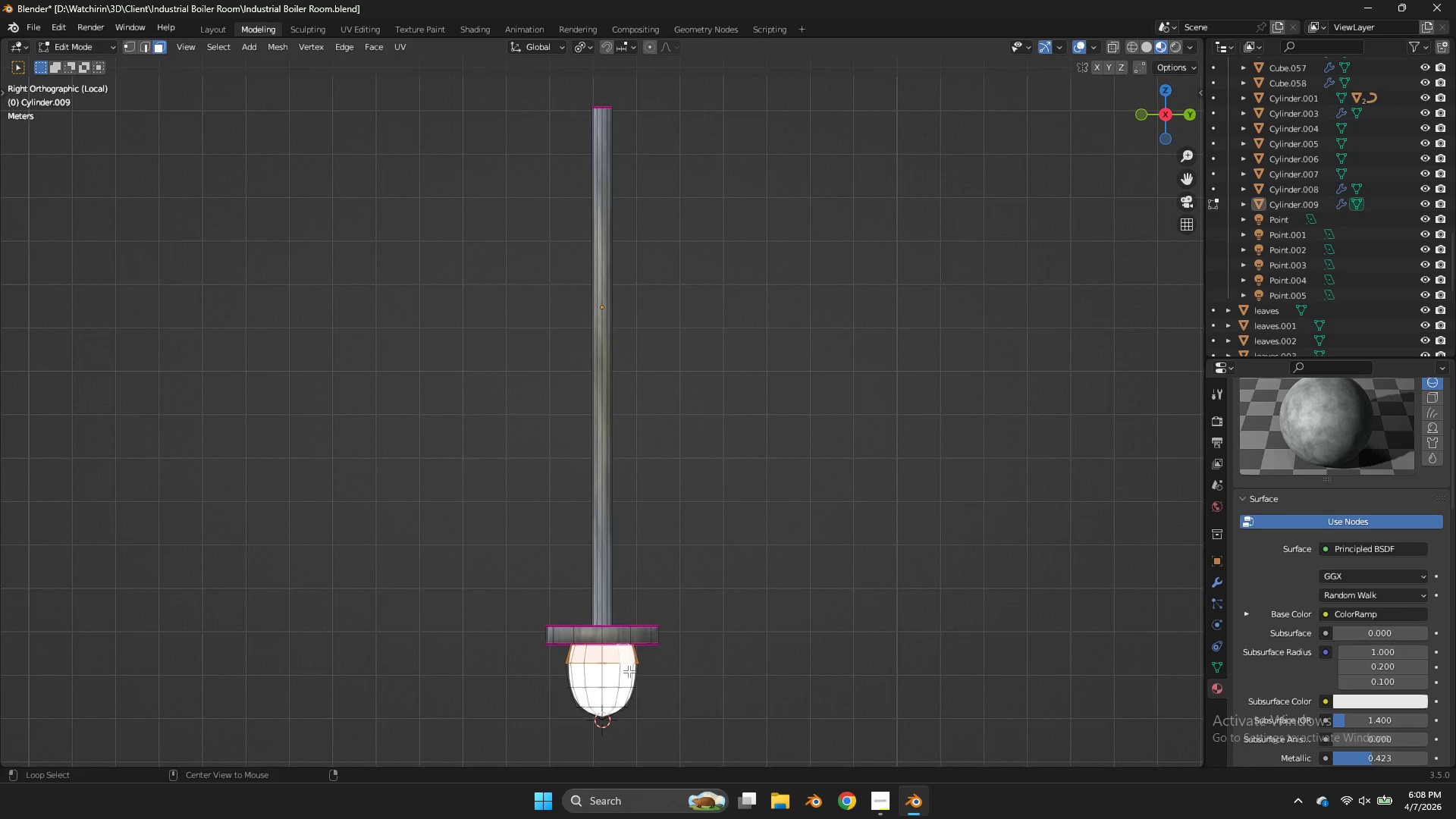 
hold_key(key=ShiftLeft, duration=1.7)
left_click([629, 671])
 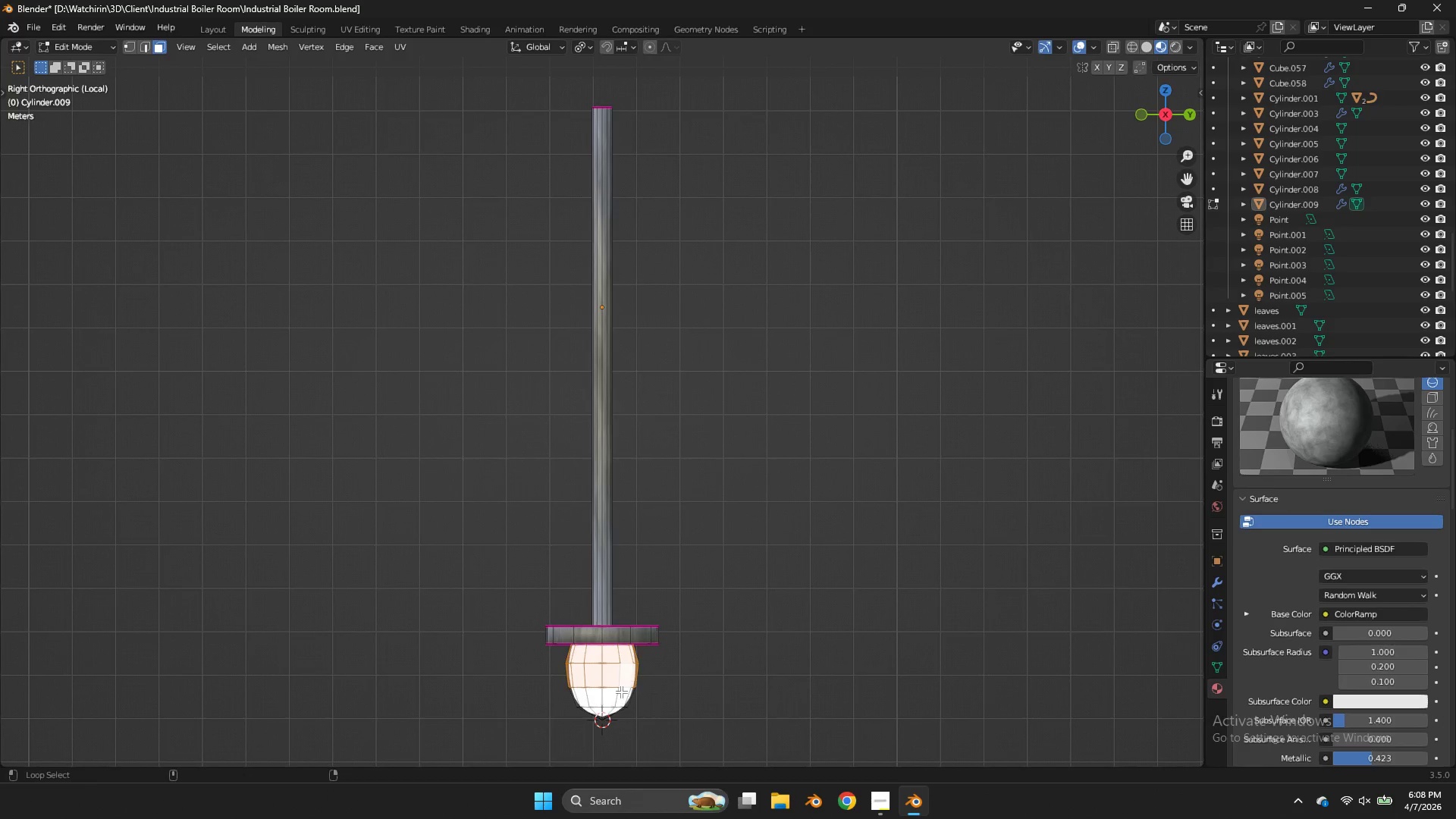 
double_click([621, 692])
 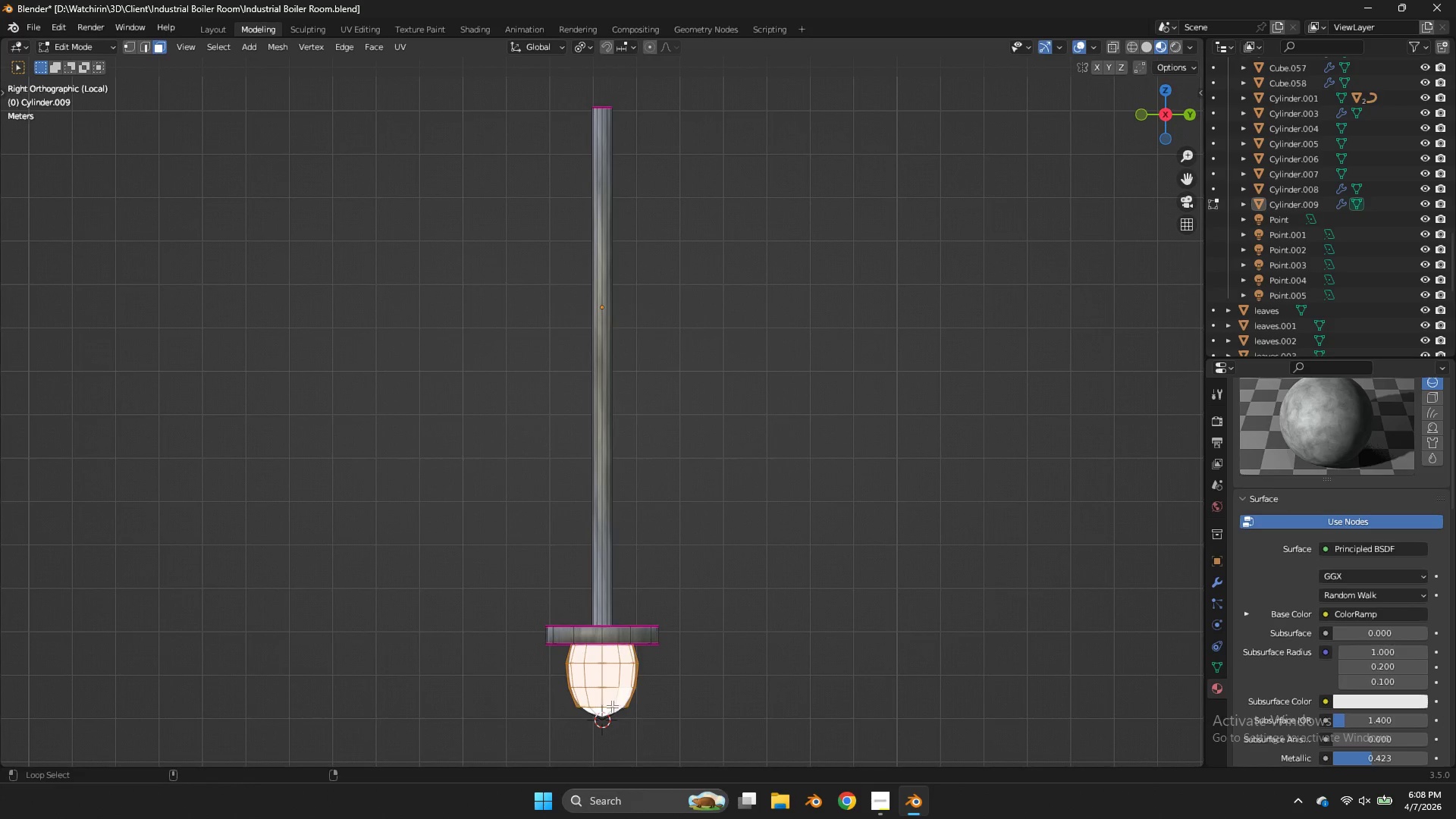 
triple_click([612, 706])
 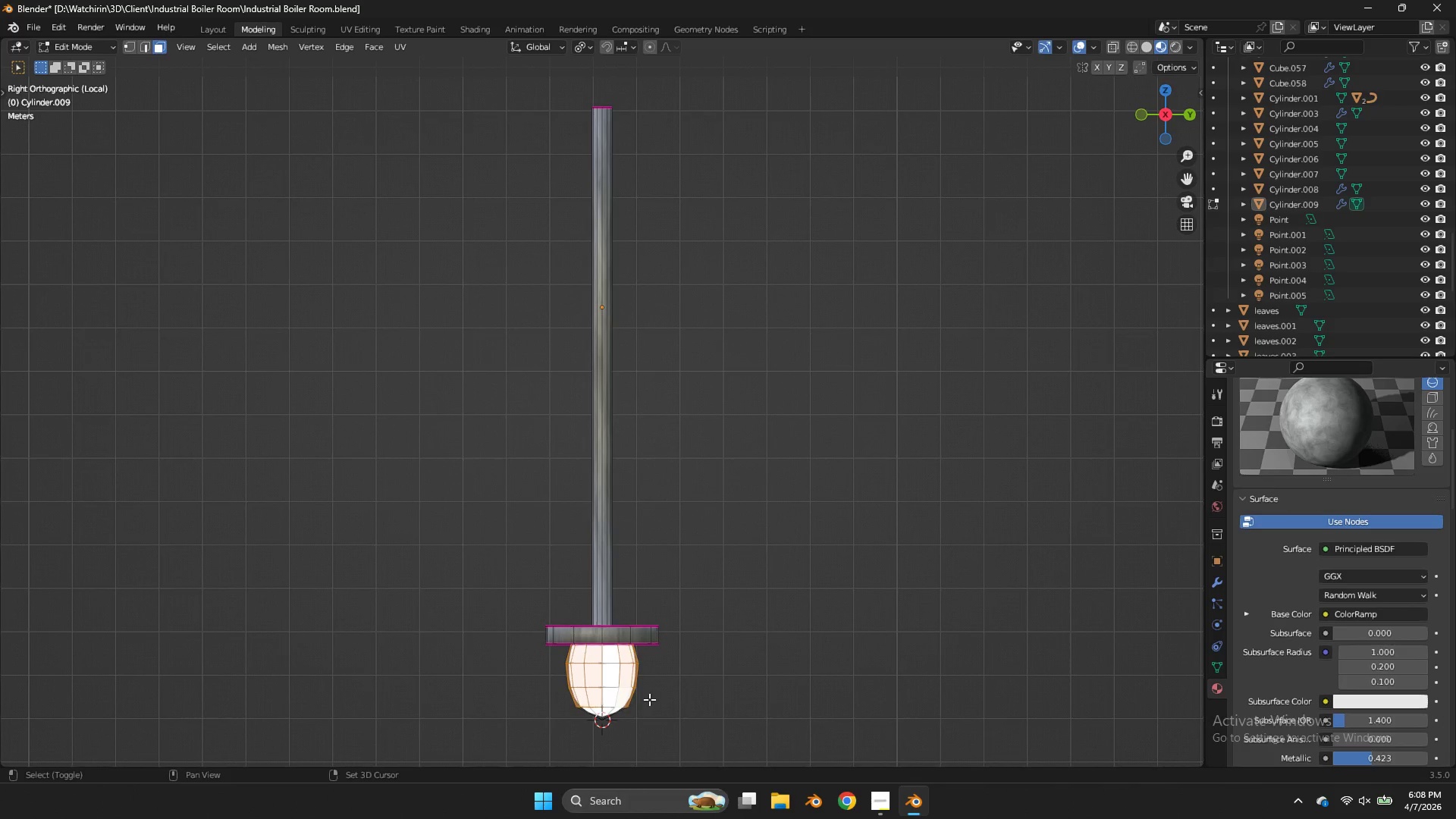 
key(Z)
 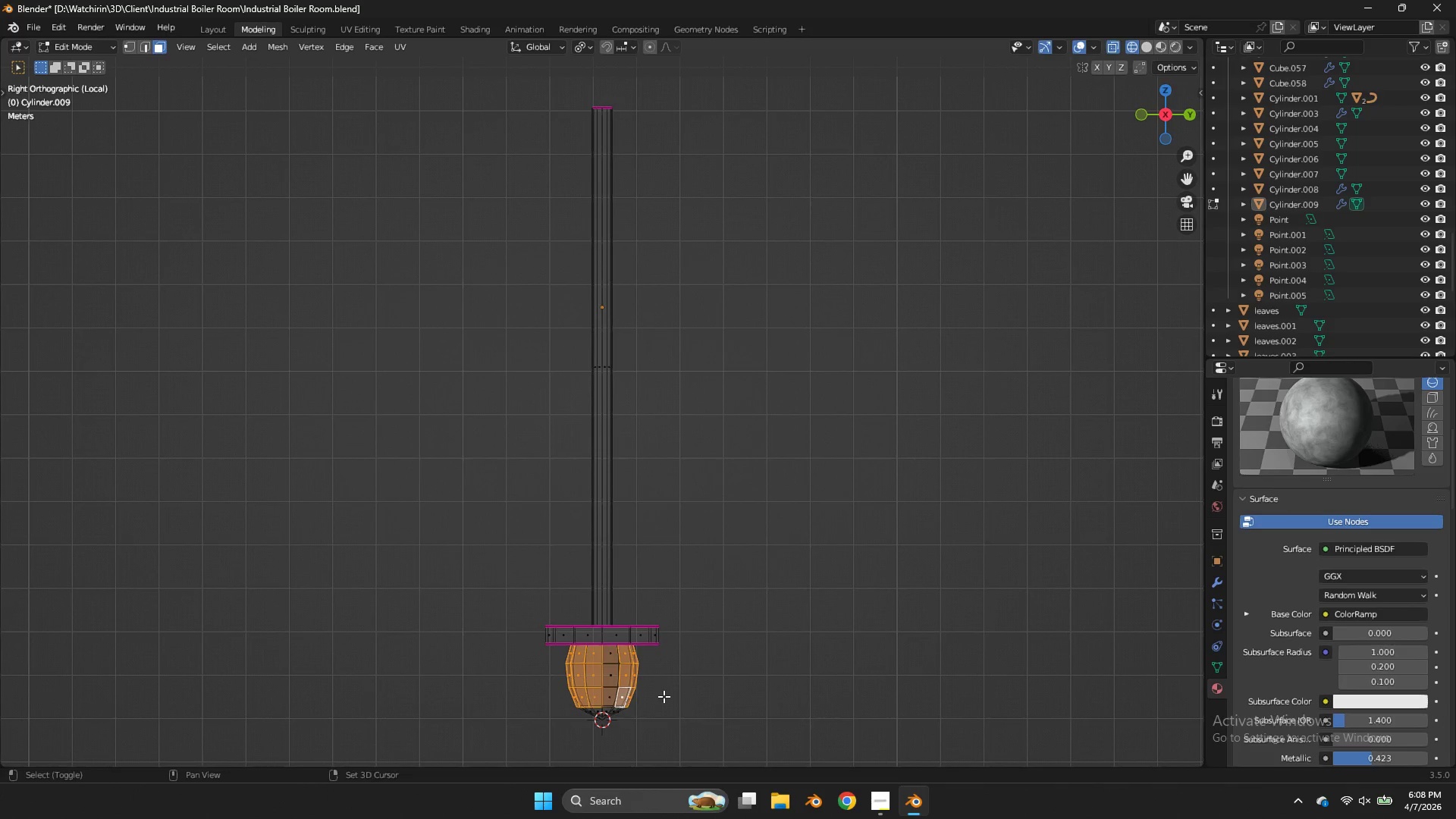 
hold_key(key=ShiftLeft, duration=2.66)
left_click_drag(start_coordinate=[656, 701], to_coordinate=[564, 733])
 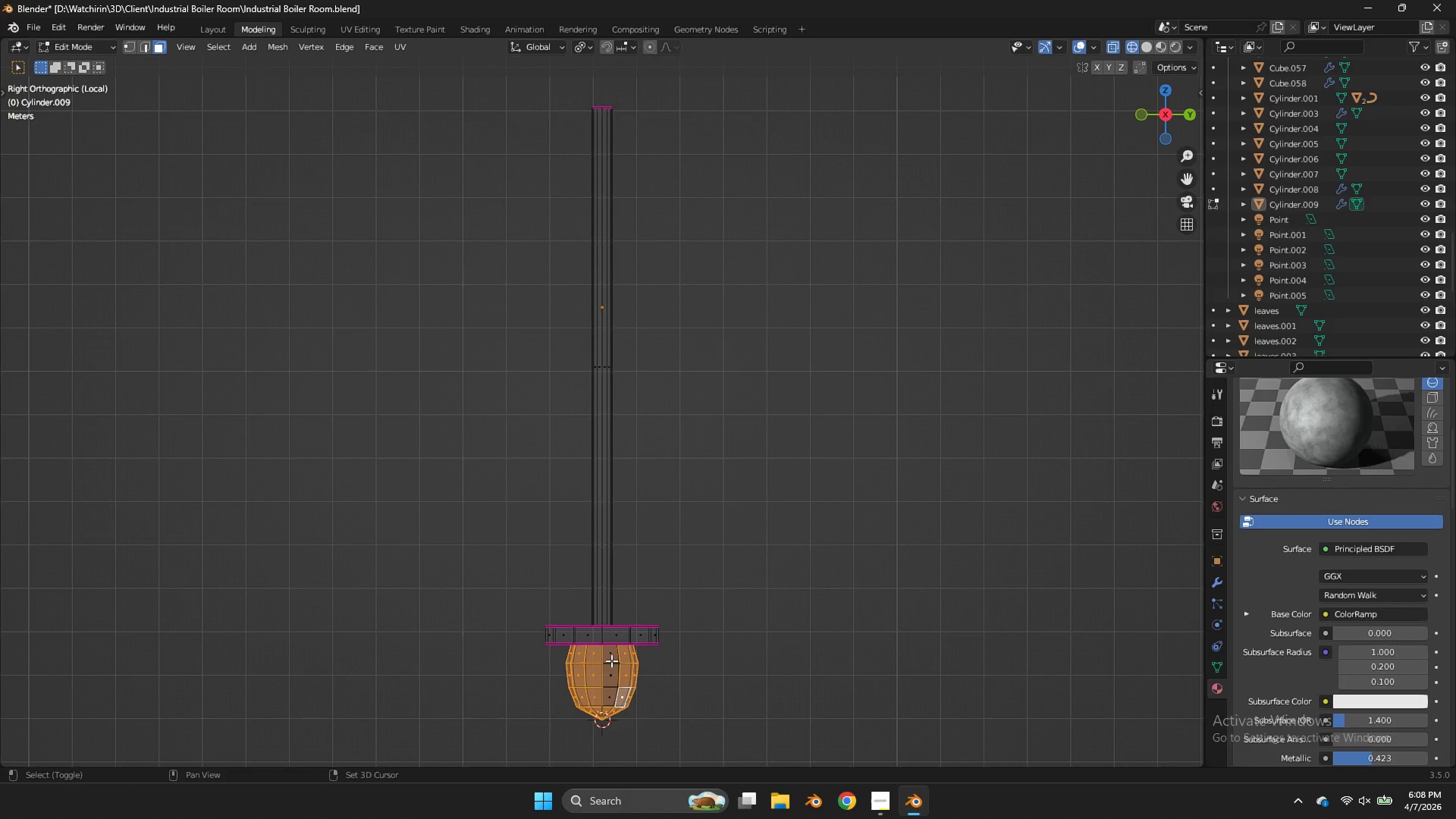 
left_click([611, 661])
 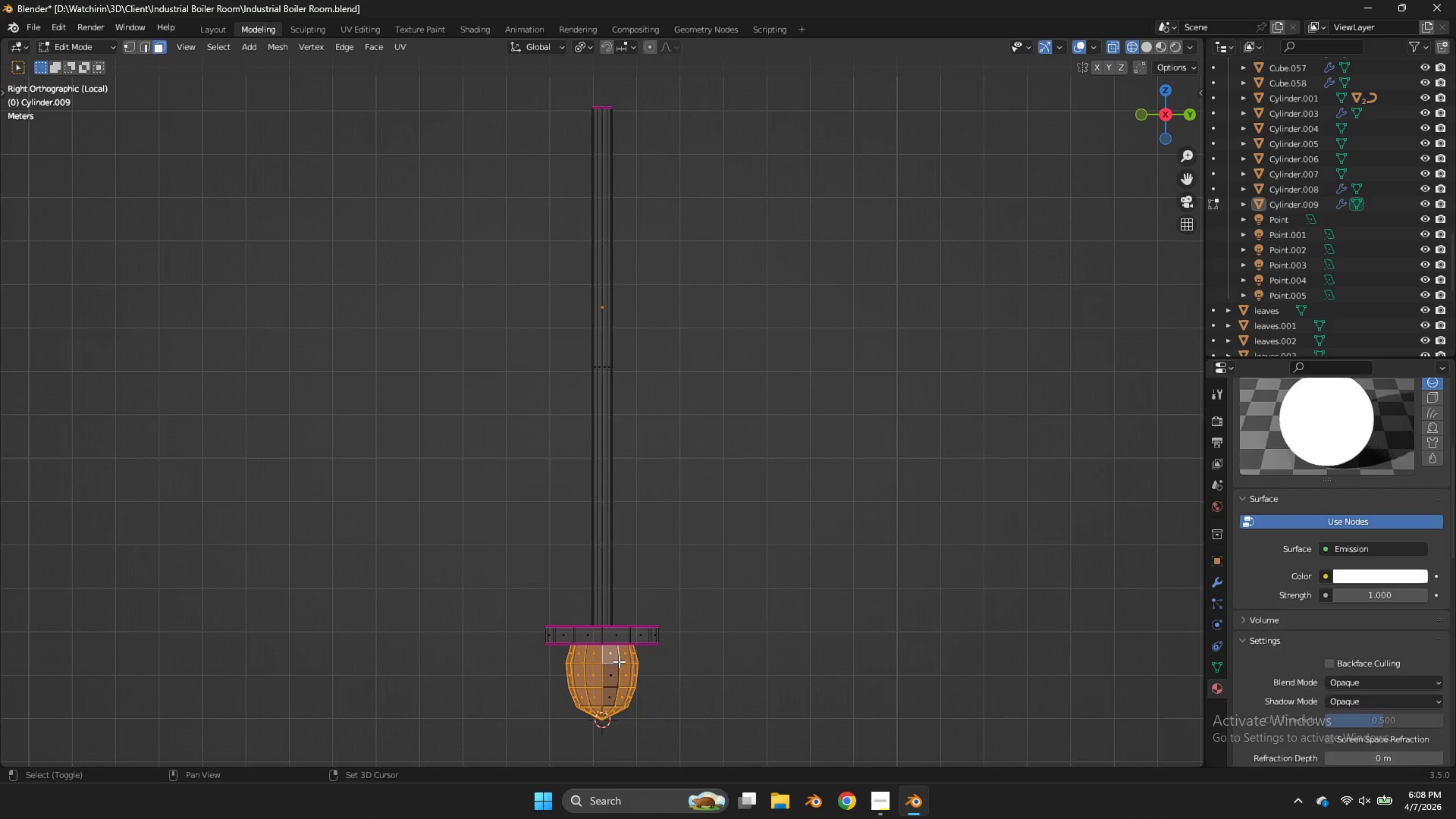 
left_click_drag(start_coordinate=[618, 661], to_coordinate=[587, 705])
 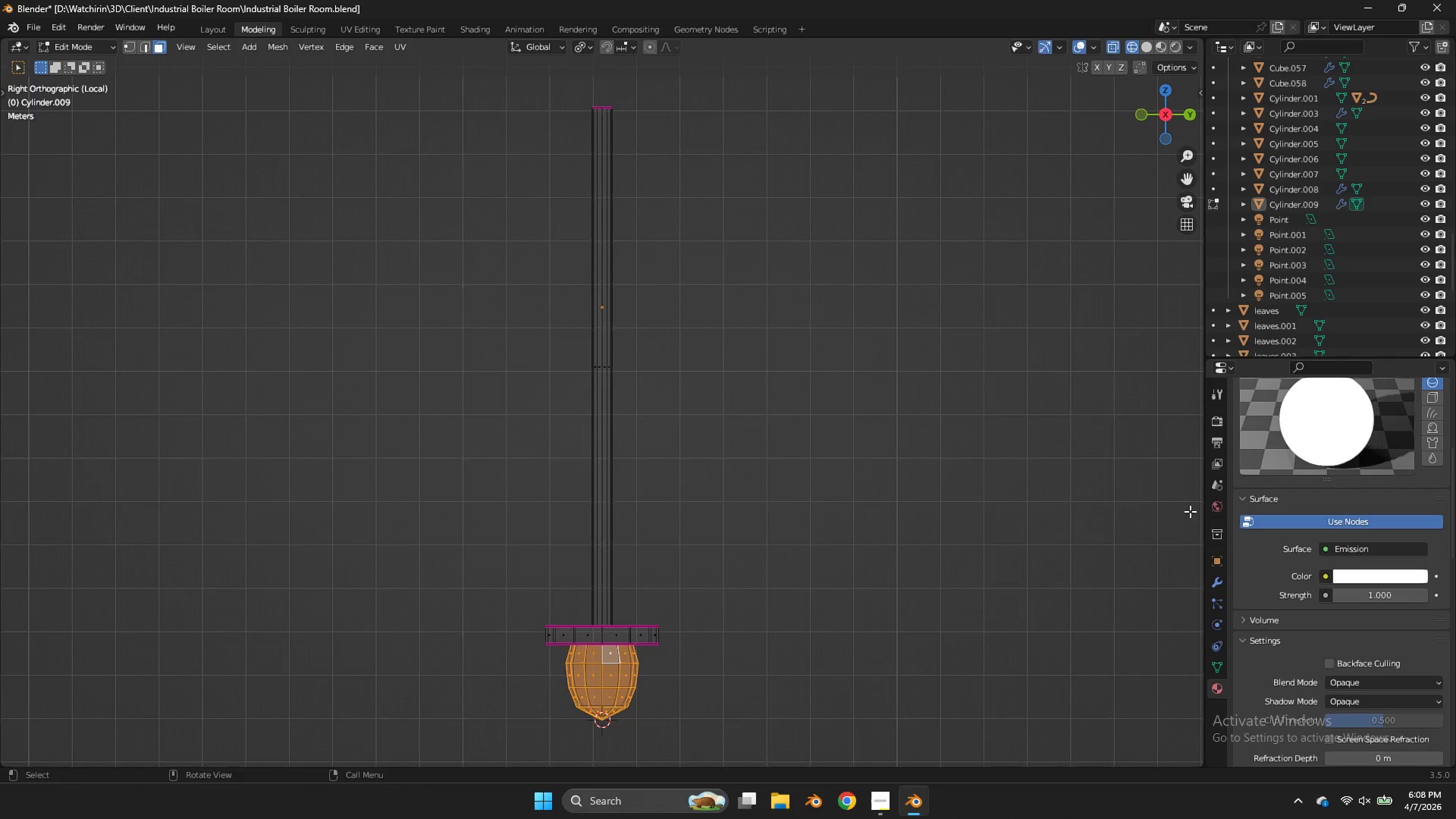 
scroll: coordinate [1312, 444], scroll_direction: up, amount: 11.0
 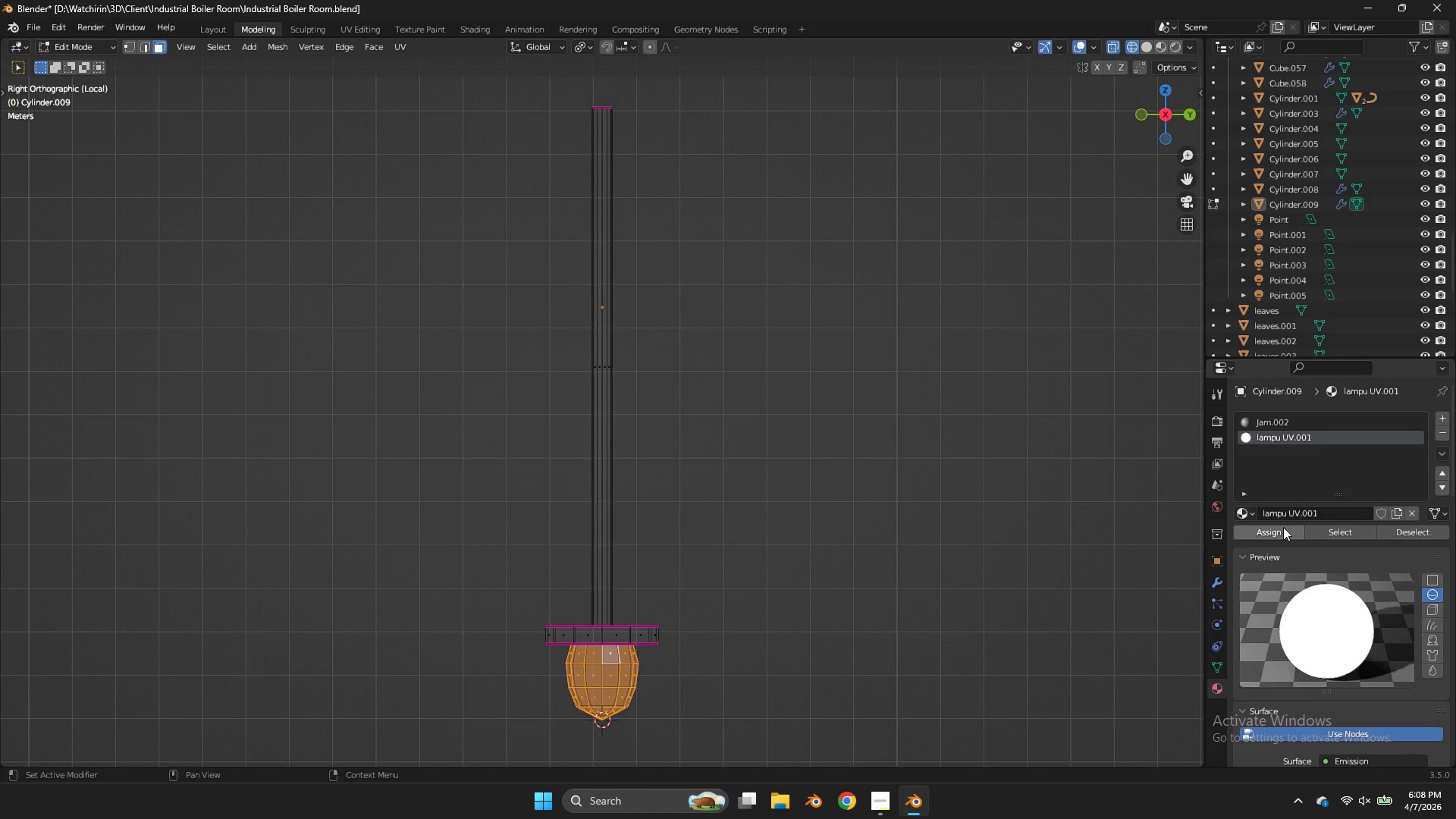 
left_click([1283, 527])
 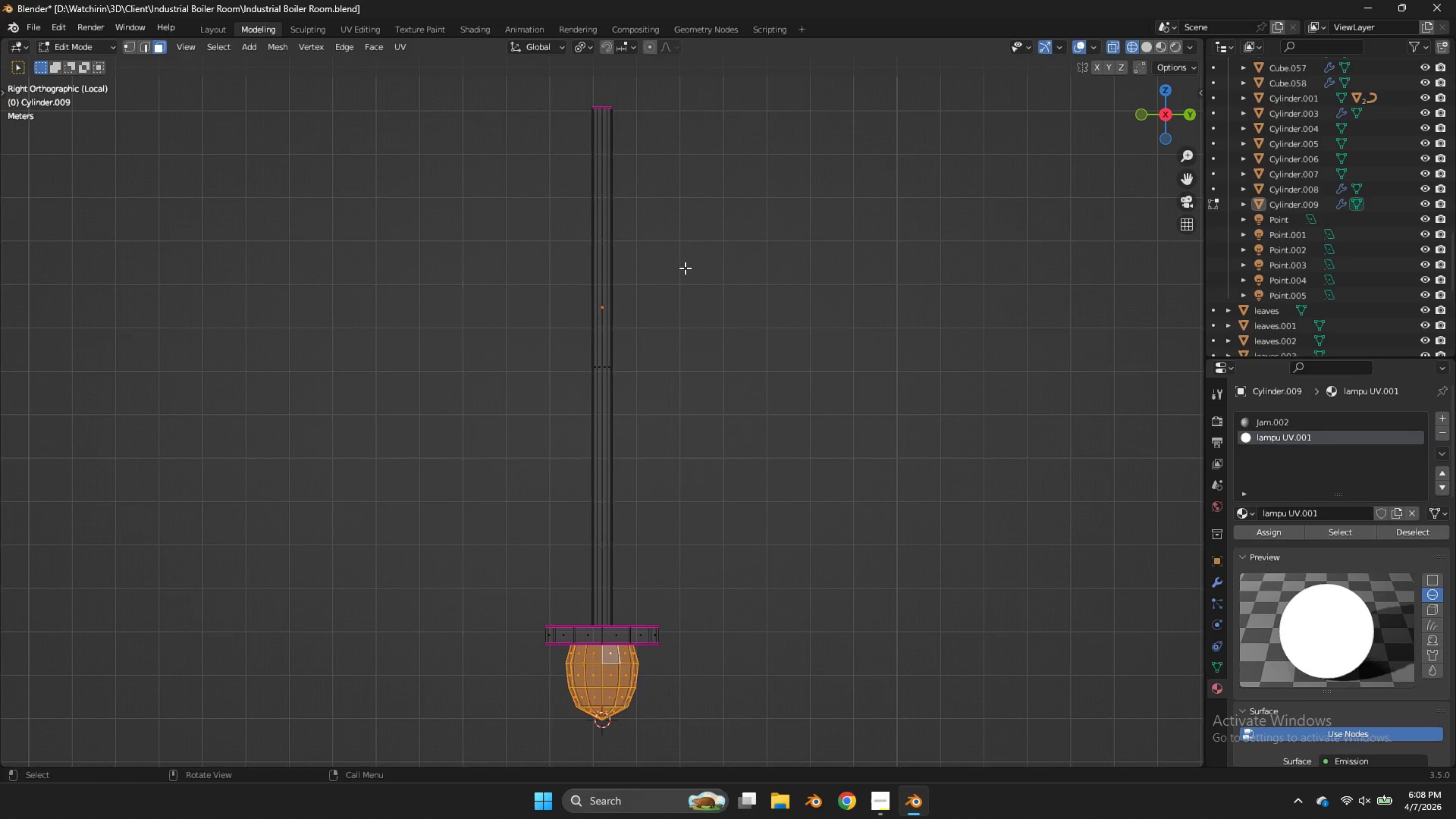 
scroll: coordinate [685, 268], scroll_direction: down, amount: 4.0
 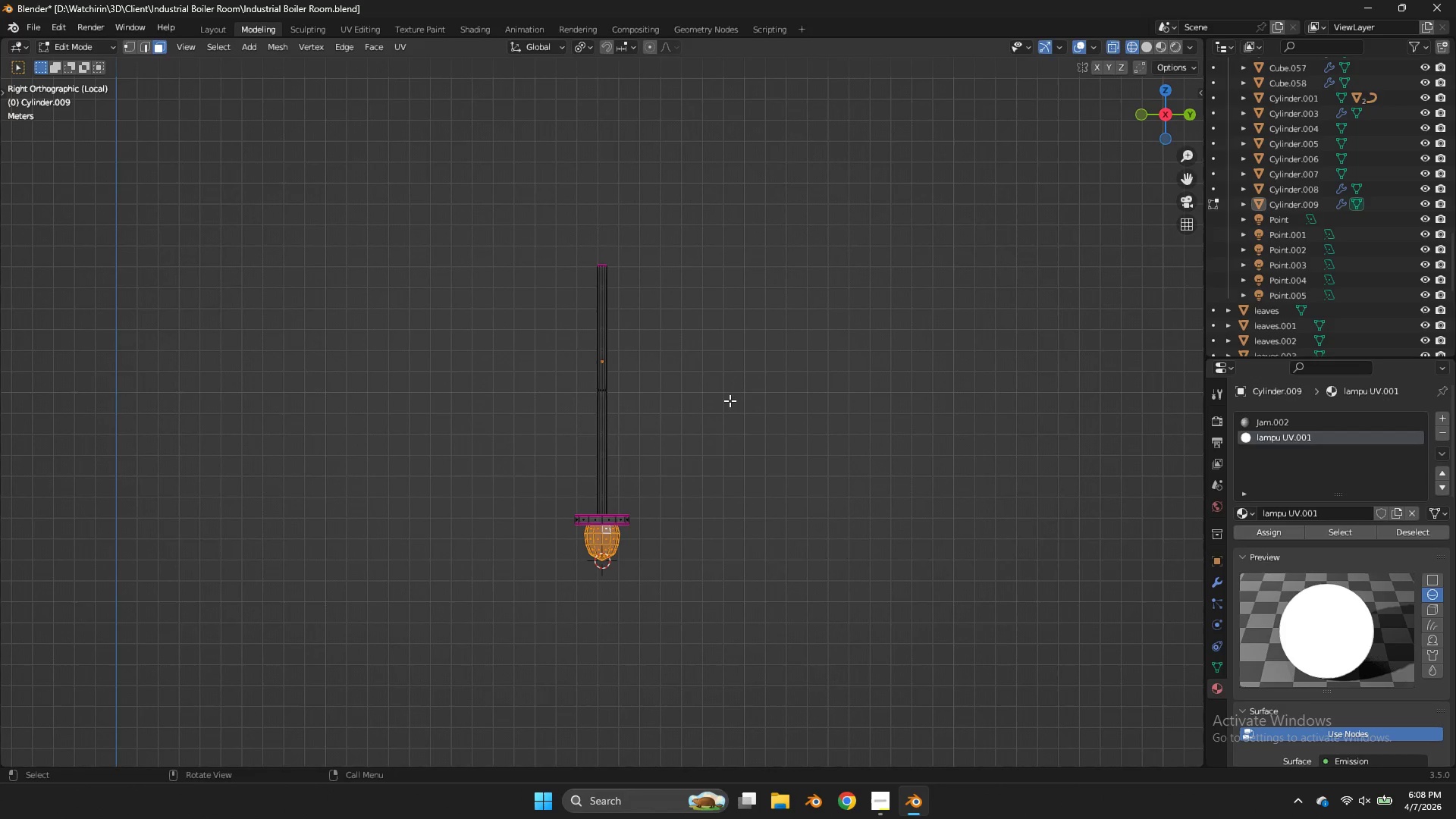 
key(Control+Tab)
 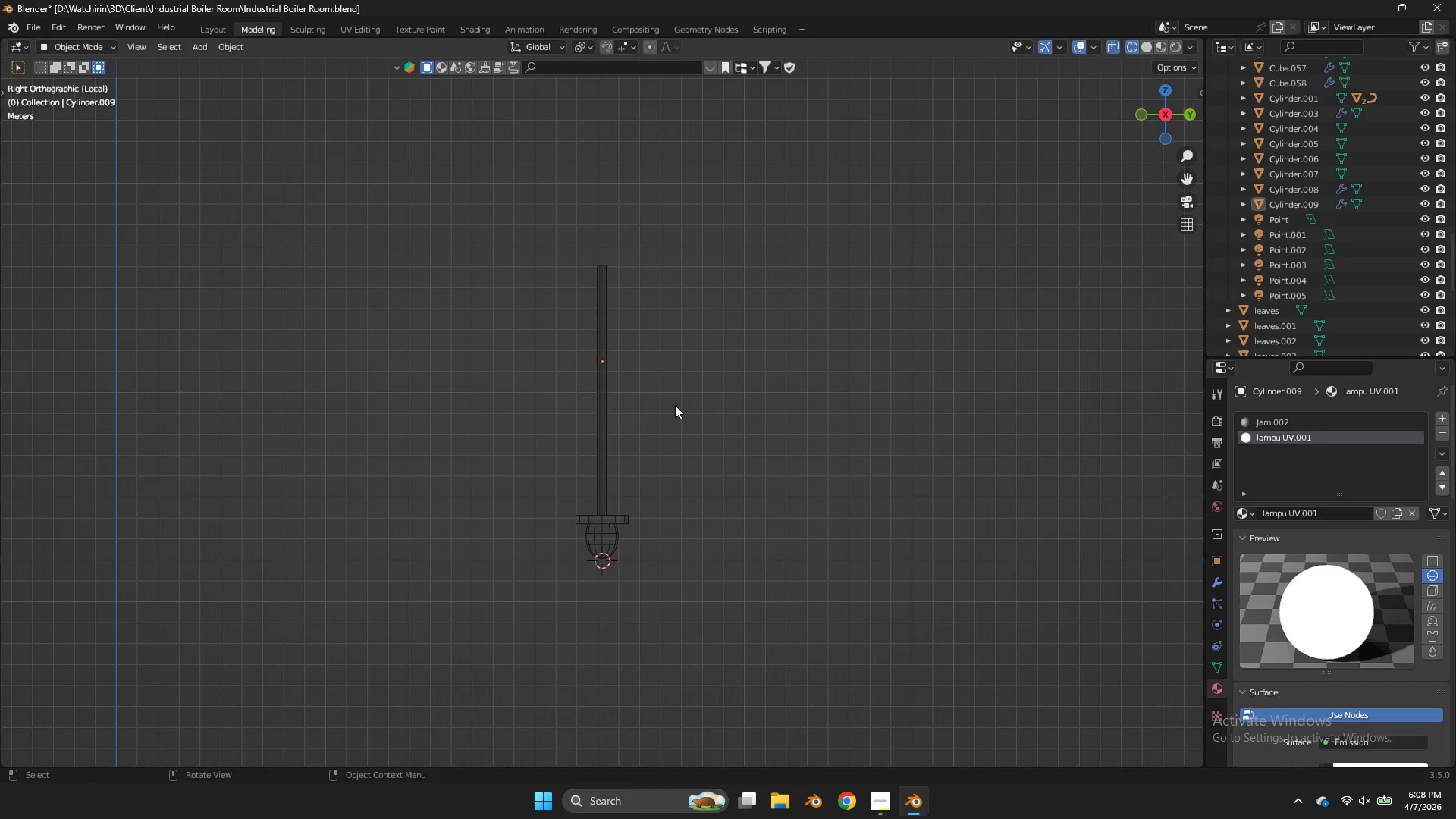 
key(Shift+ShiftLeft)
 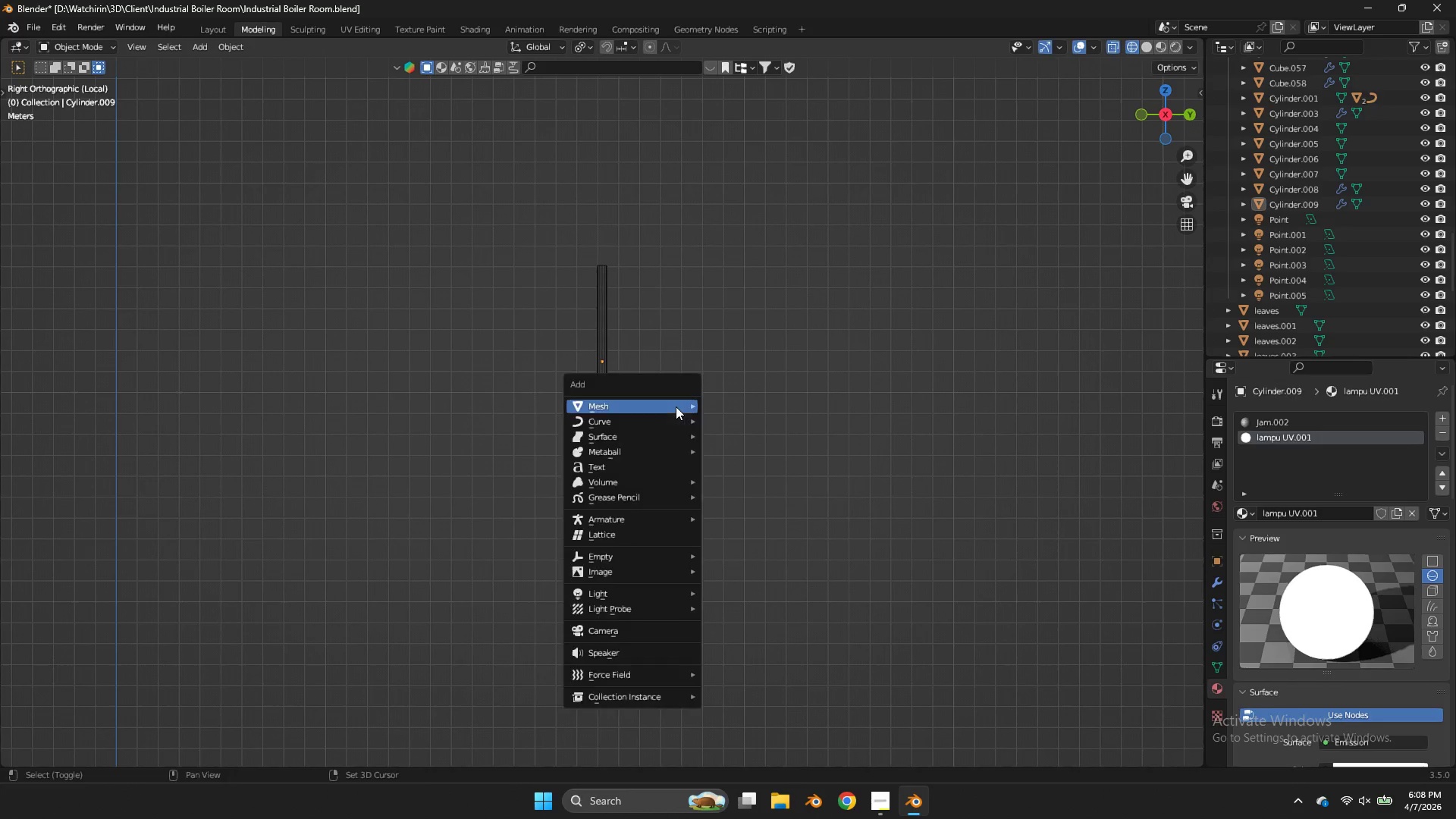 
key(Shift+A)
 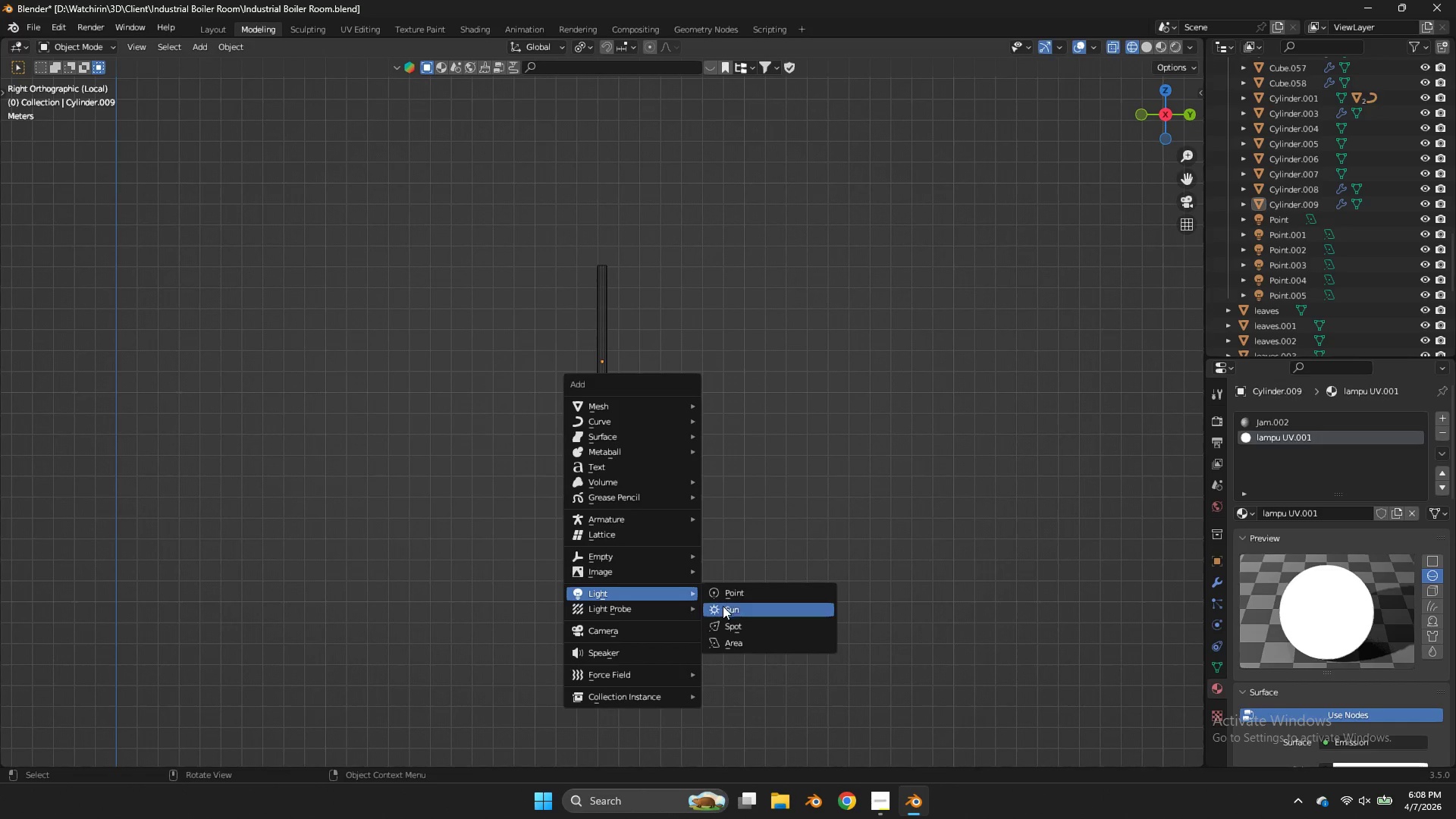 
left_click([744, 588])
 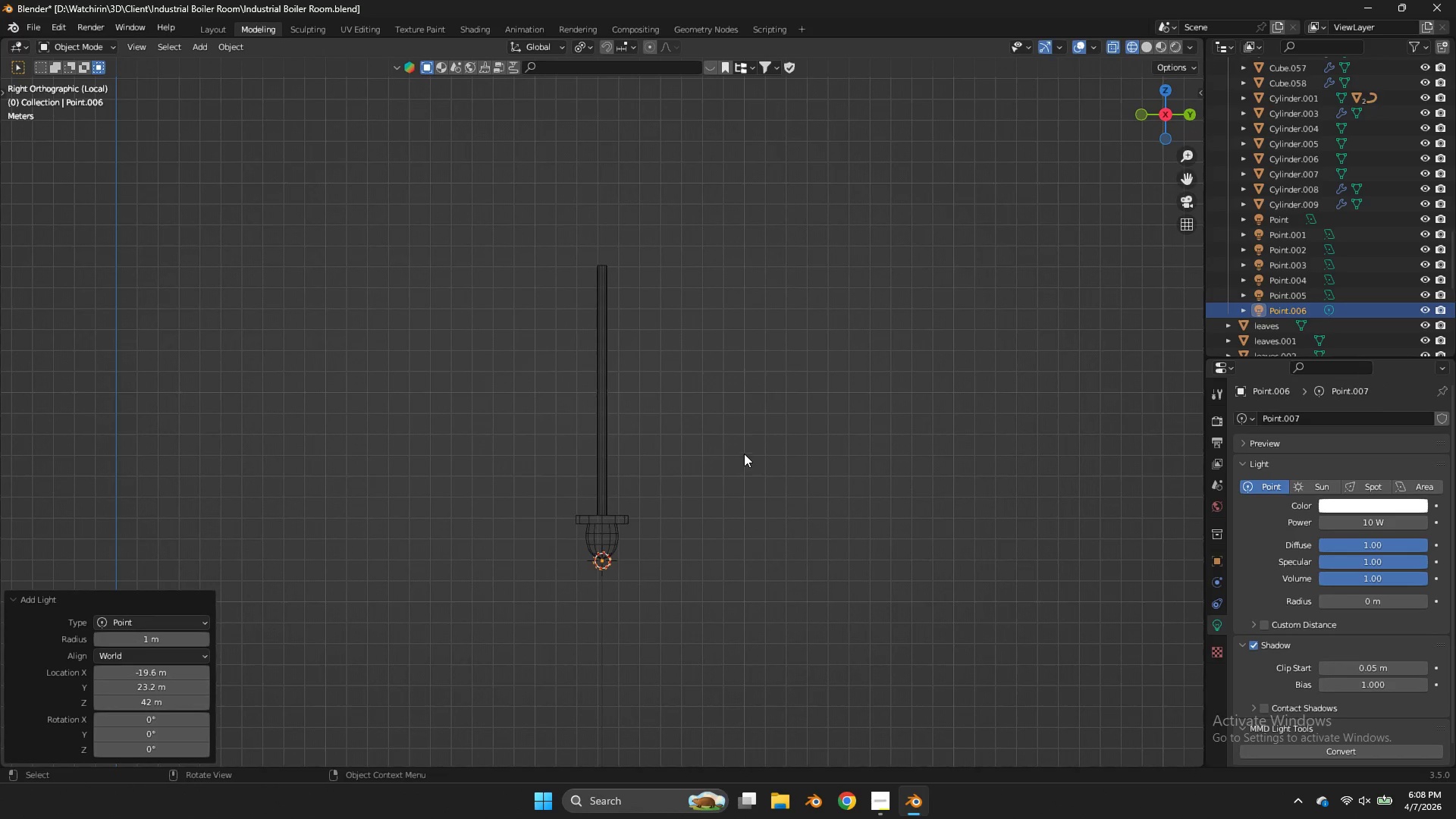 
type(gz)
 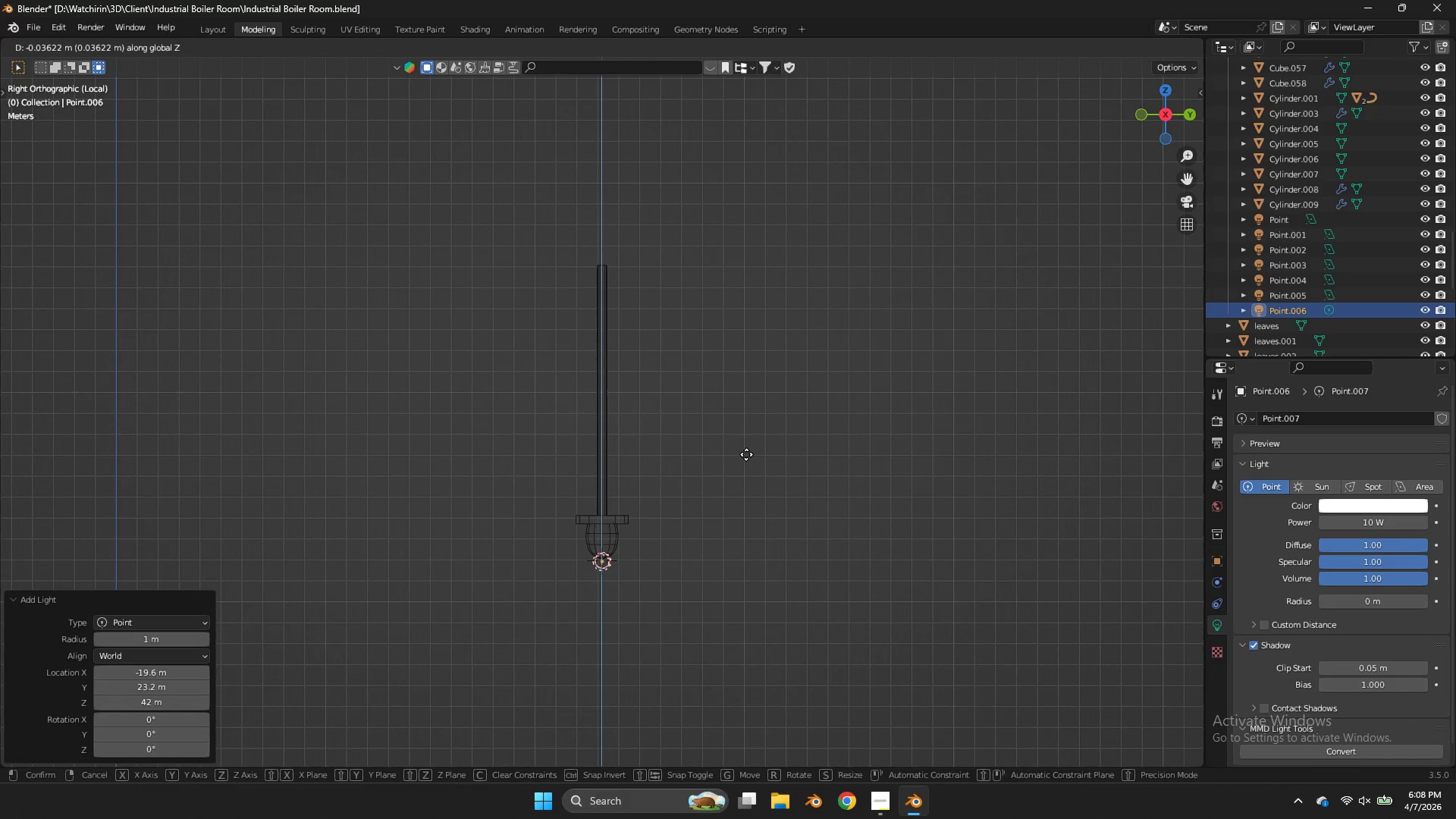 
left_click([746, 454])
 